 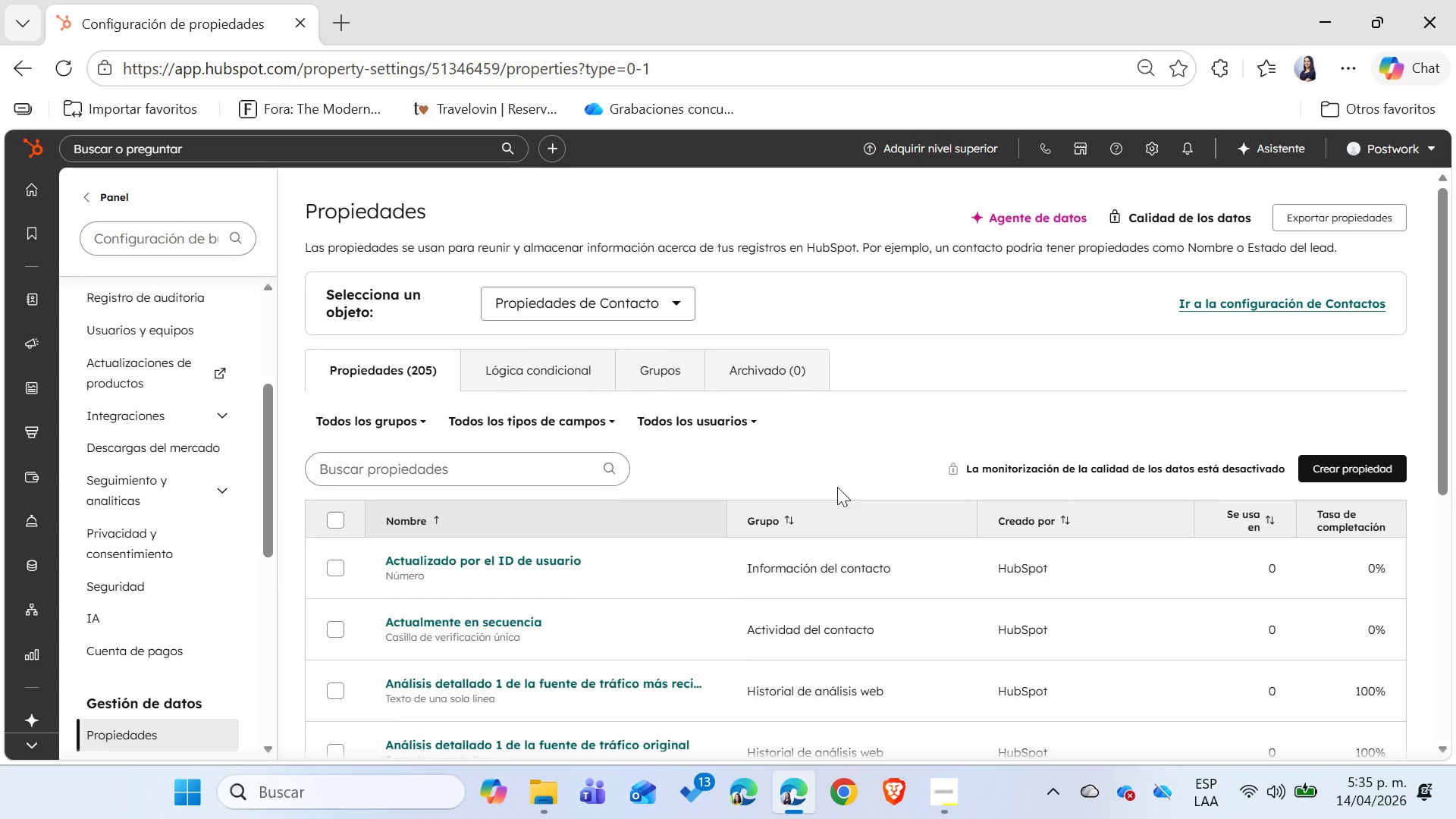 
left_click([661, 302])
 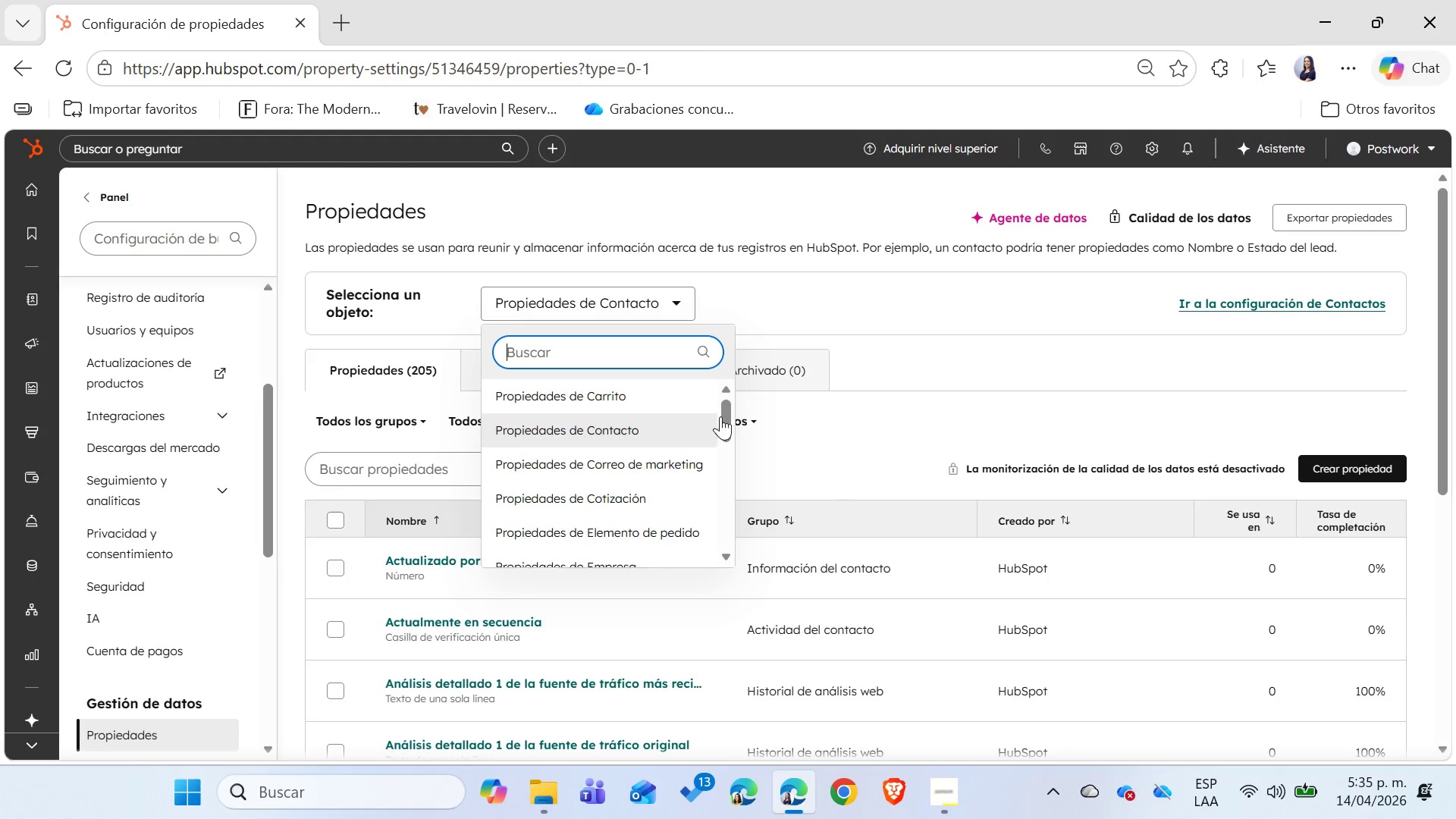 
left_click_drag(start_coordinate=[725, 416], to_coordinate=[723, 380])
 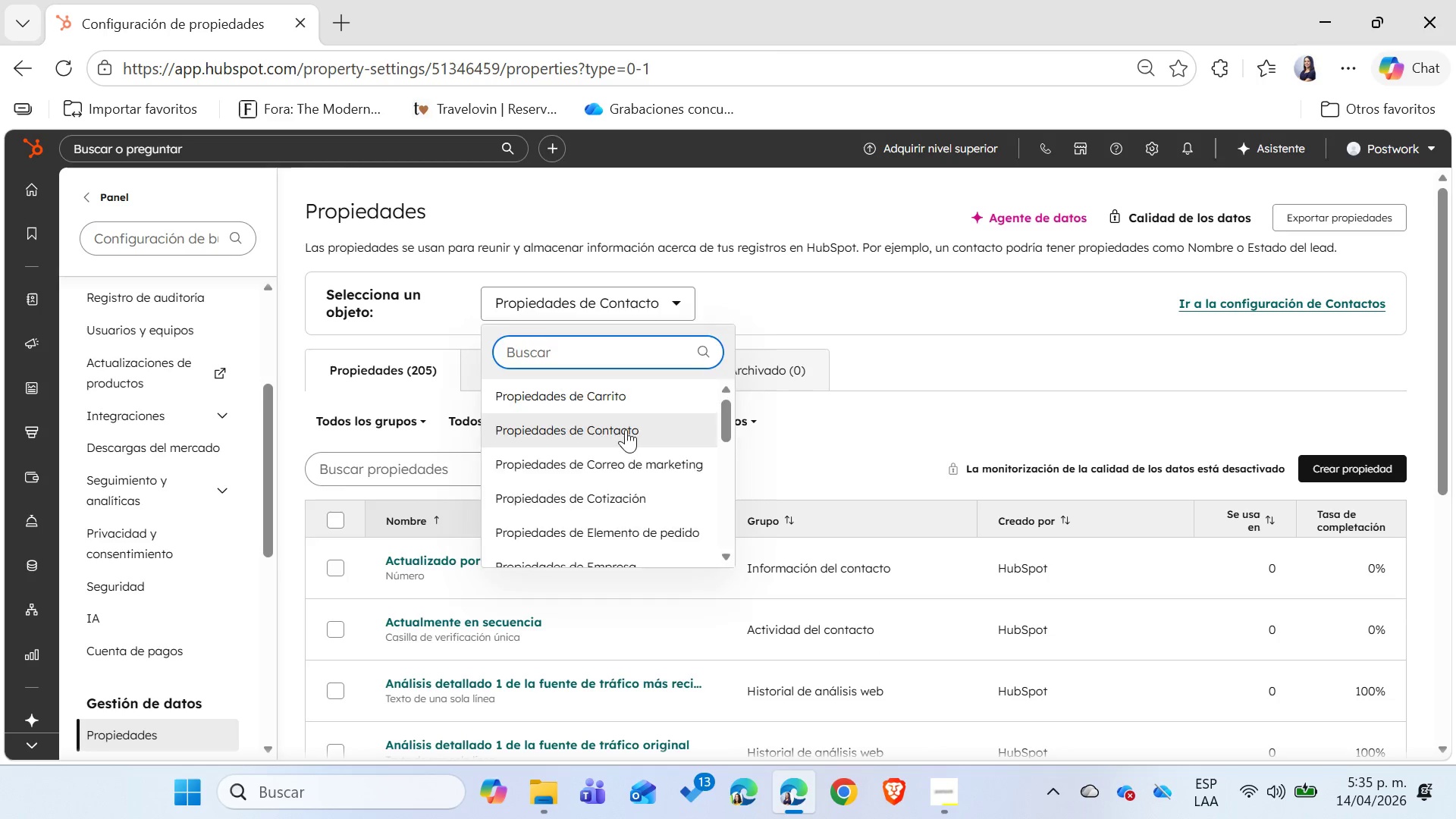 
left_click([626, 429])
 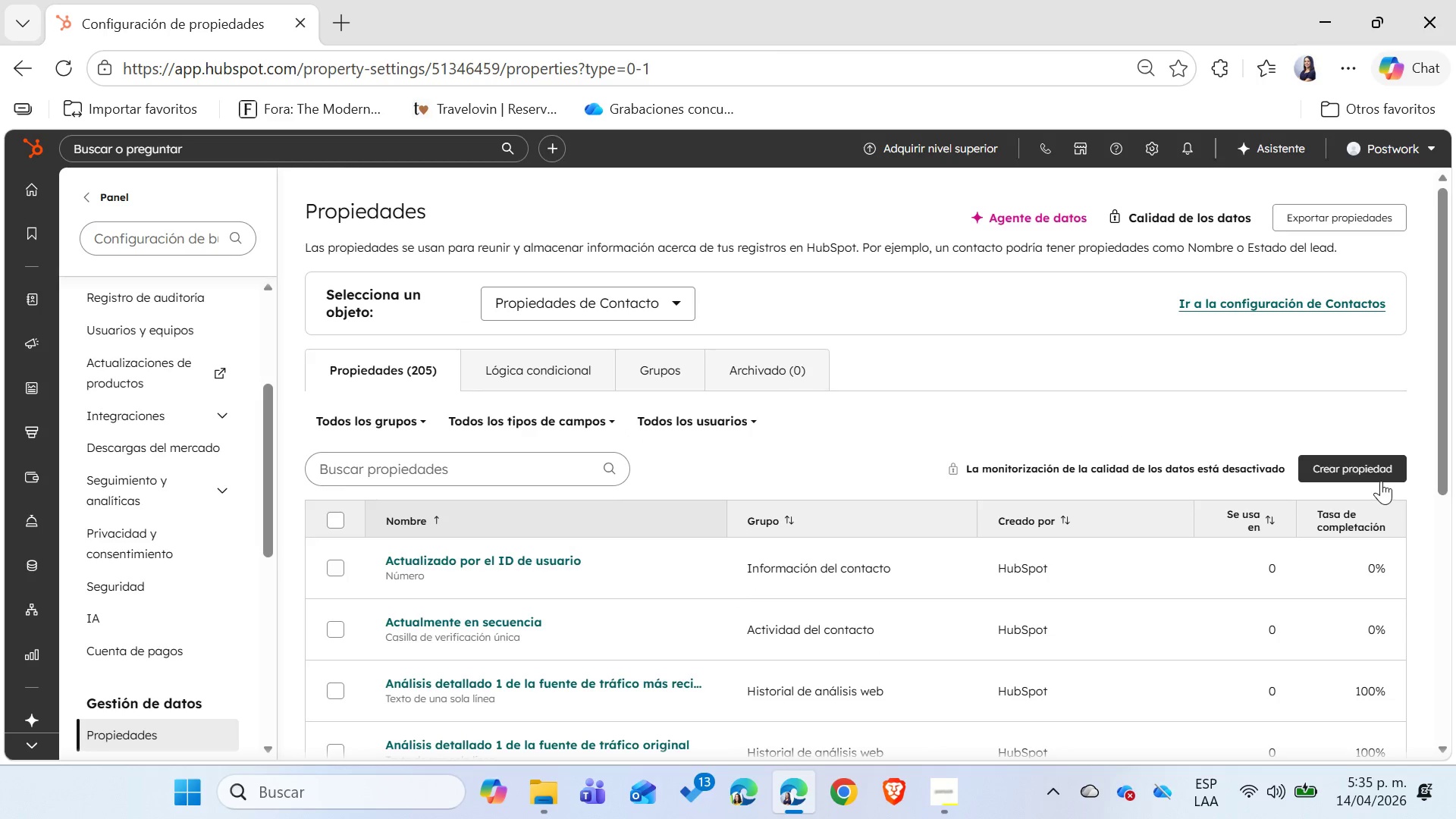 
left_click([1385, 468])
 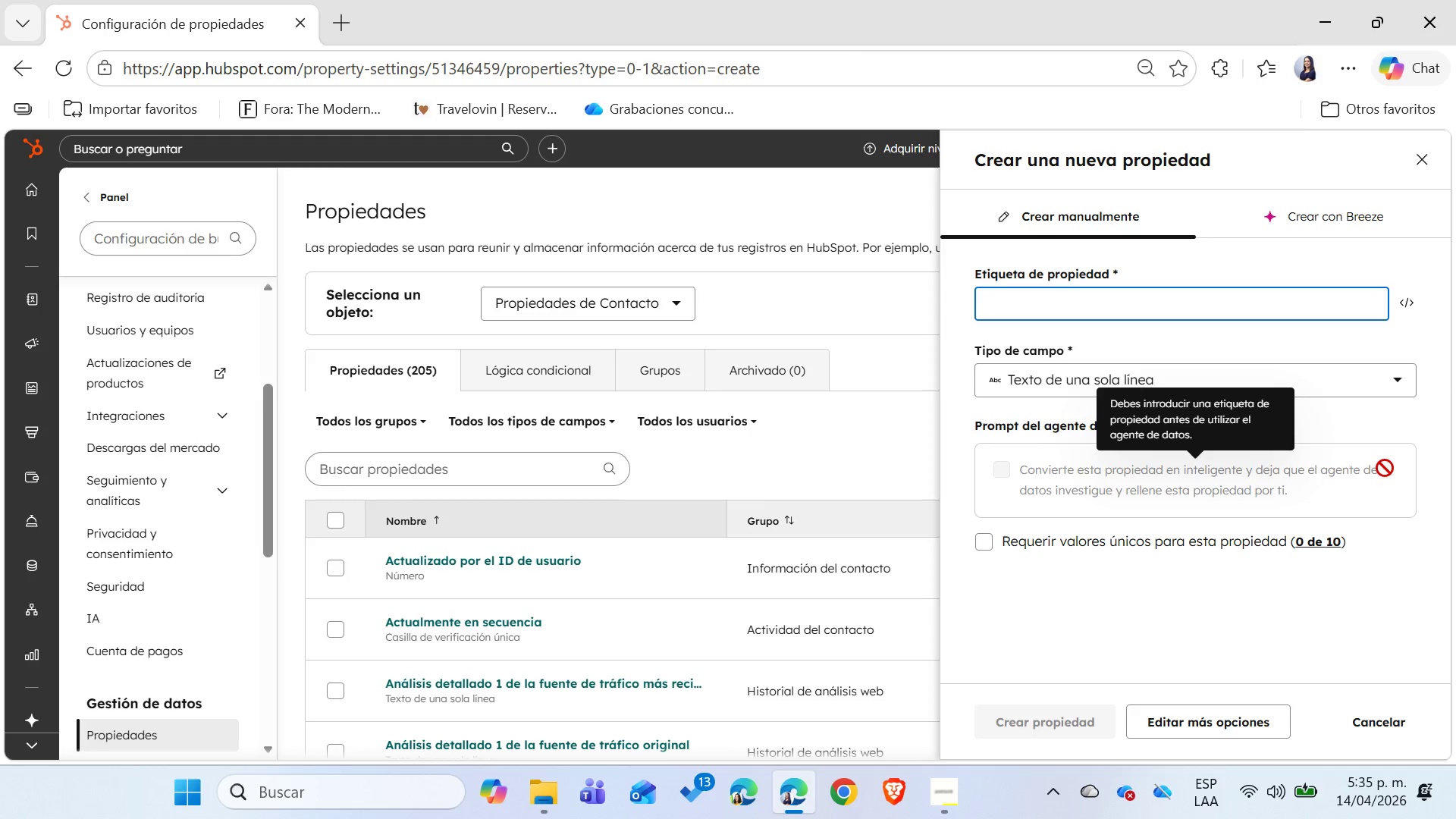 
wait(13.55)
 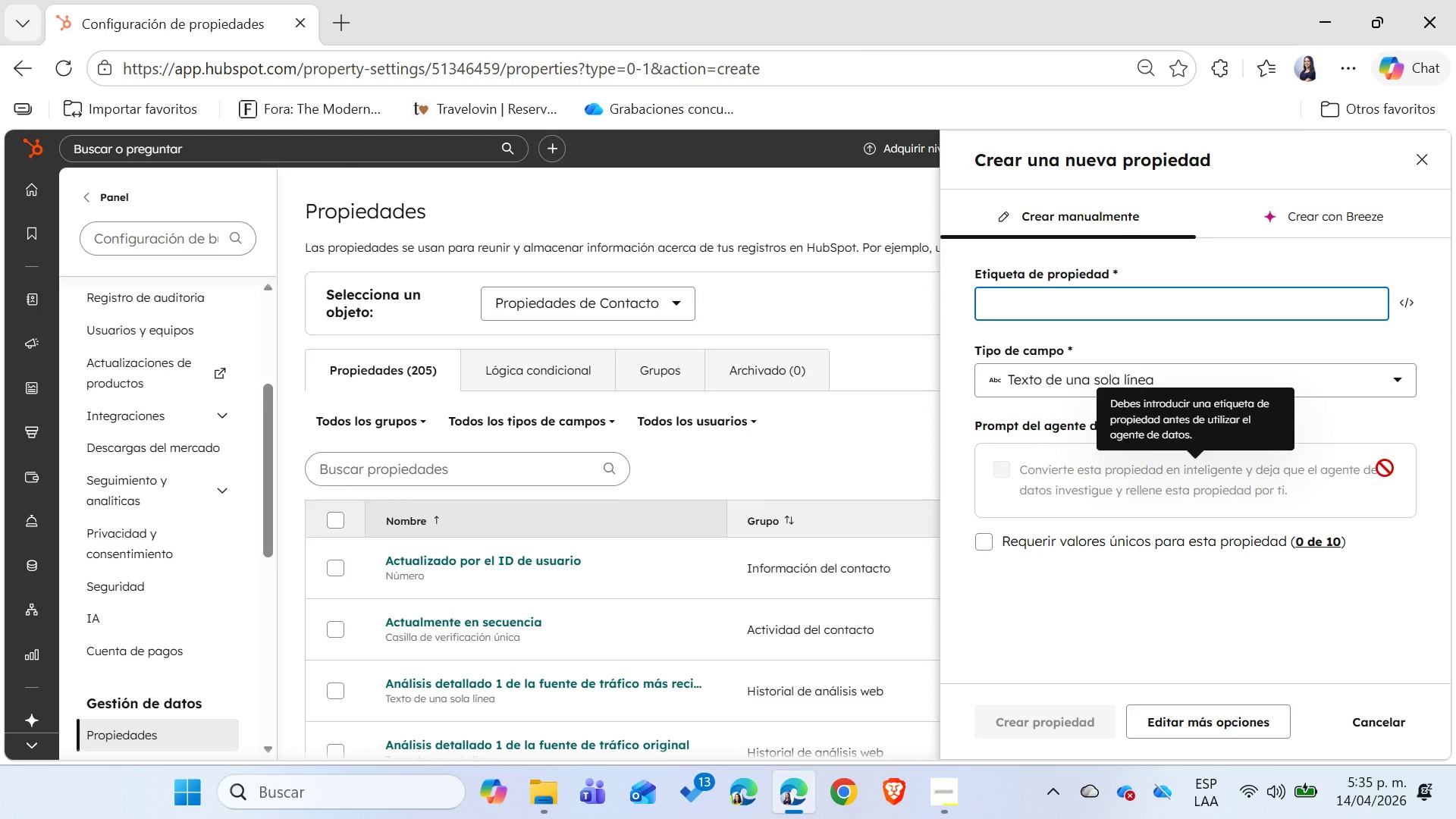 
type(Lead Source)
 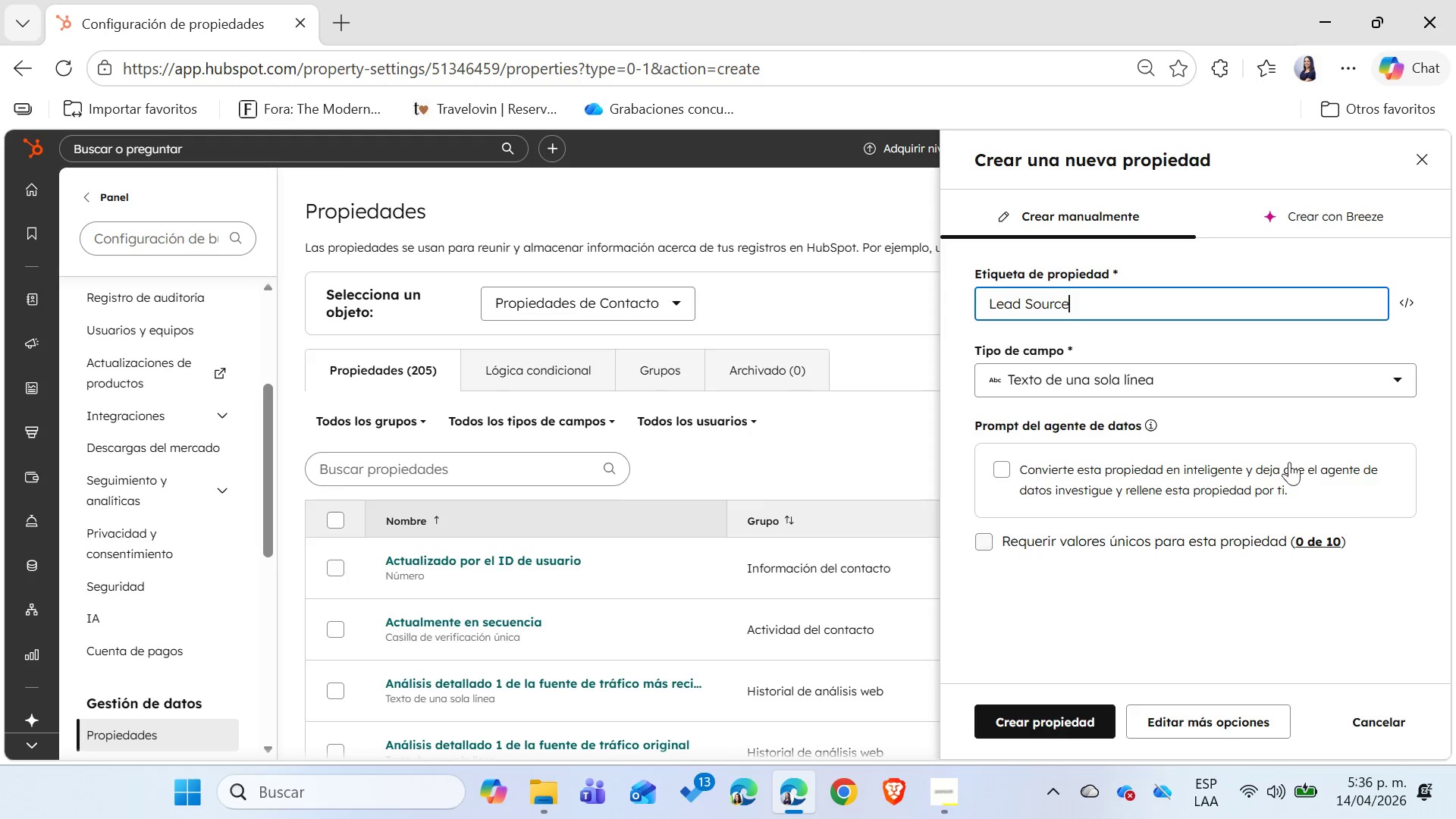 
left_click([1249, 378])
 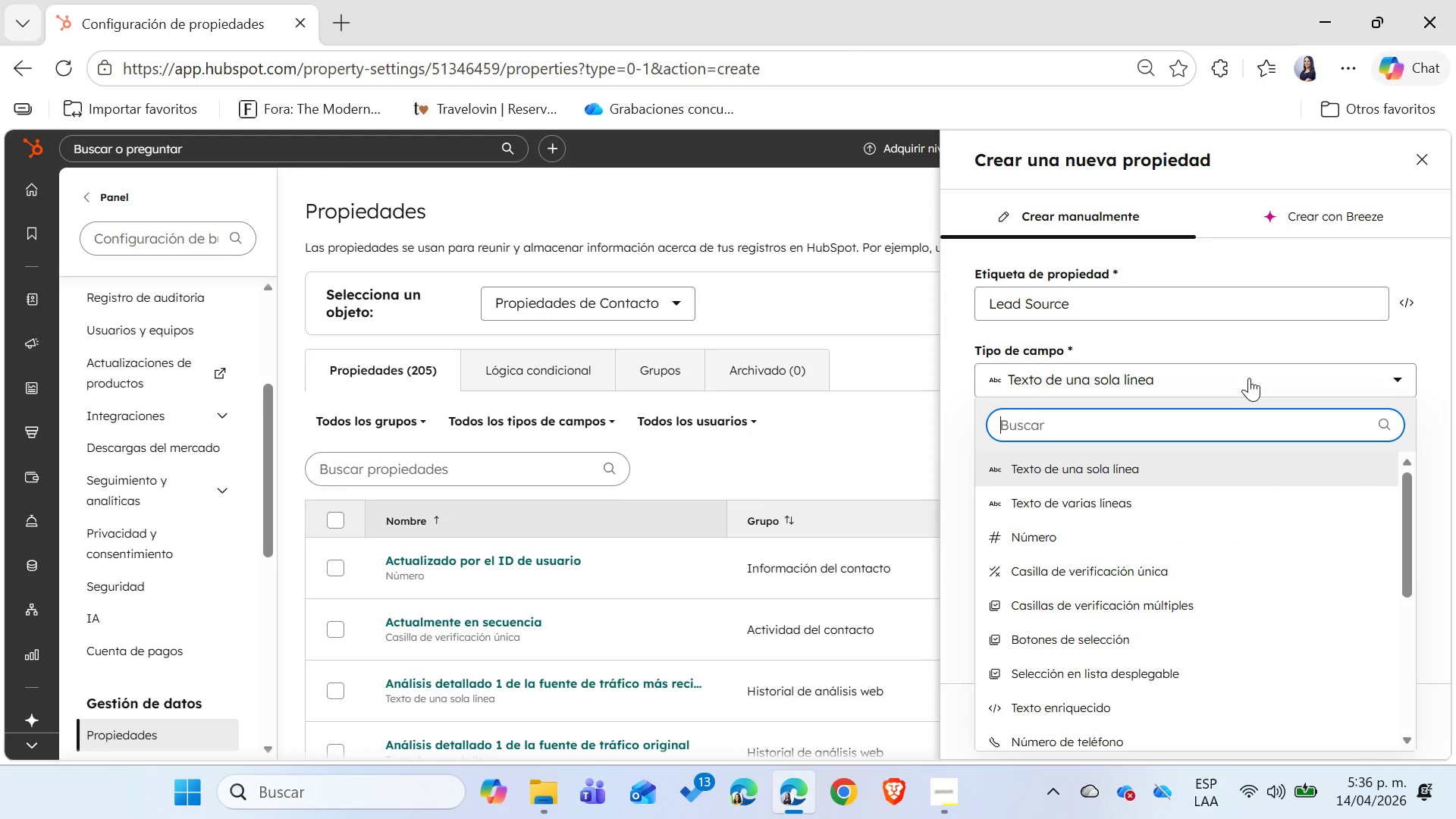 
type(me)
key(Backspace)
key(Backspace)
 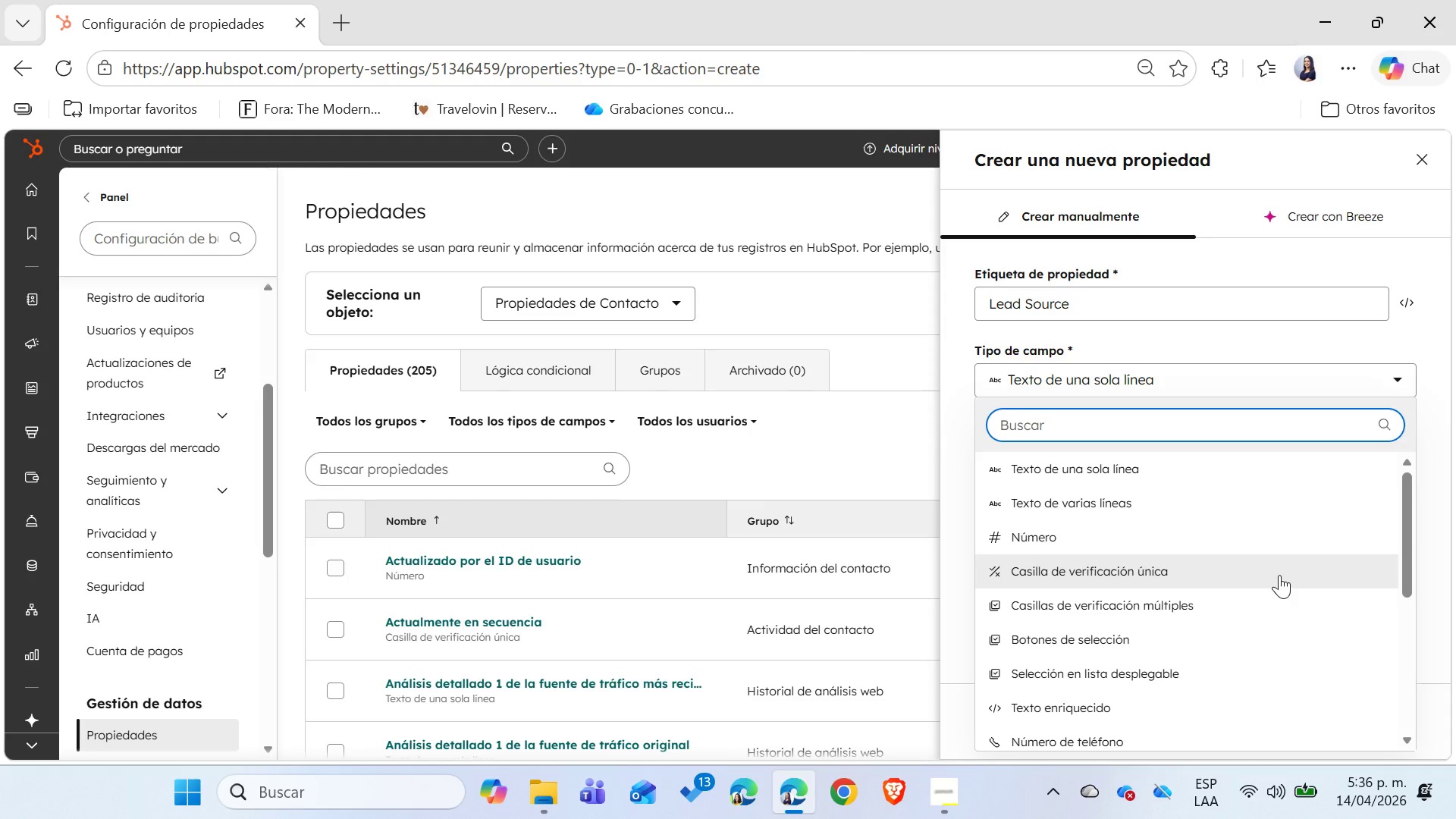 
scroll: coordinate [1279, 575], scroll_direction: down, amount: 2.0
 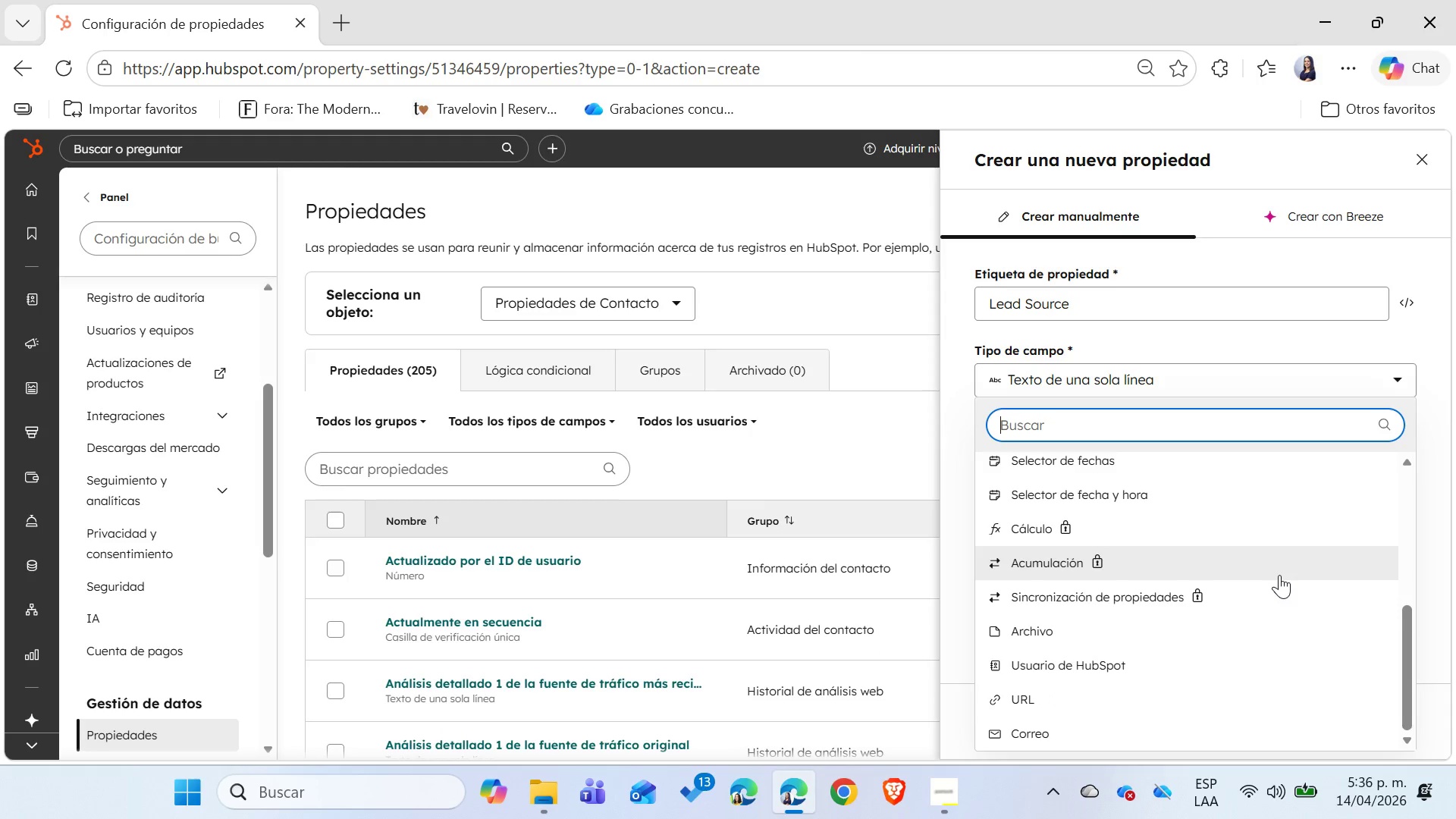 
scroll: coordinate [1279, 575], scroll_direction: up, amount: 2.0
 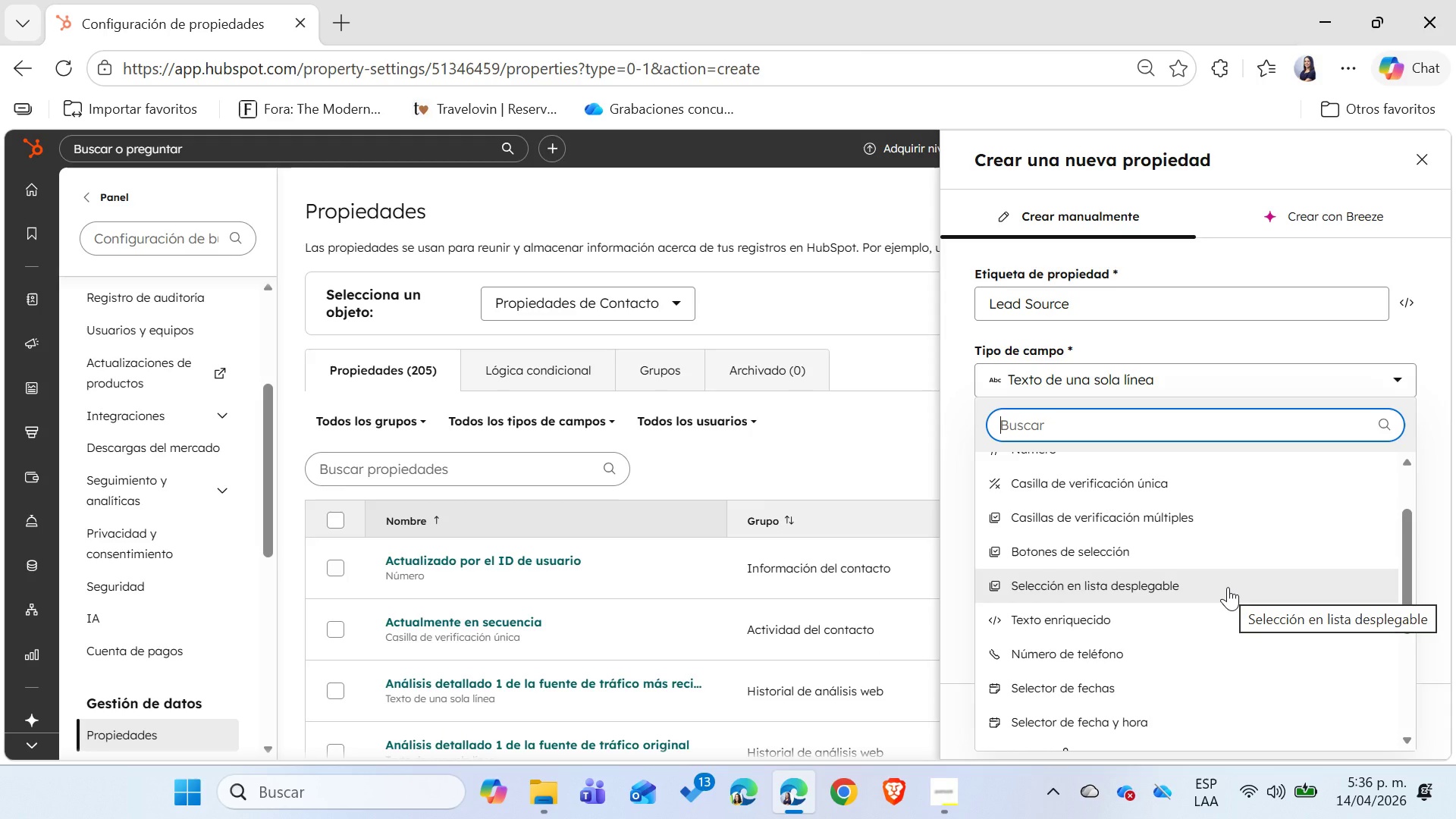 
left_click([1228, 587])
 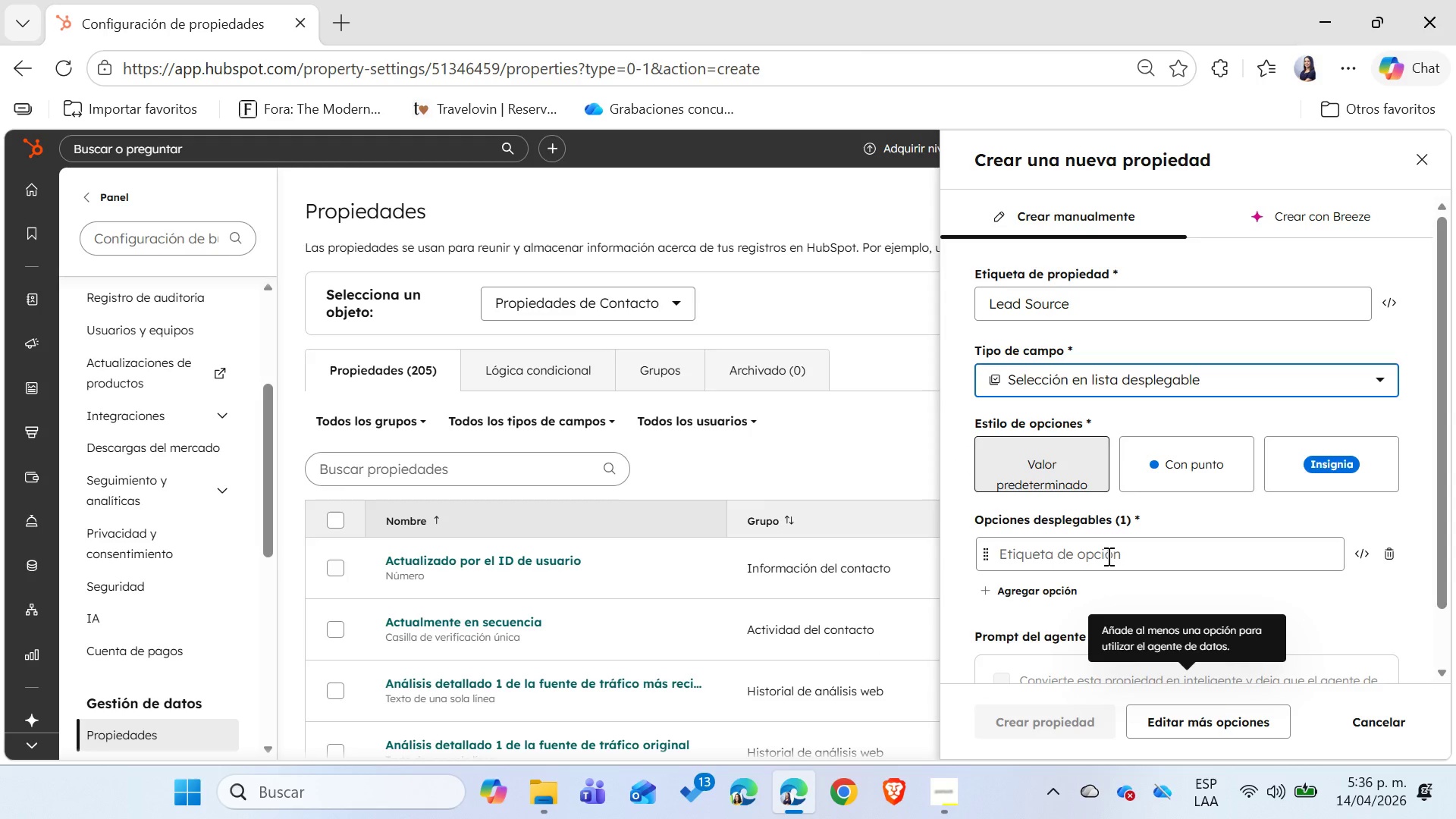 
scroll: coordinate [1298, 510], scroll_direction: down, amount: 1.0
 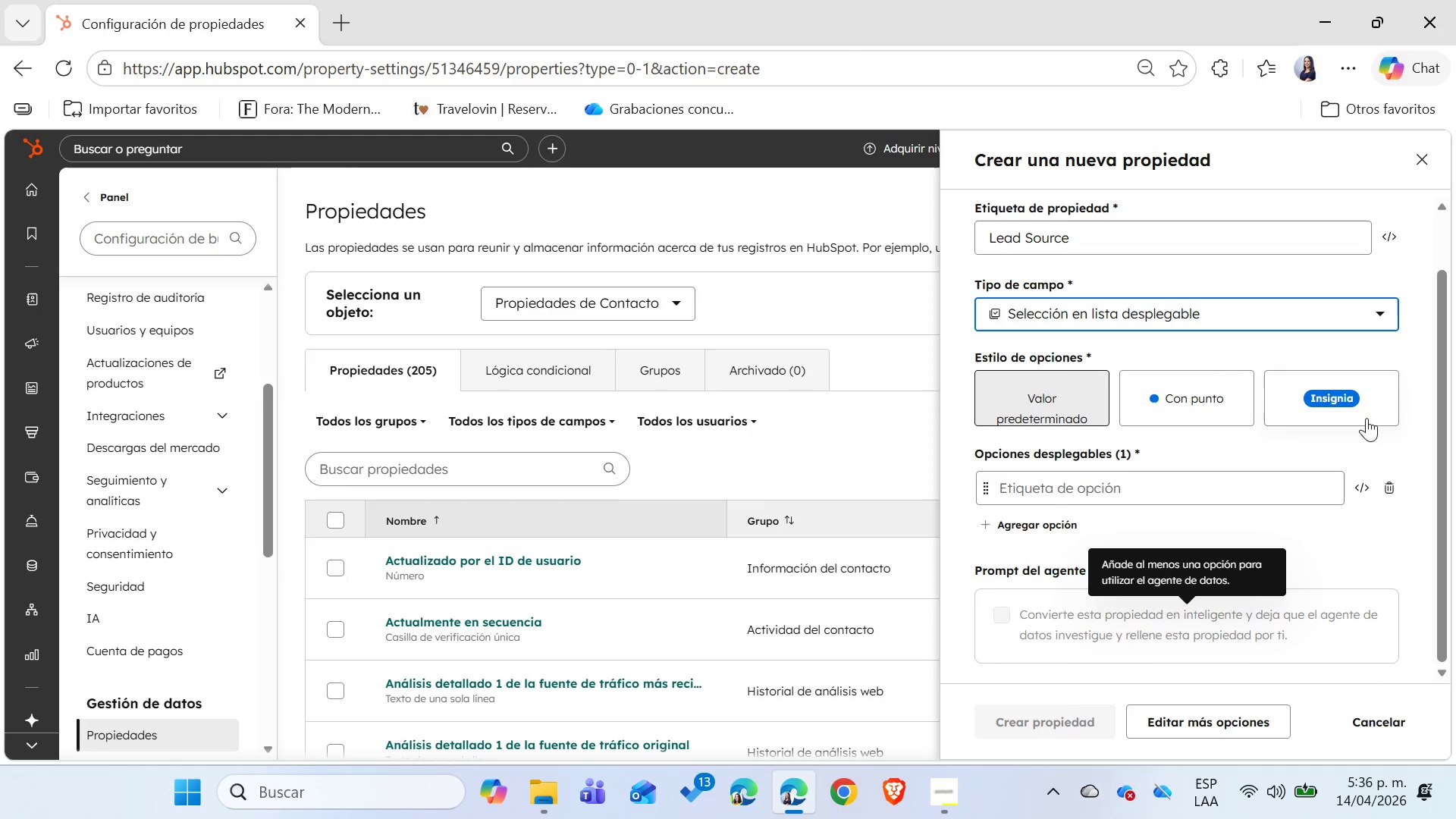 
left_click([1362, 399])
 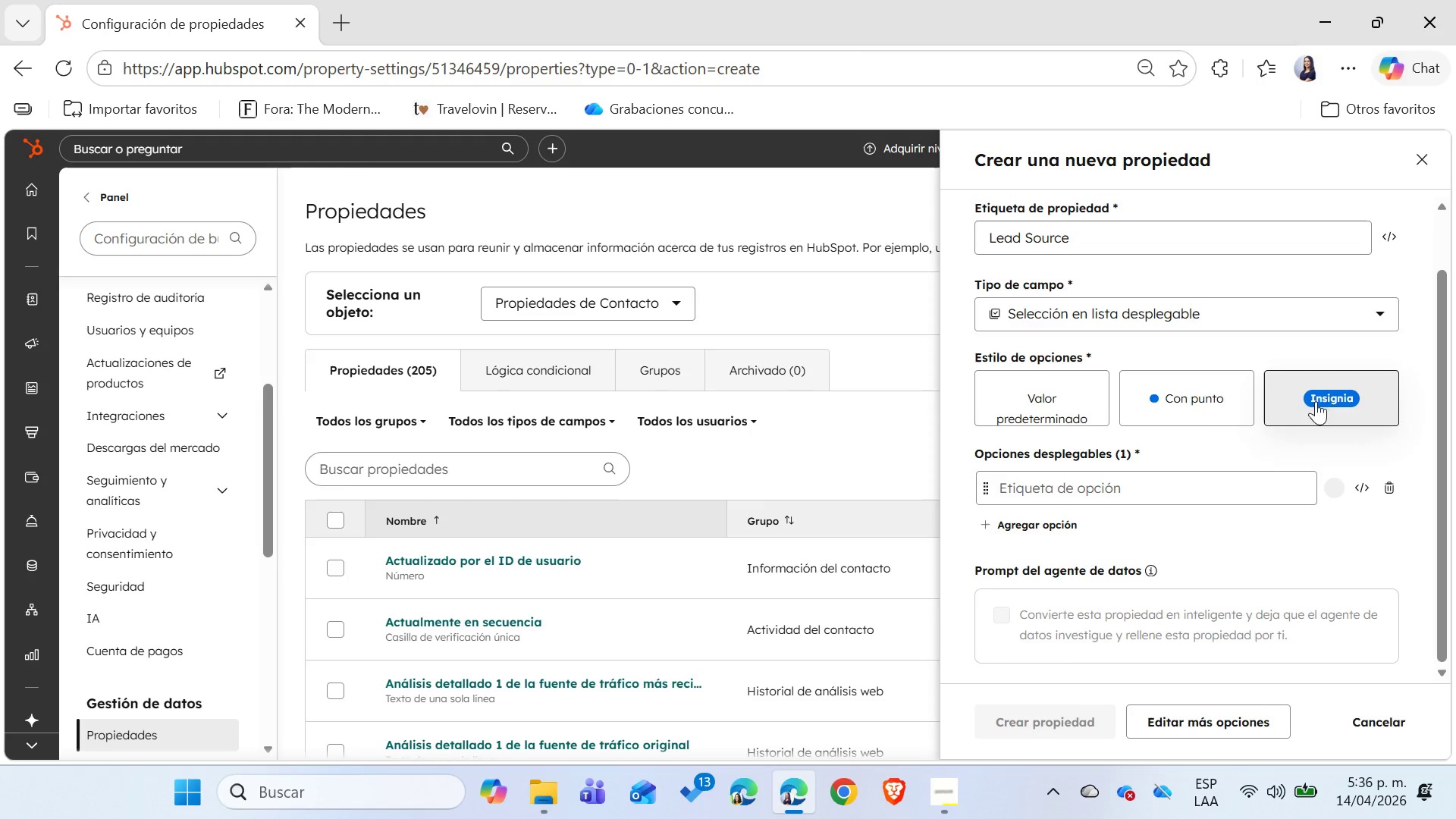 
left_click([1192, 413])
 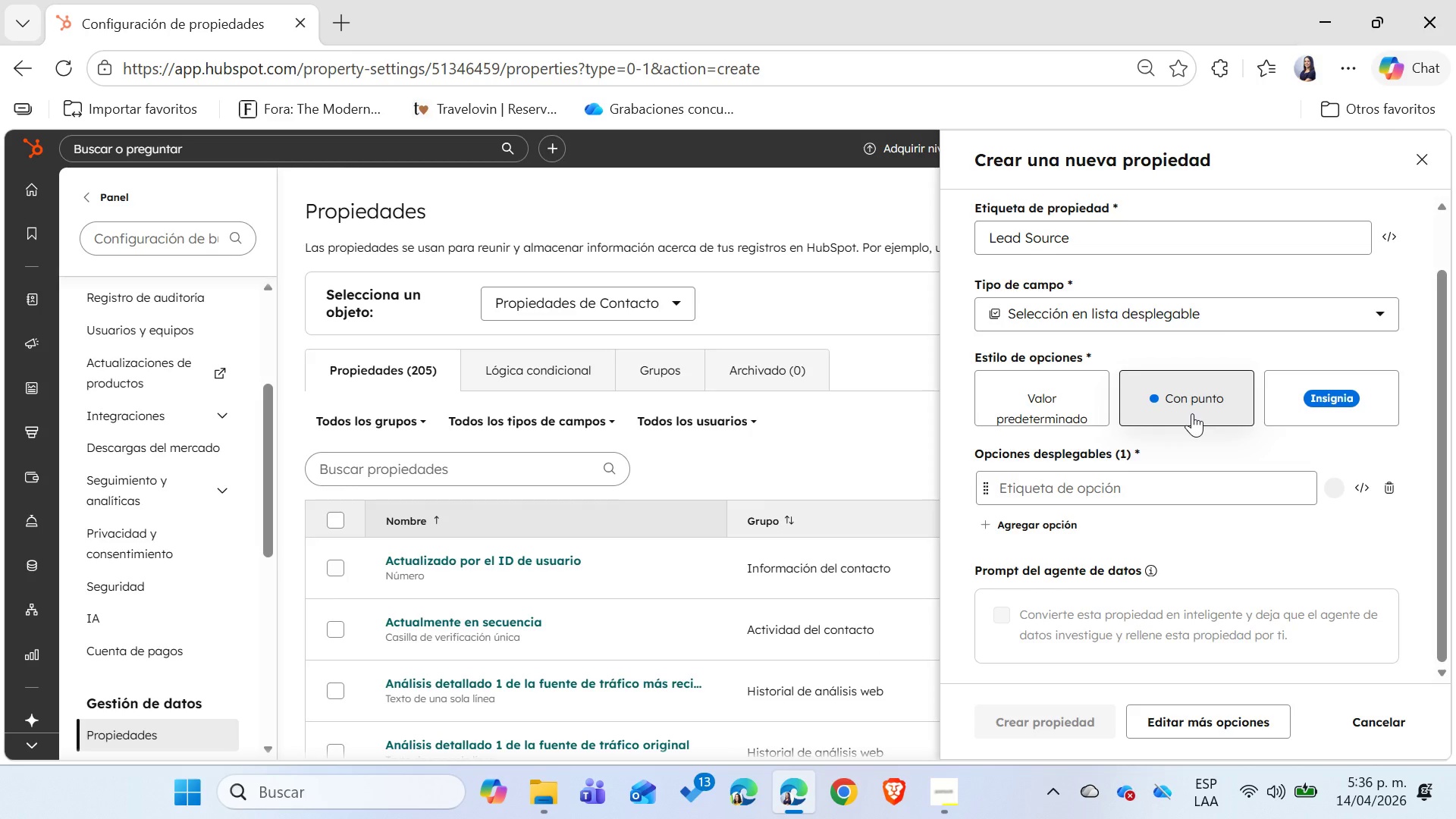 
left_click([1316, 408])
 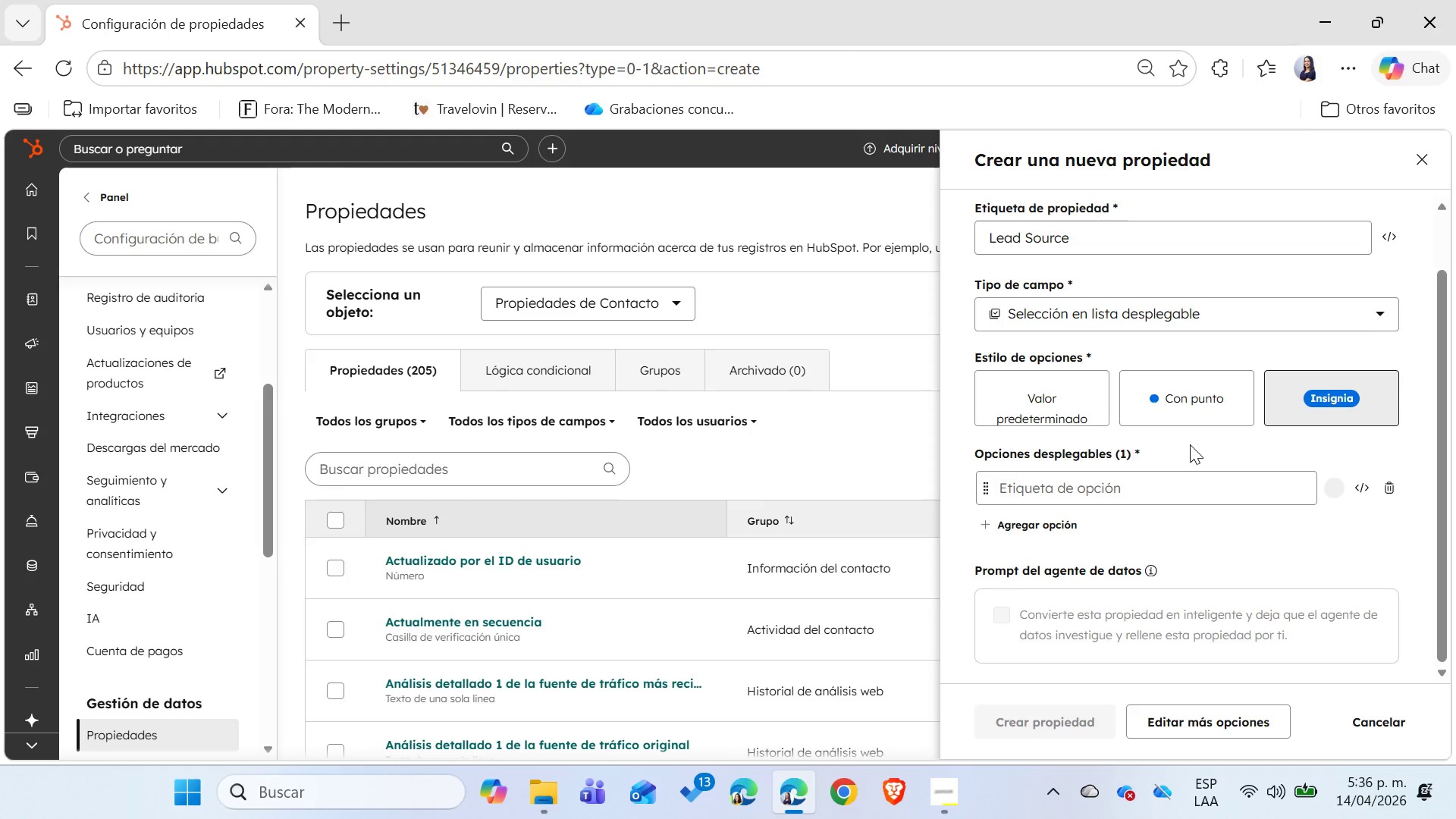 
scroll: coordinate [1190, 444], scroll_direction: down, amount: 1.0
 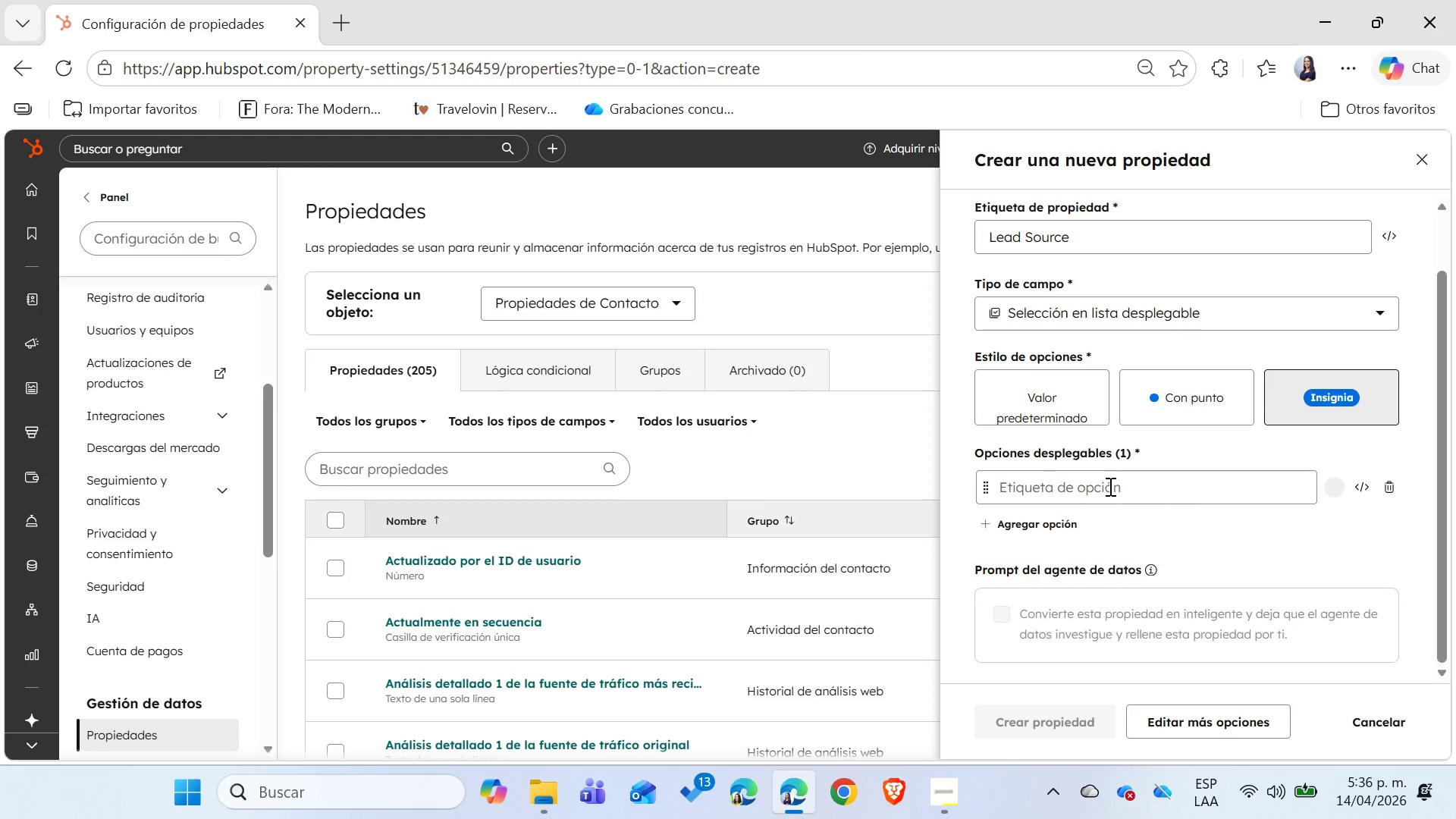 
left_click([1109, 486])
 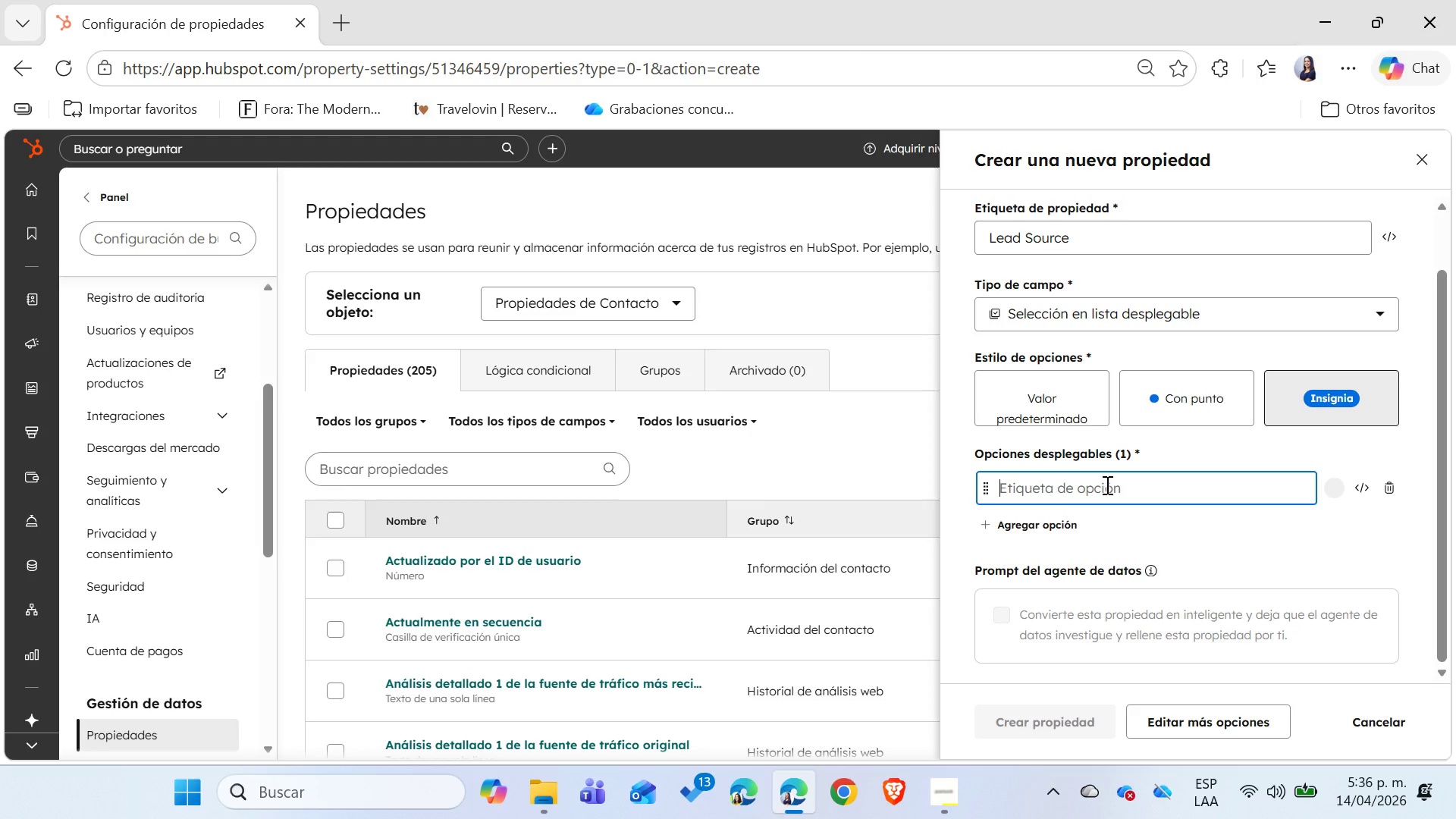 
type(Ins)
 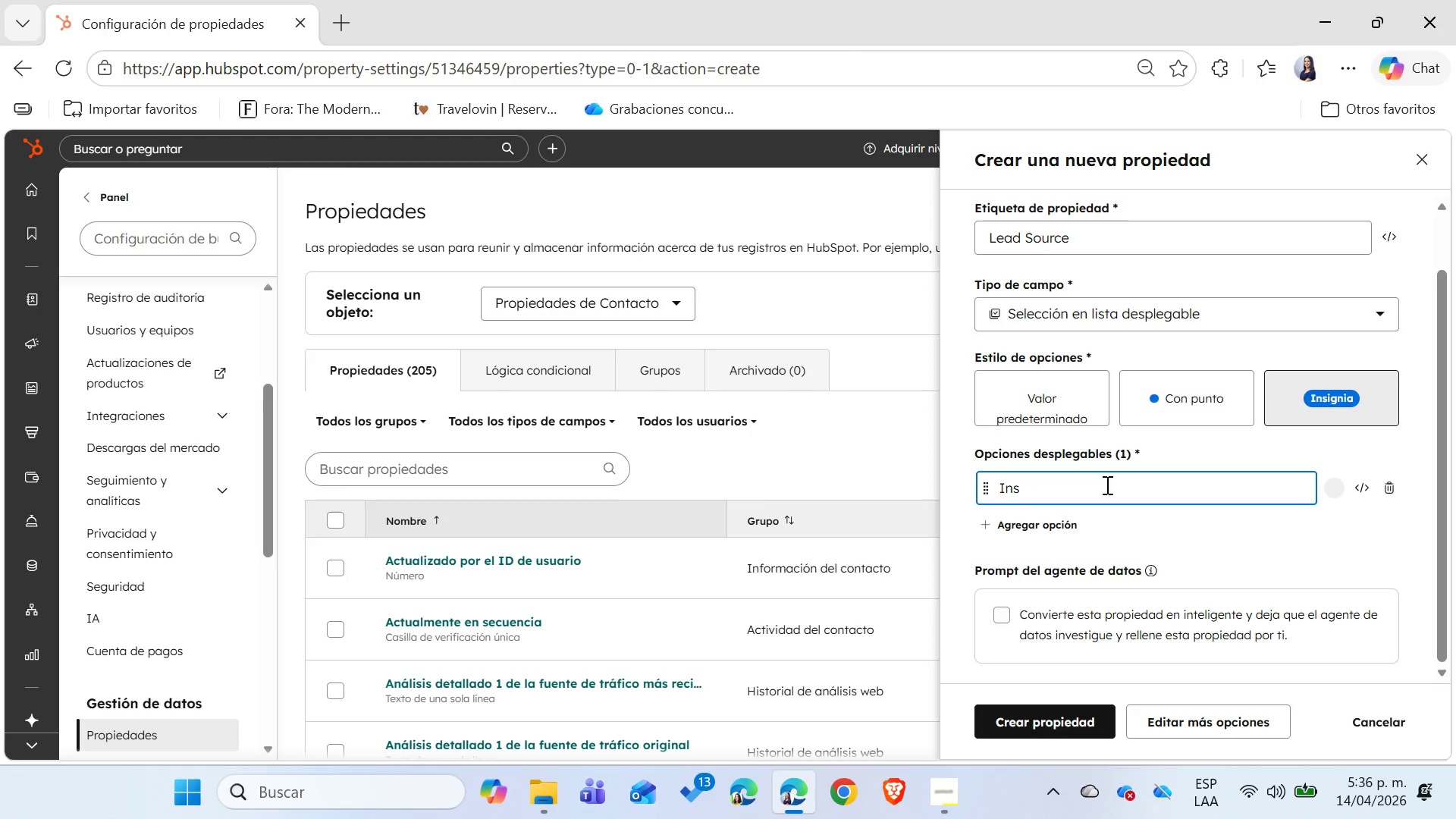 
type(tagram Ads)
 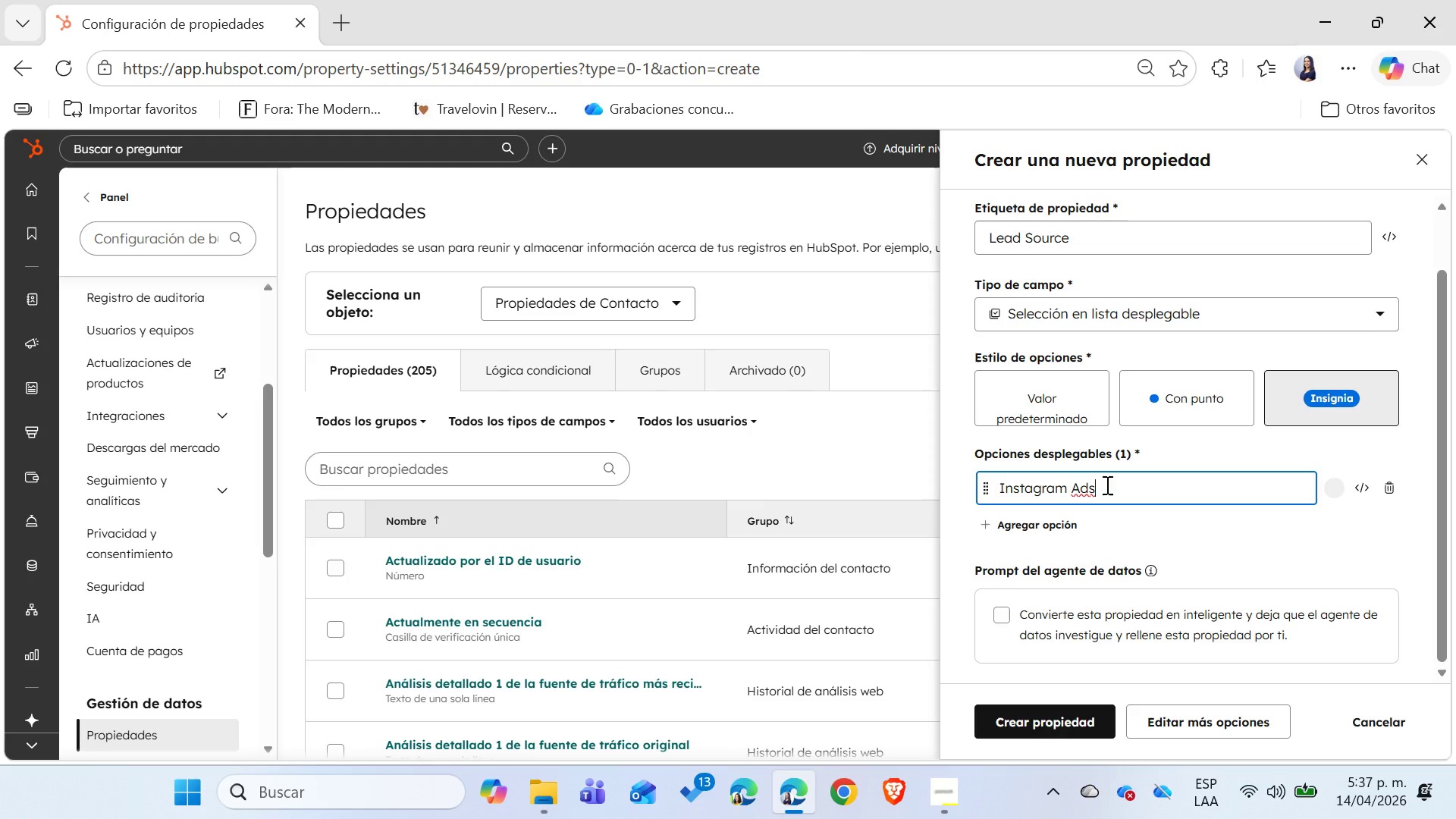 
wait(14.59)
 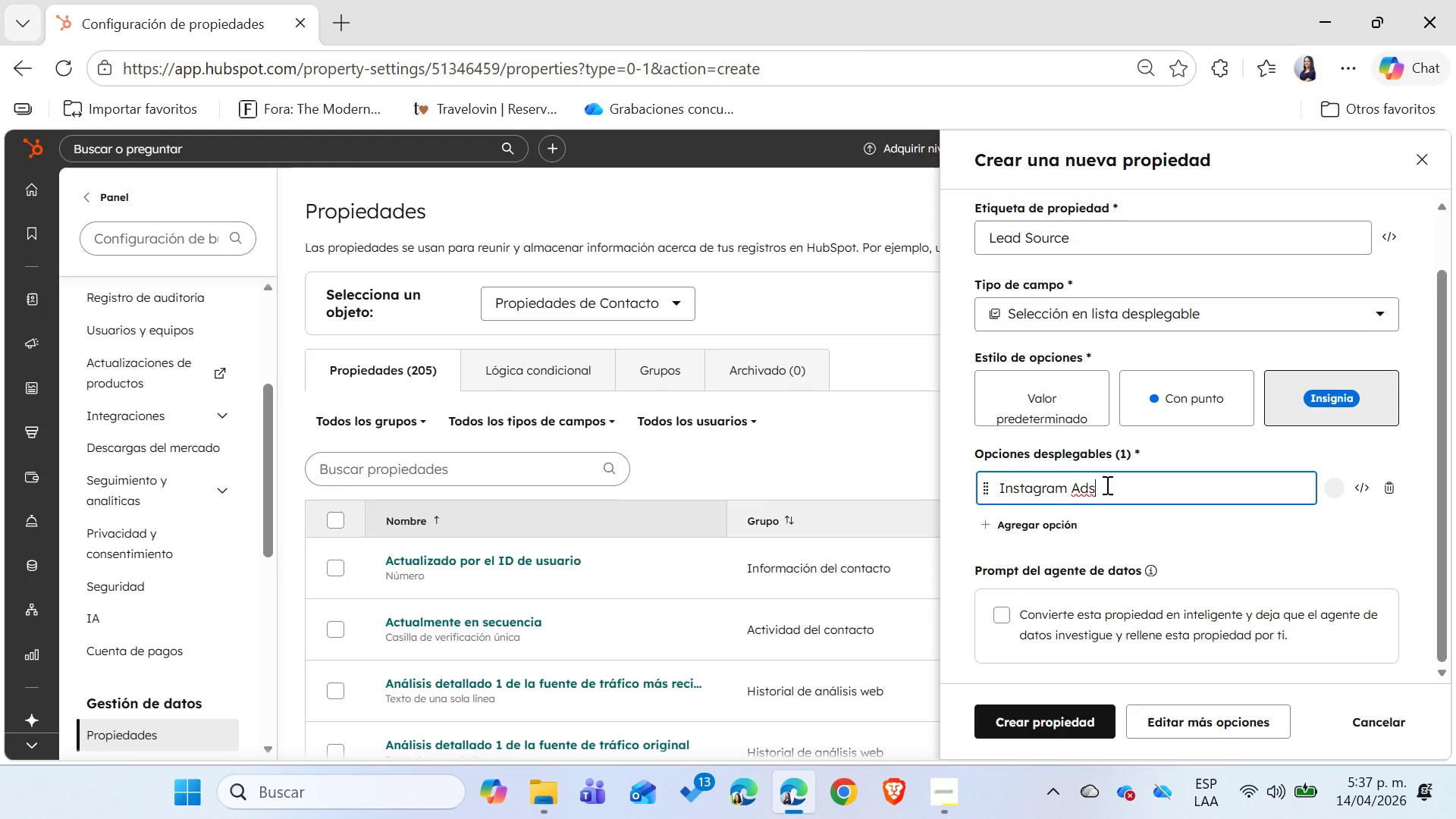 
left_click([1341, 484])
 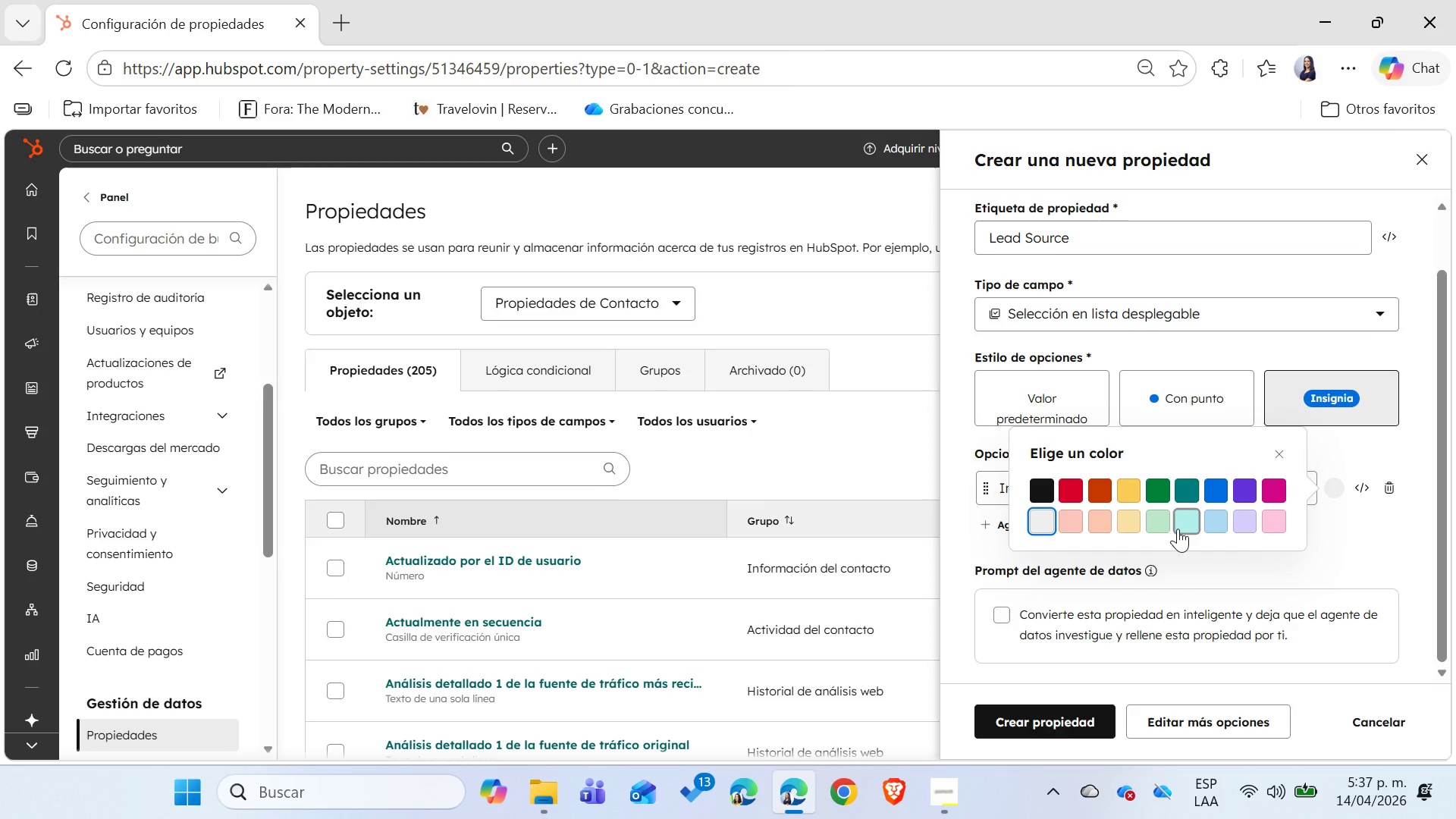 
wait(5.61)
 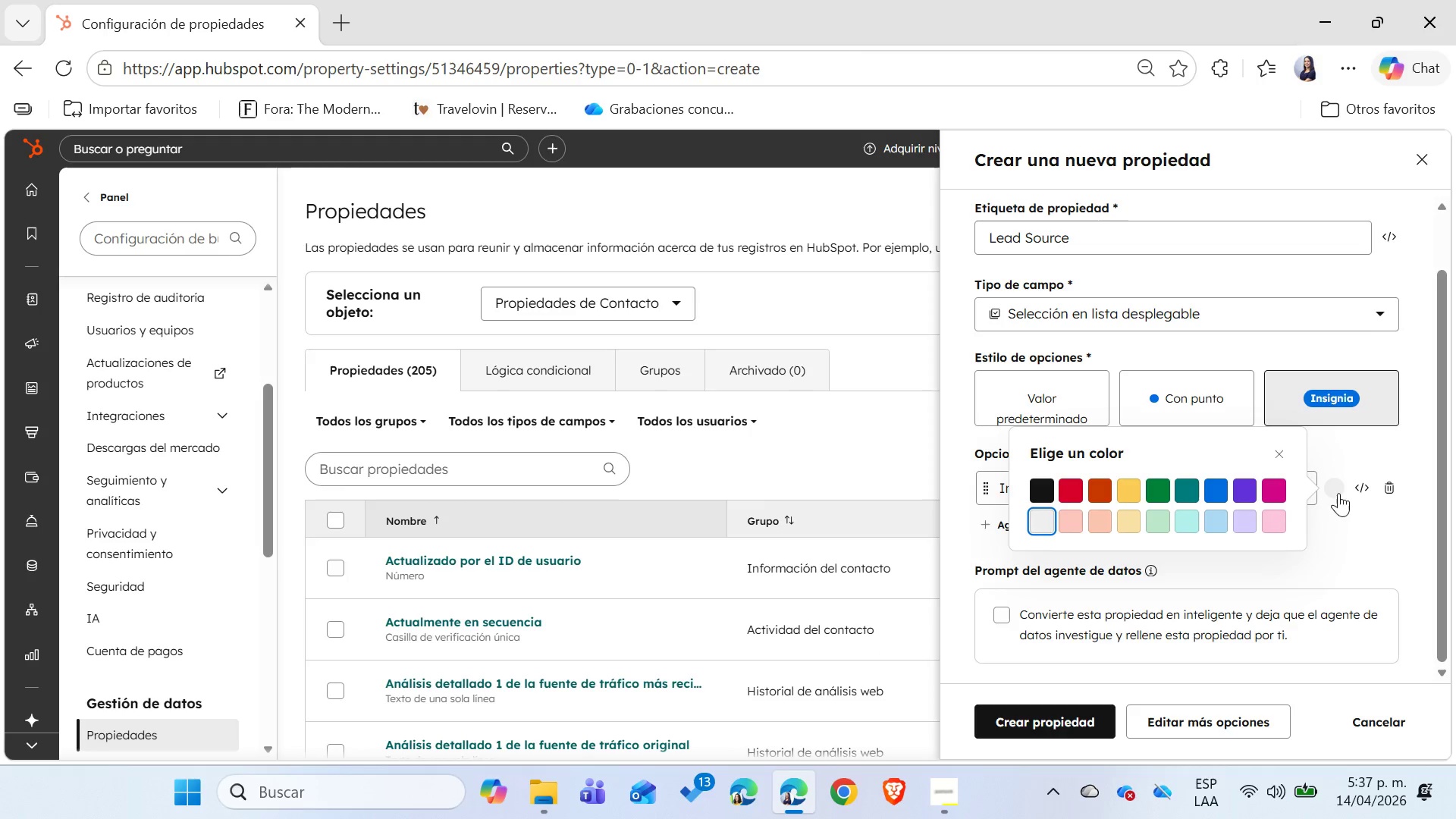 
left_click([1166, 523])
 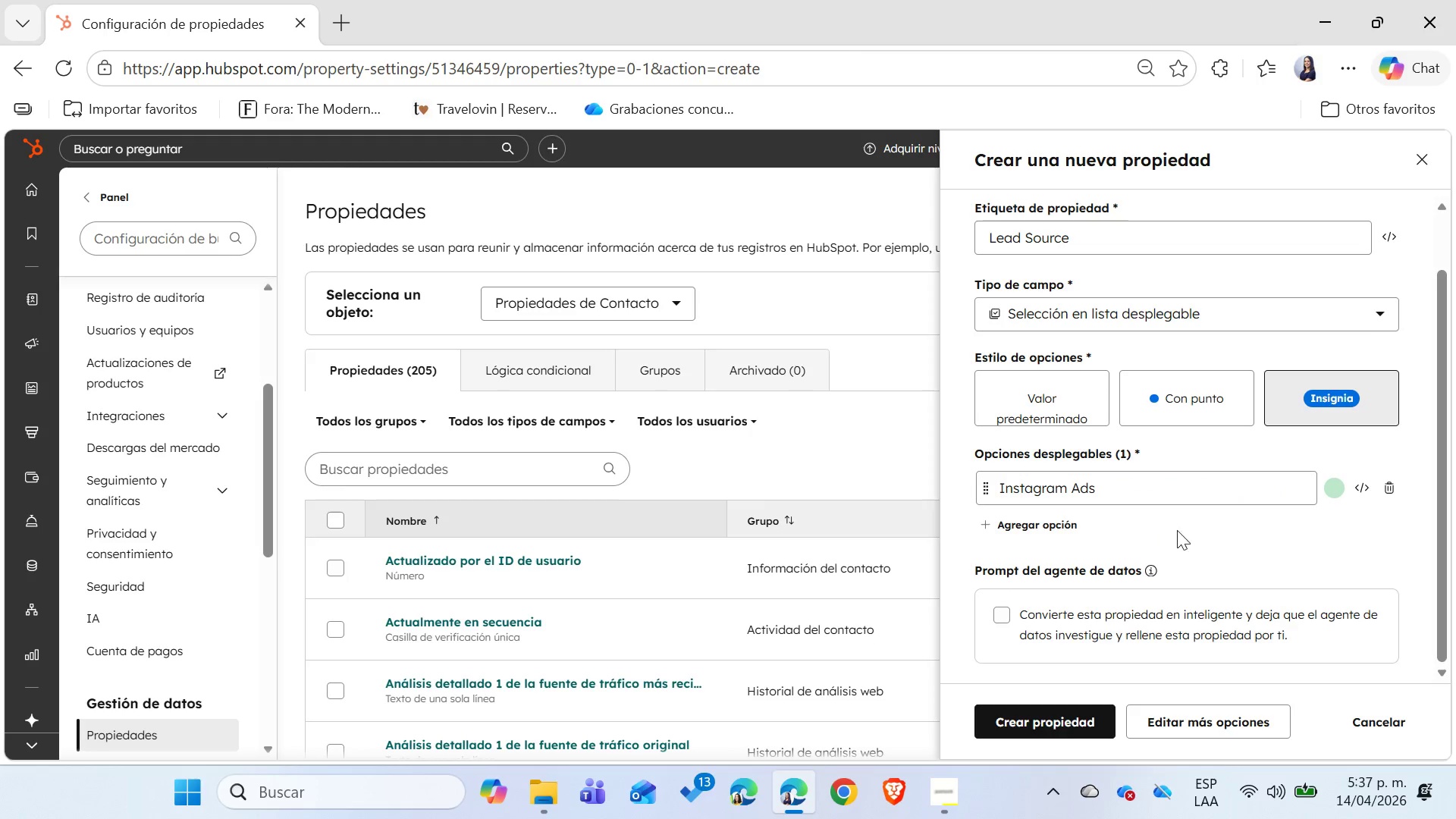 
left_click([1185, 535])
 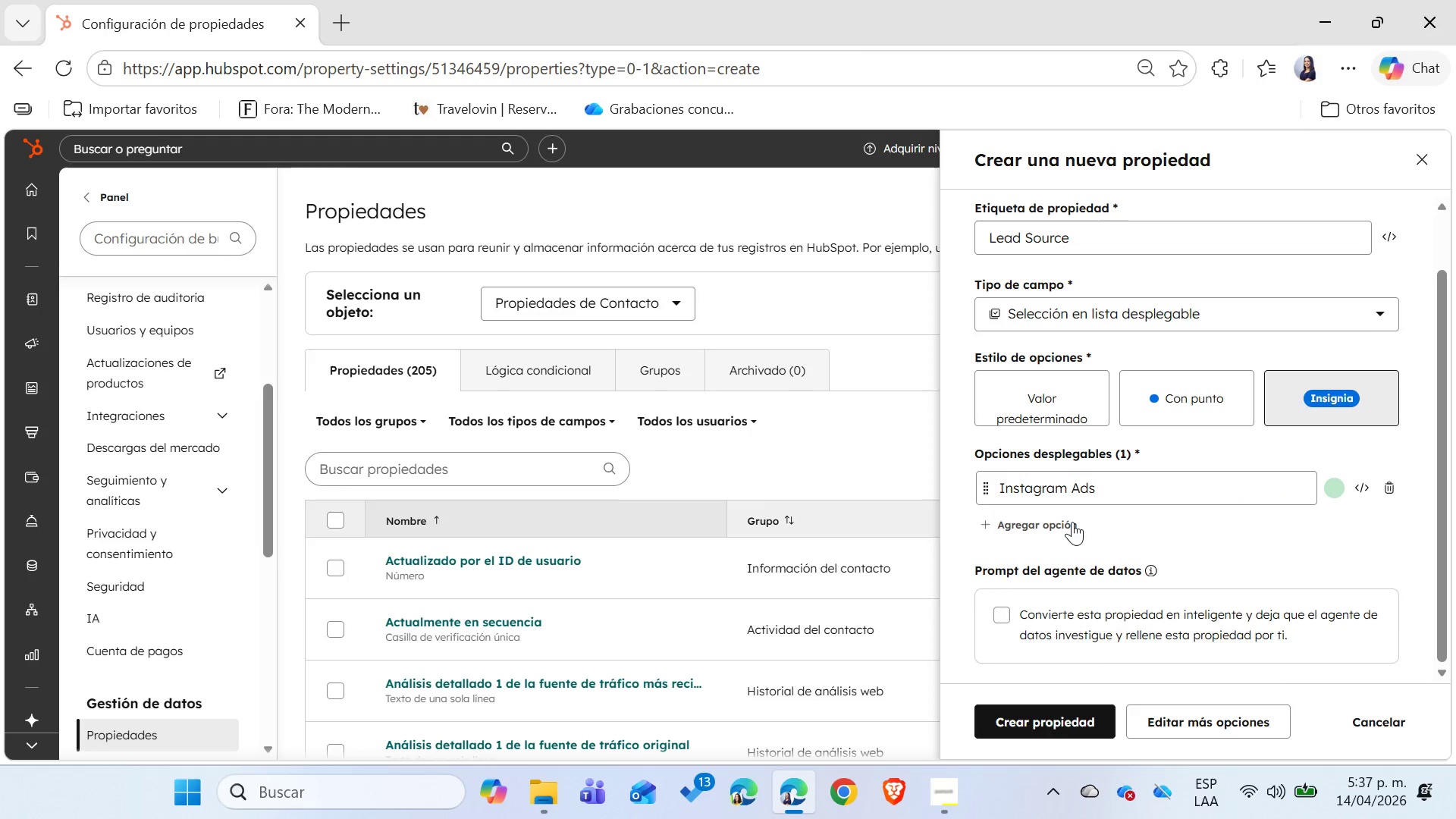 
double_click([1072, 522])
 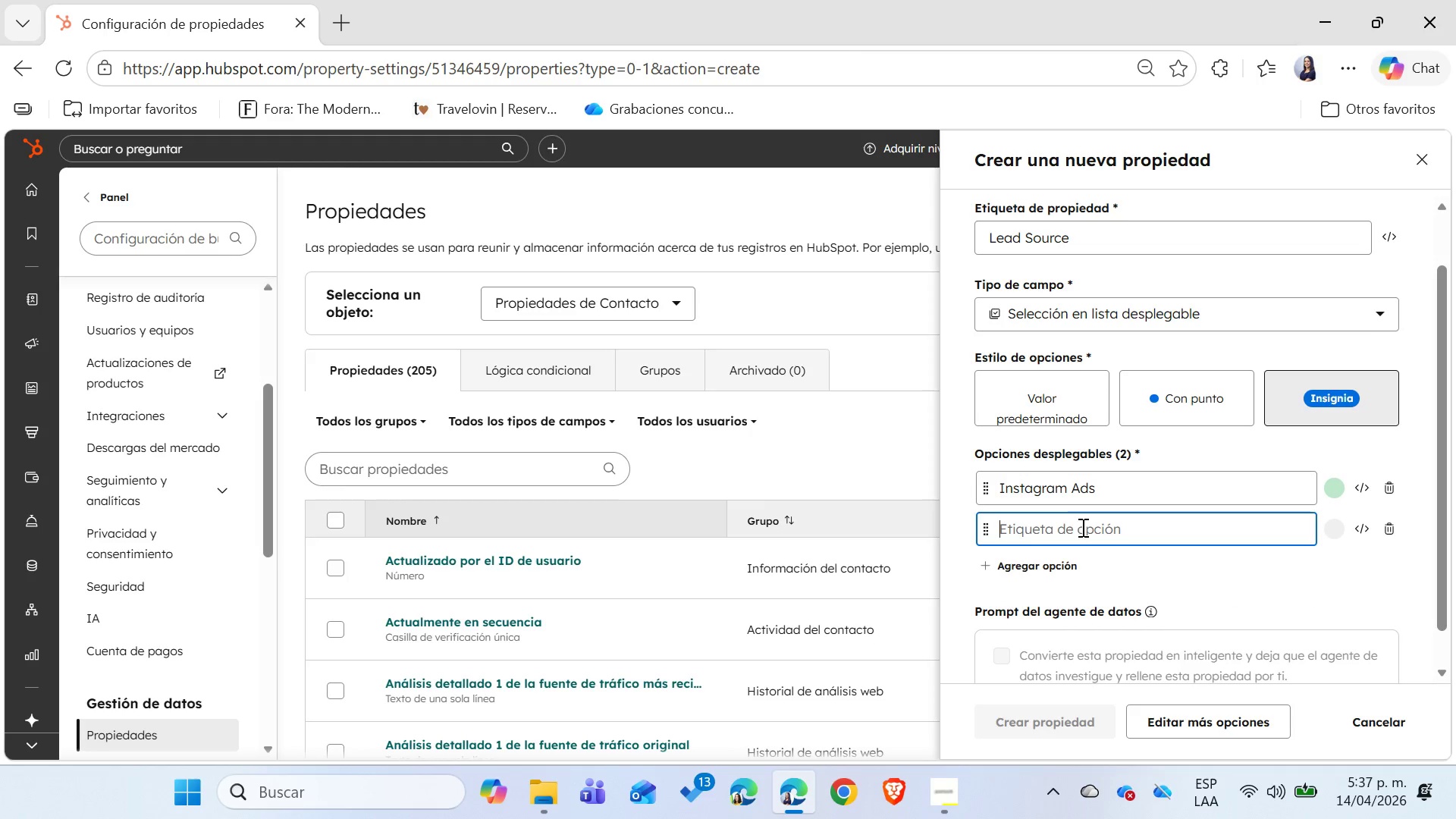 
left_click([1081, 527])
 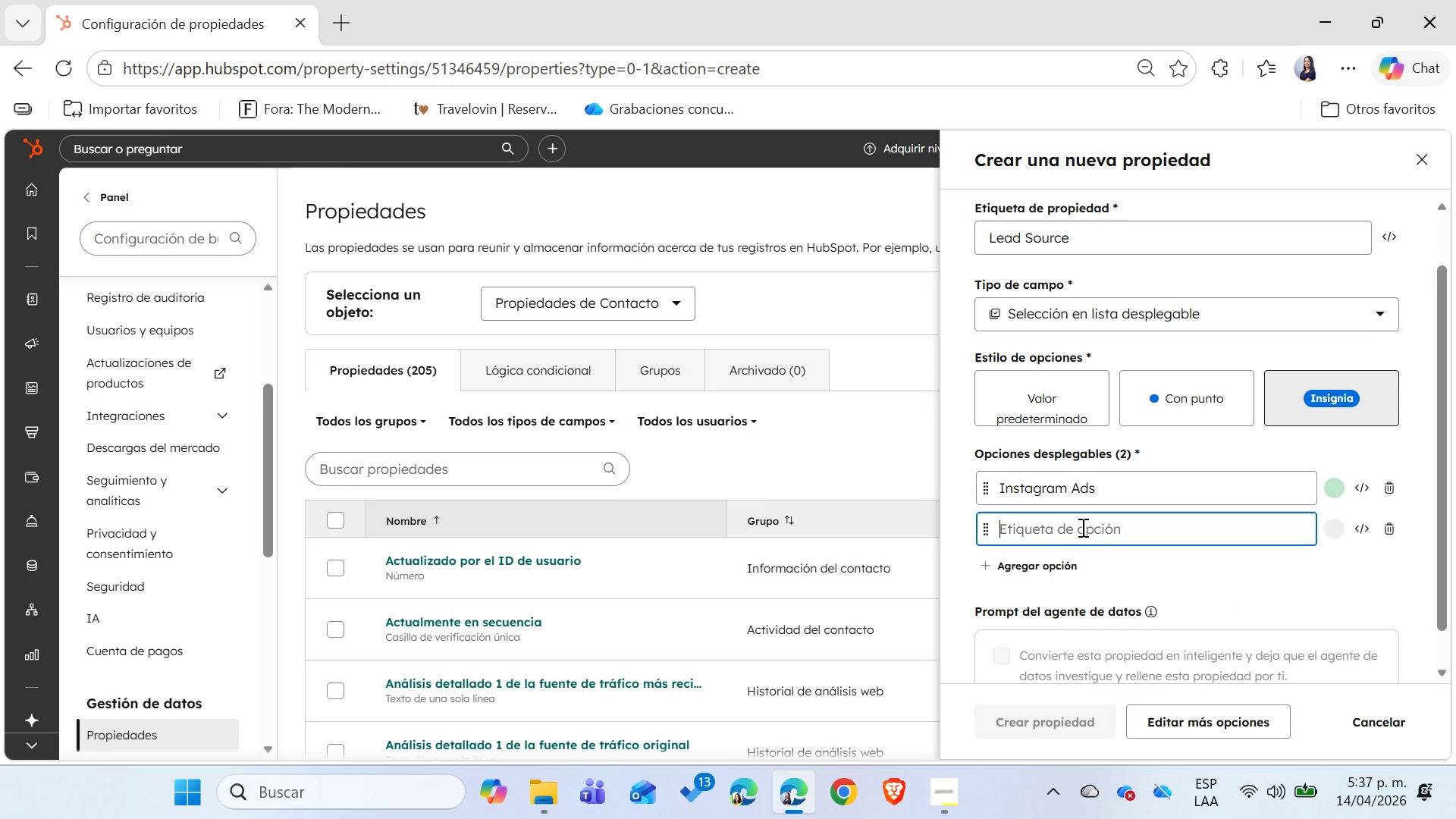 
type(Local Flyer)
 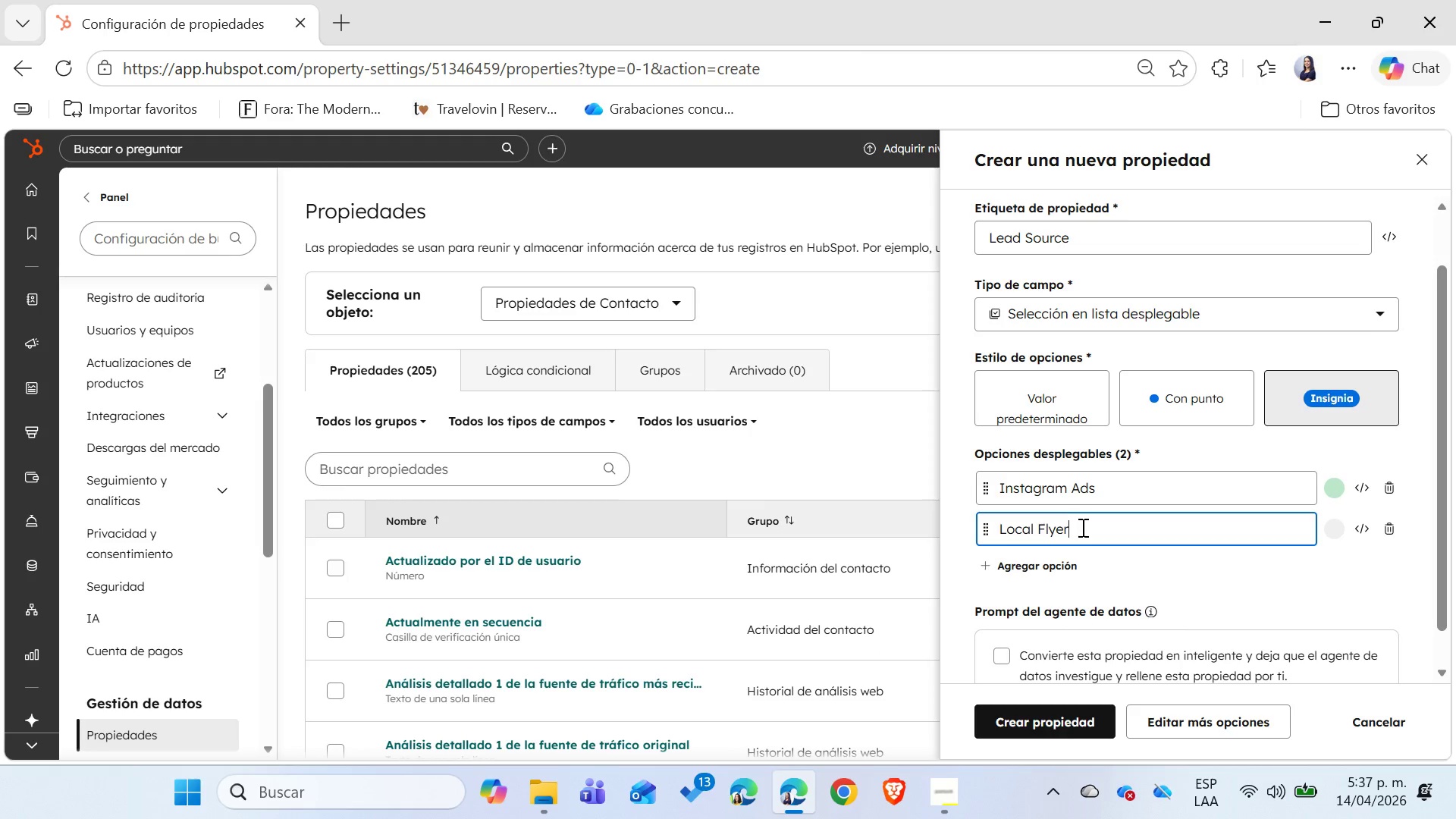 
type( QR Code)
 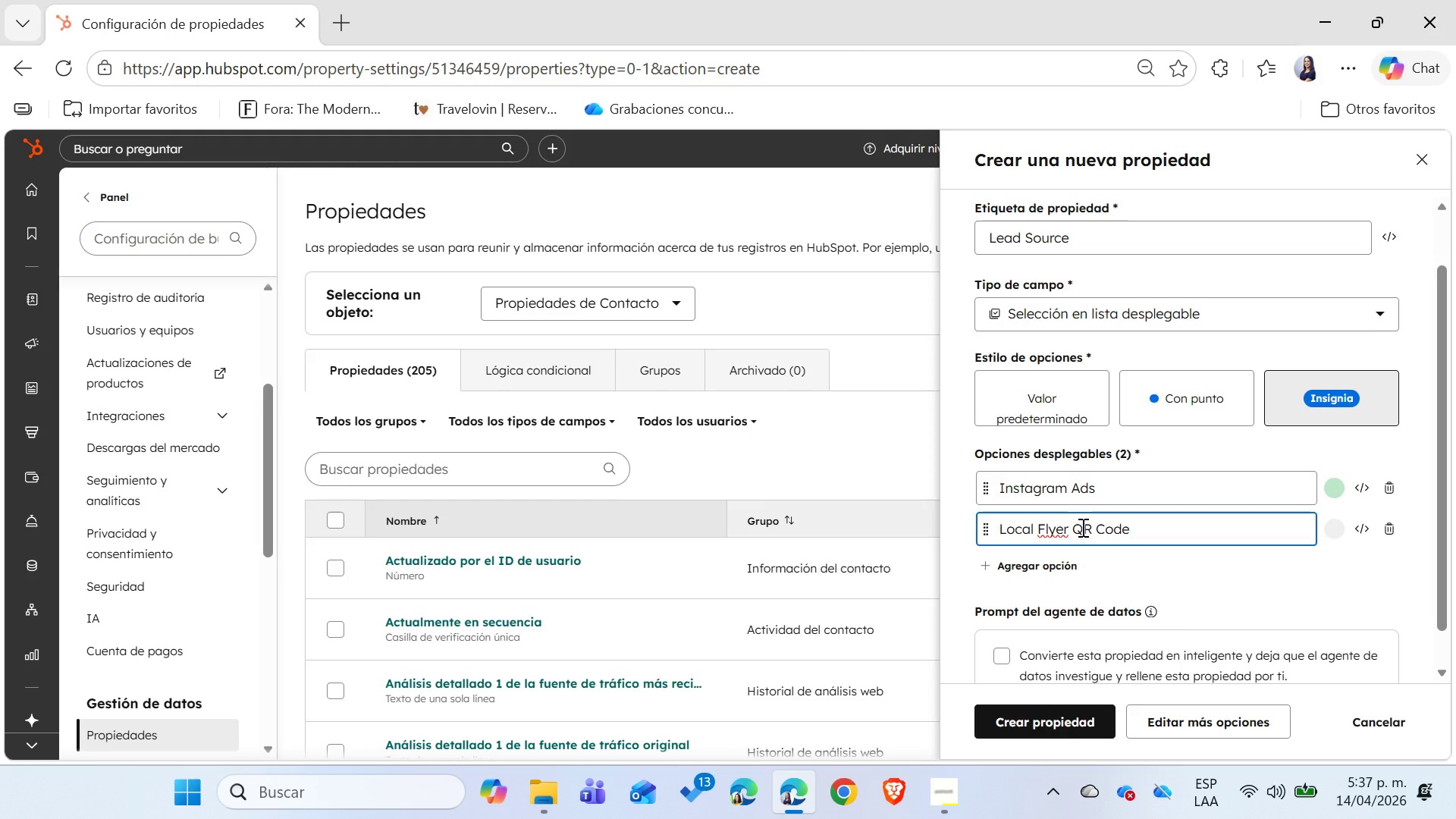 
left_click([1335, 538])
 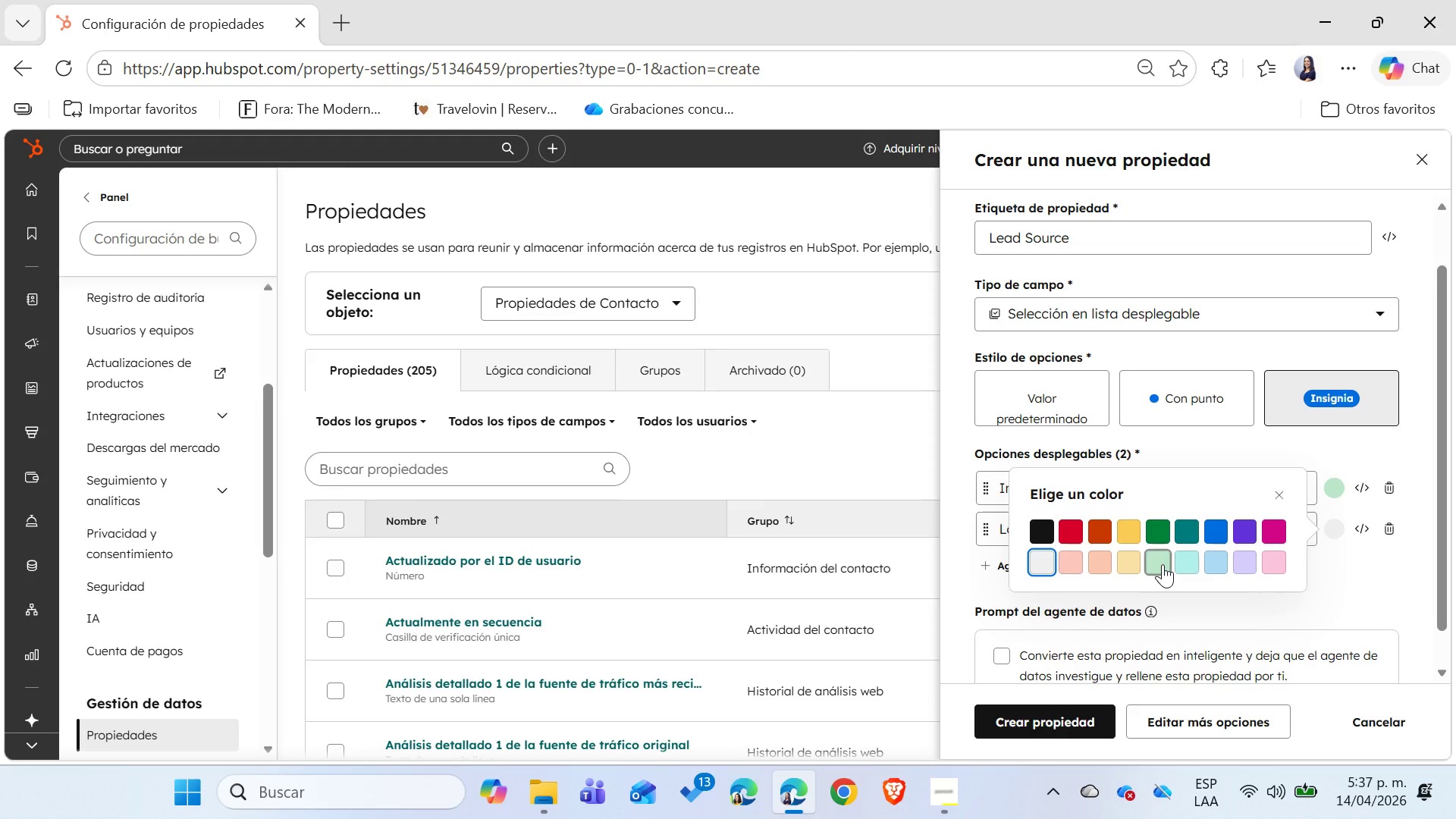 
left_click([1163, 564])
 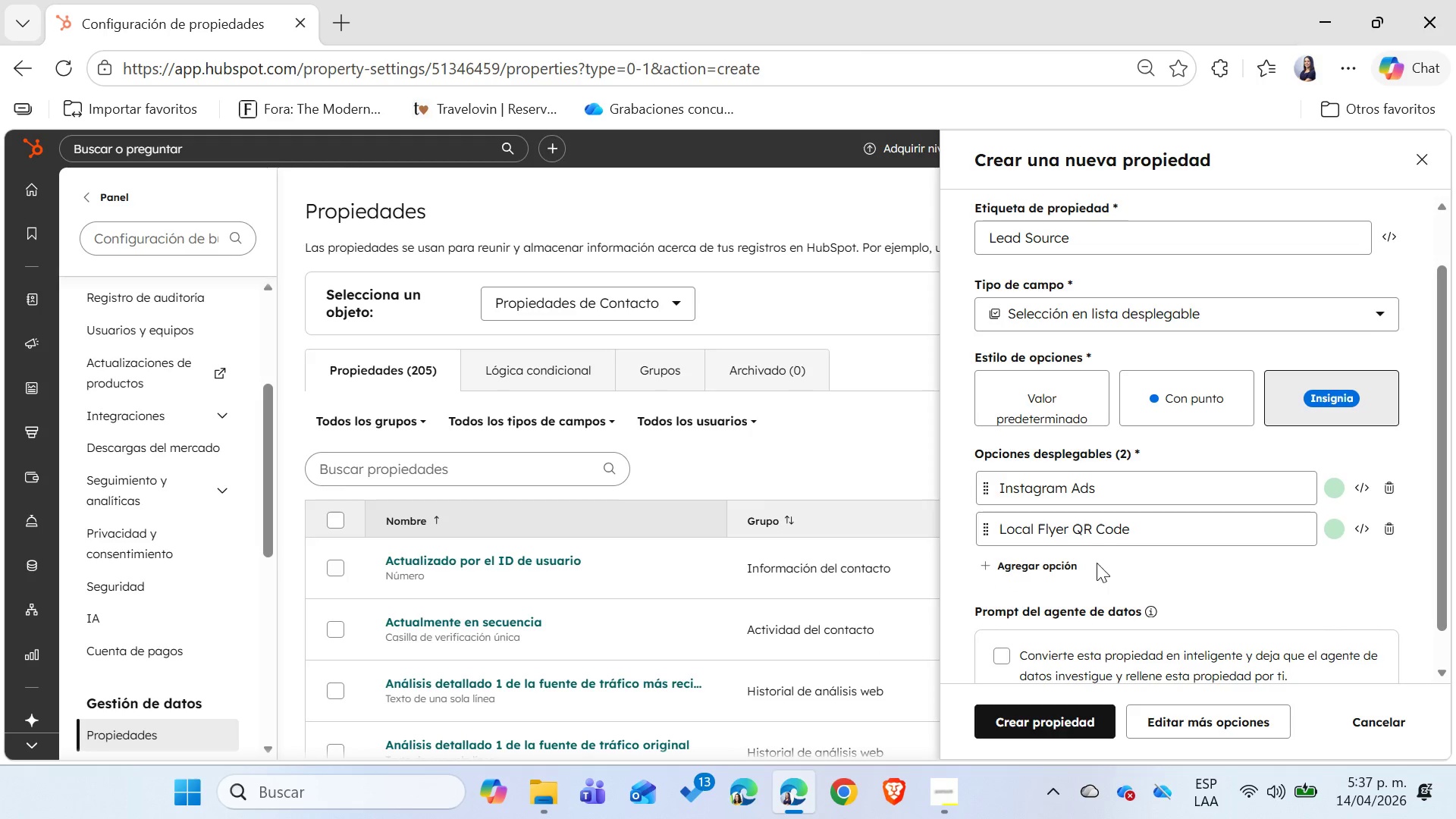 
left_click([1037, 568])
 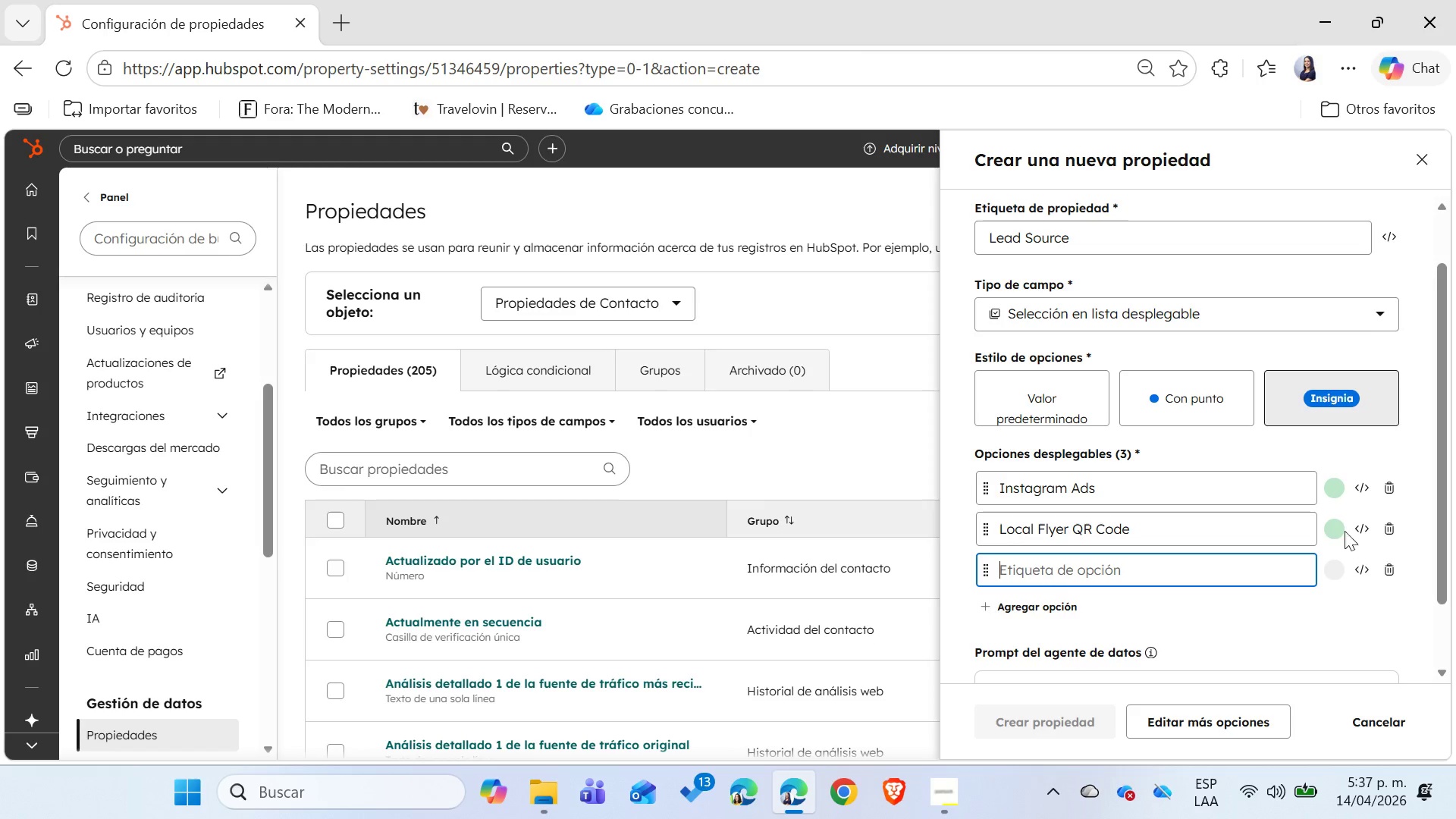 
left_click([1339, 528])
 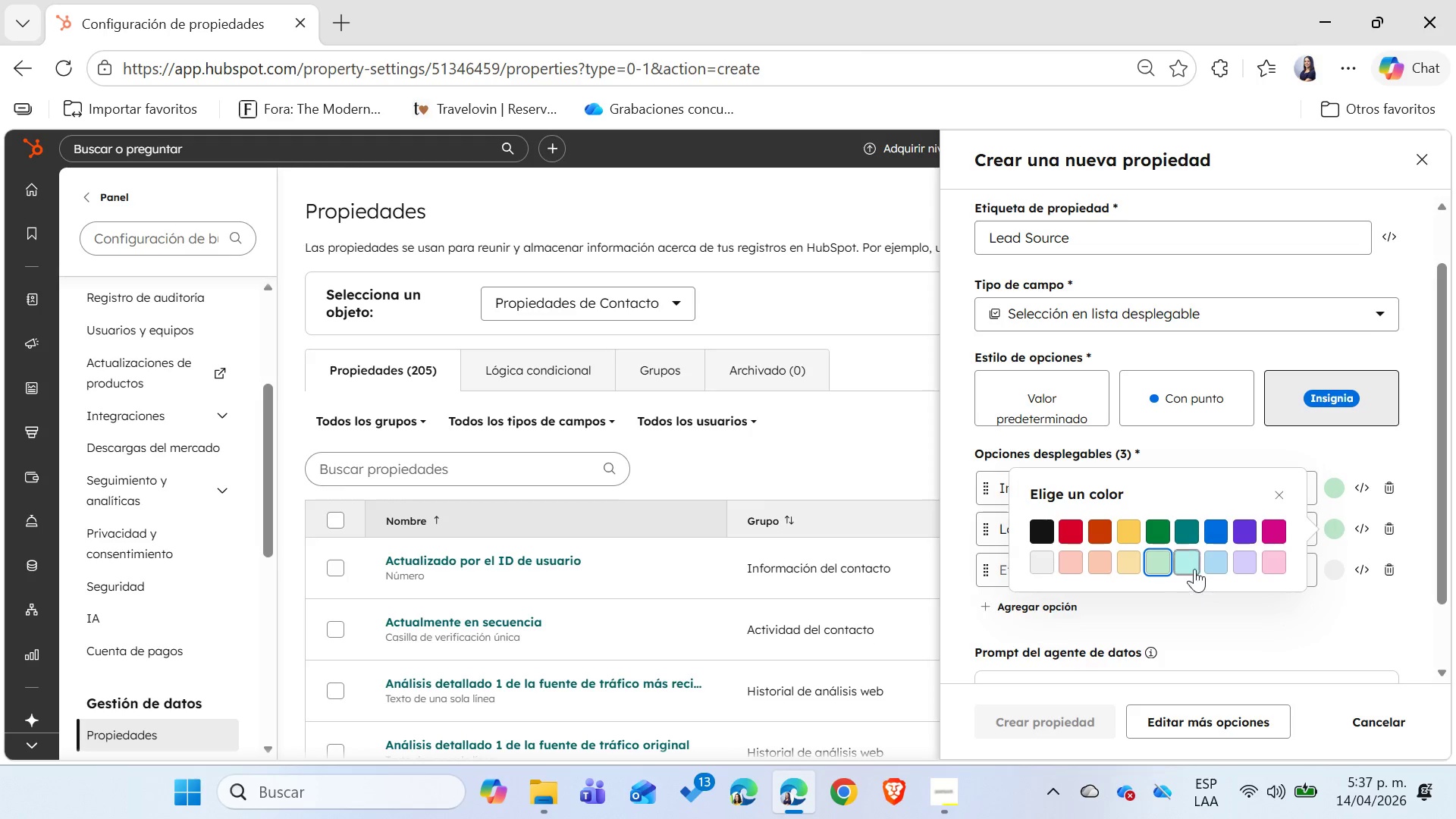 
left_click([1210, 563])
 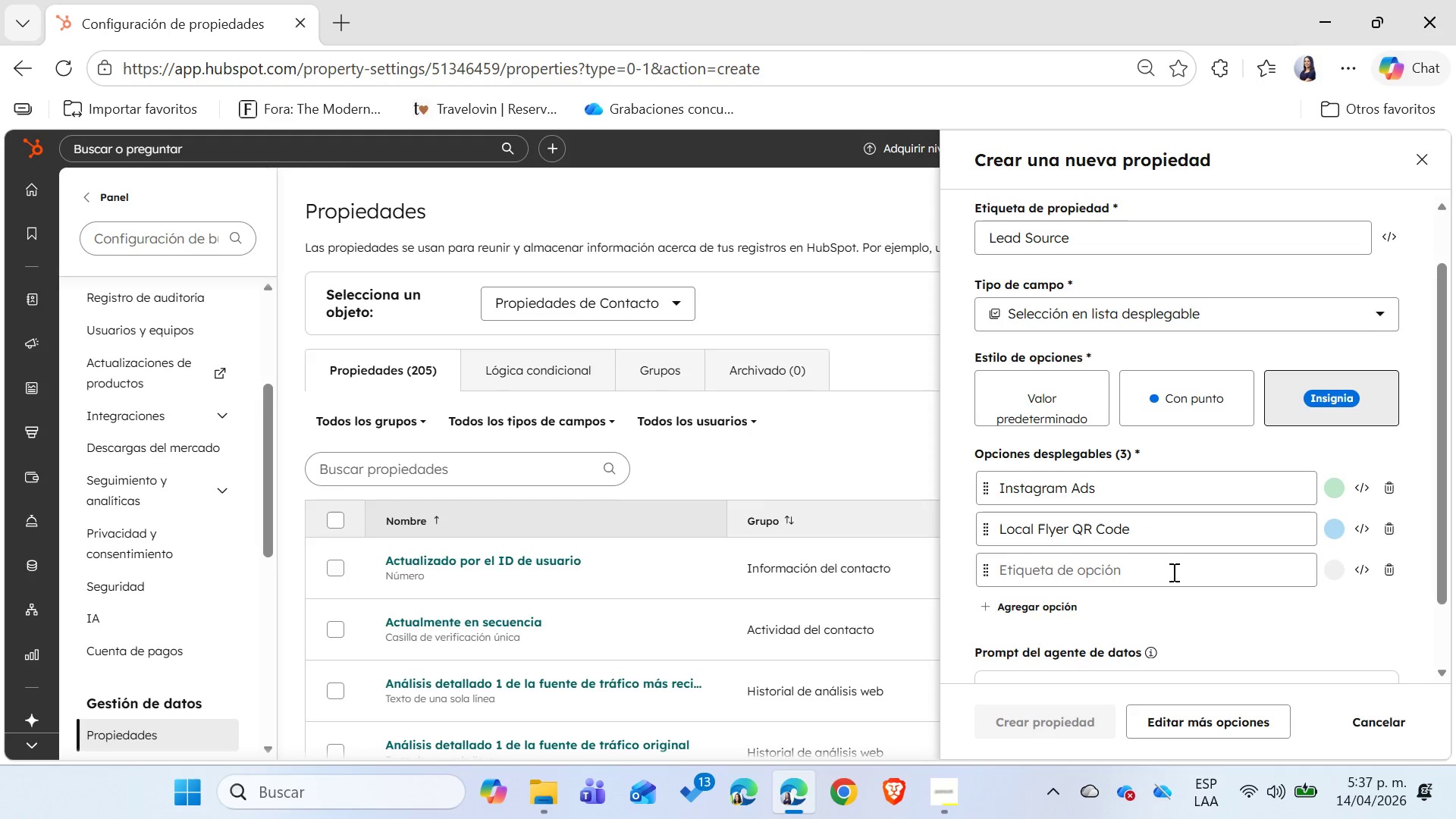 
left_click([1172, 572])
 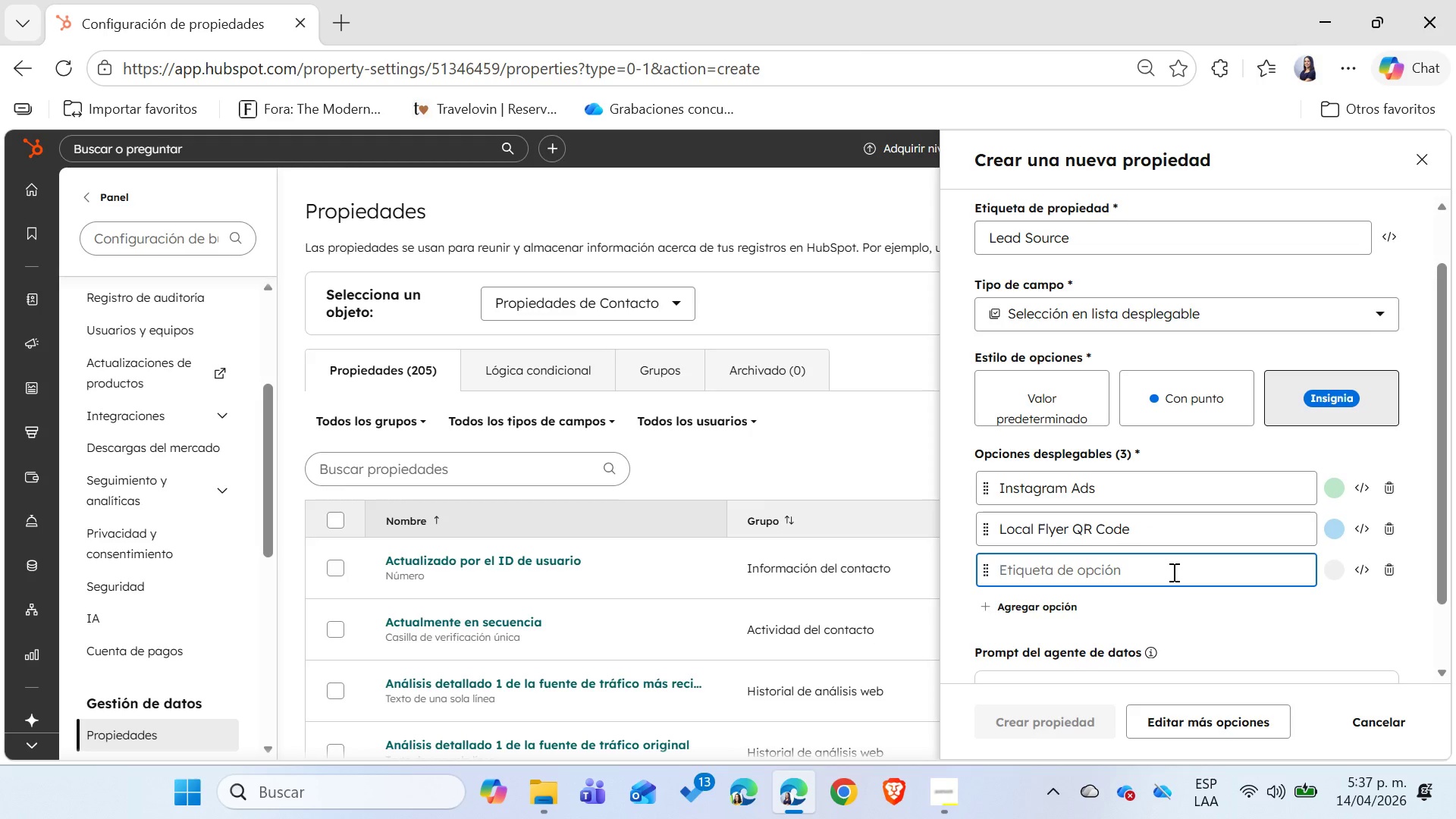 
type(Referral)
 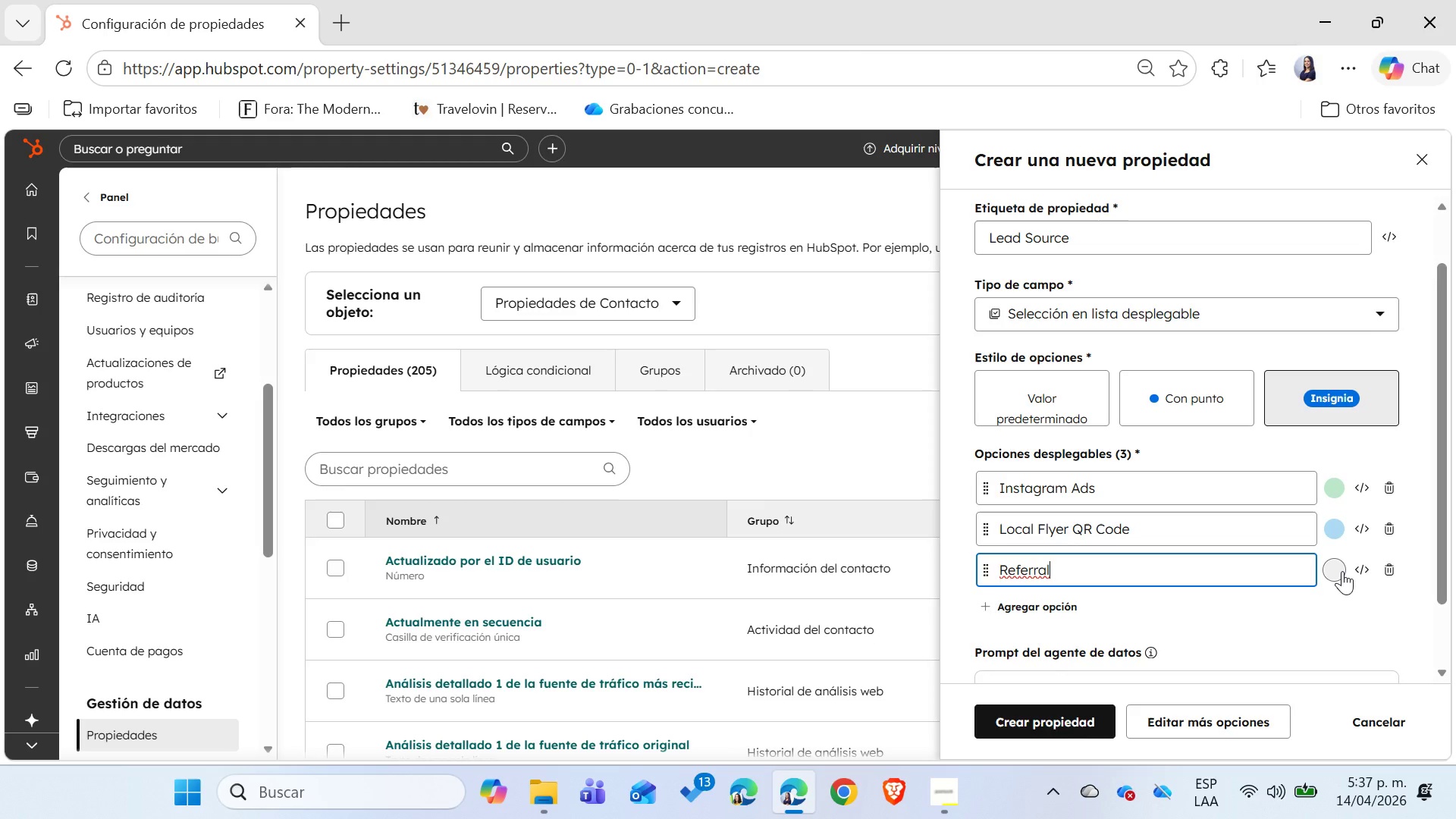 
left_click([1342, 571])
 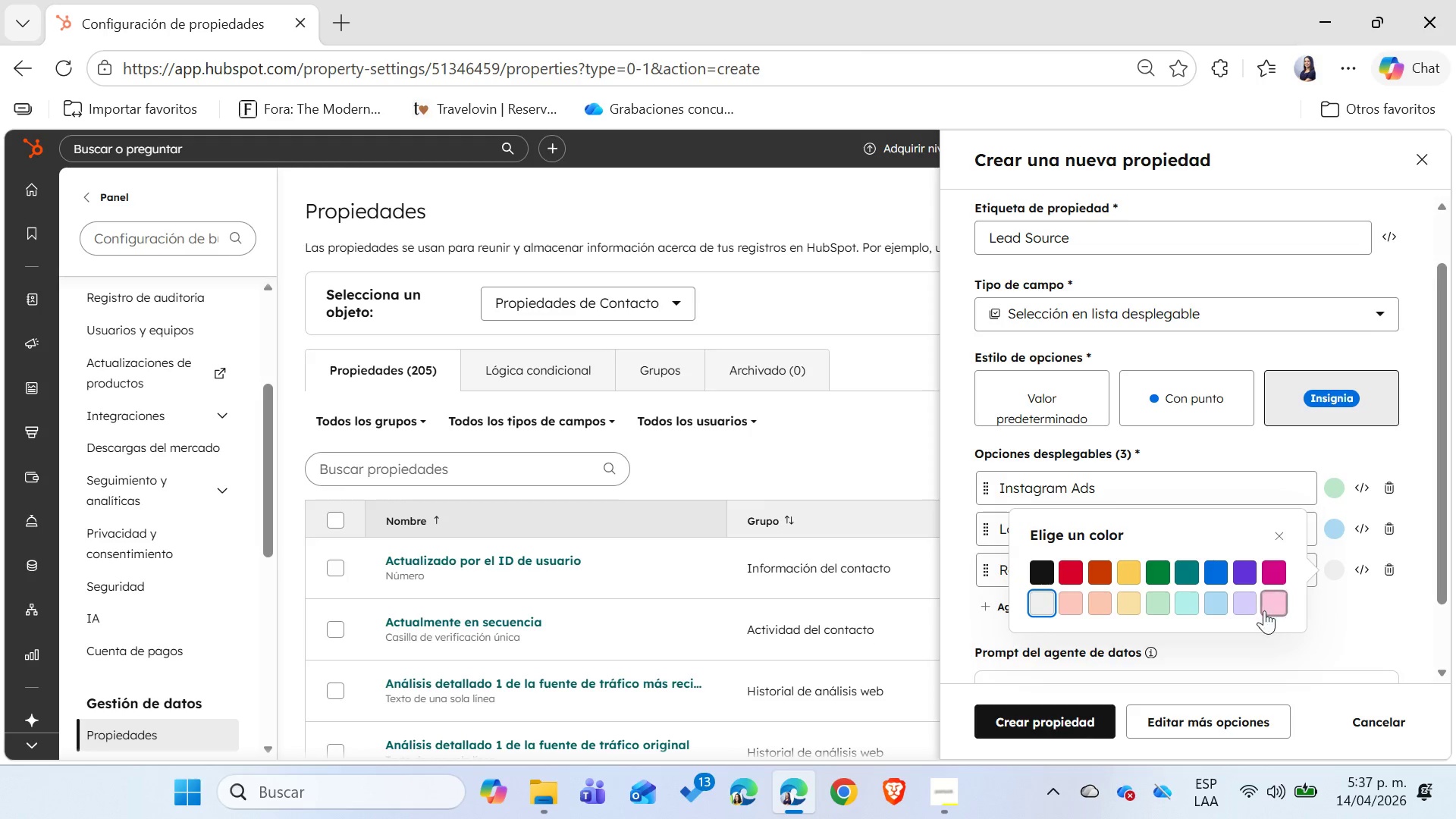 
left_click([1251, 606])
 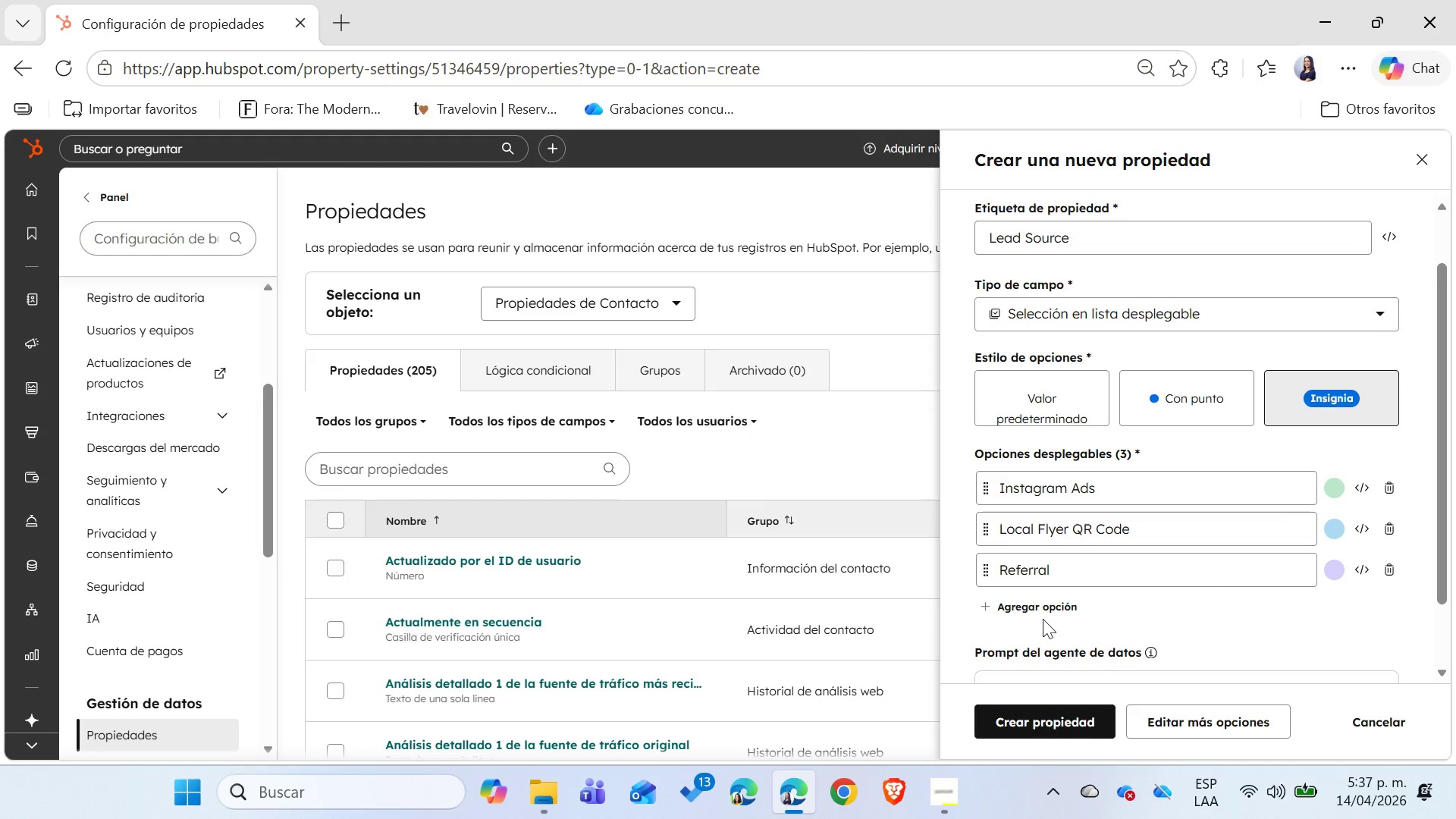 
left_click([1044, 613])
 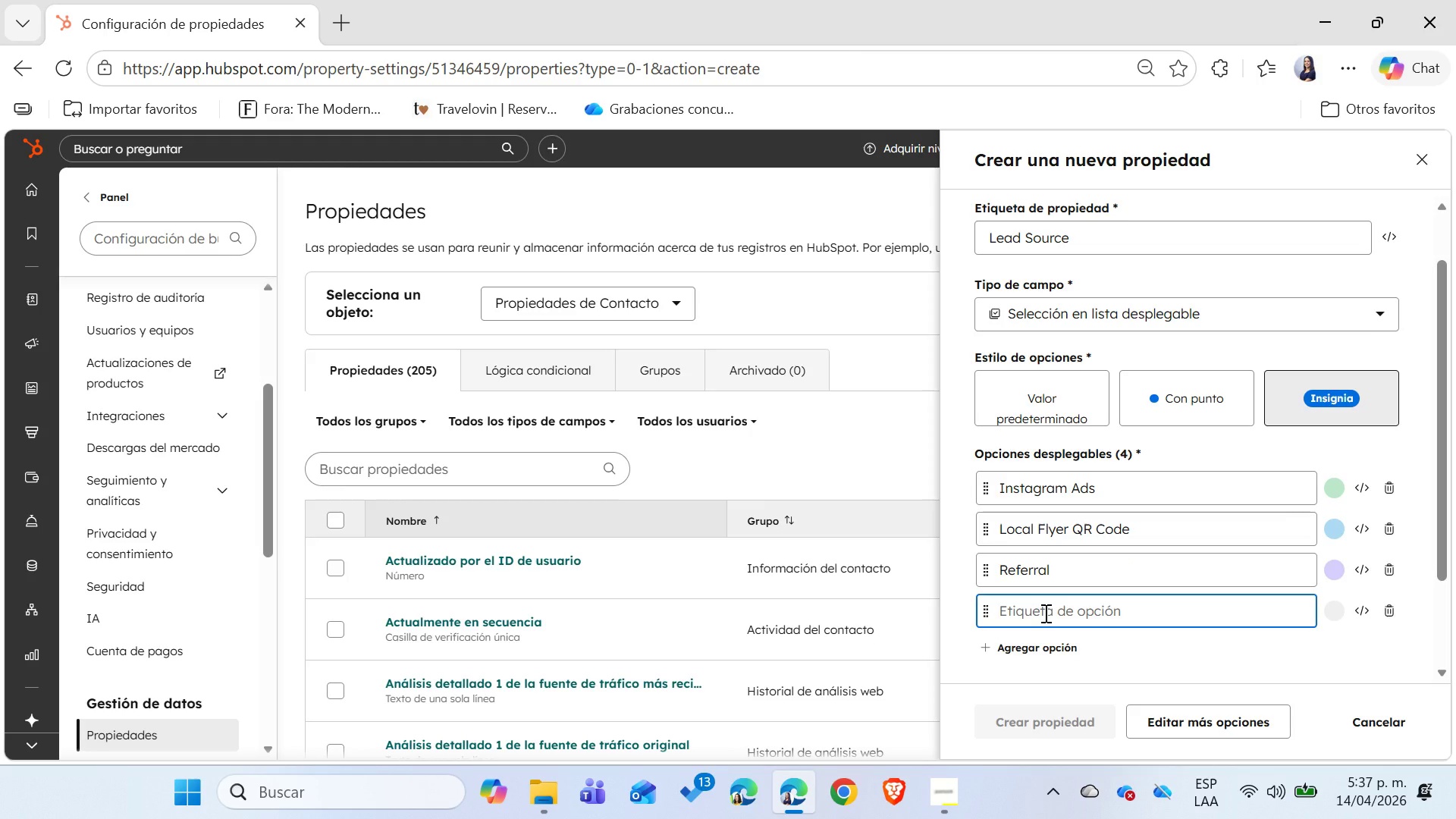 
type(Walk-in)
 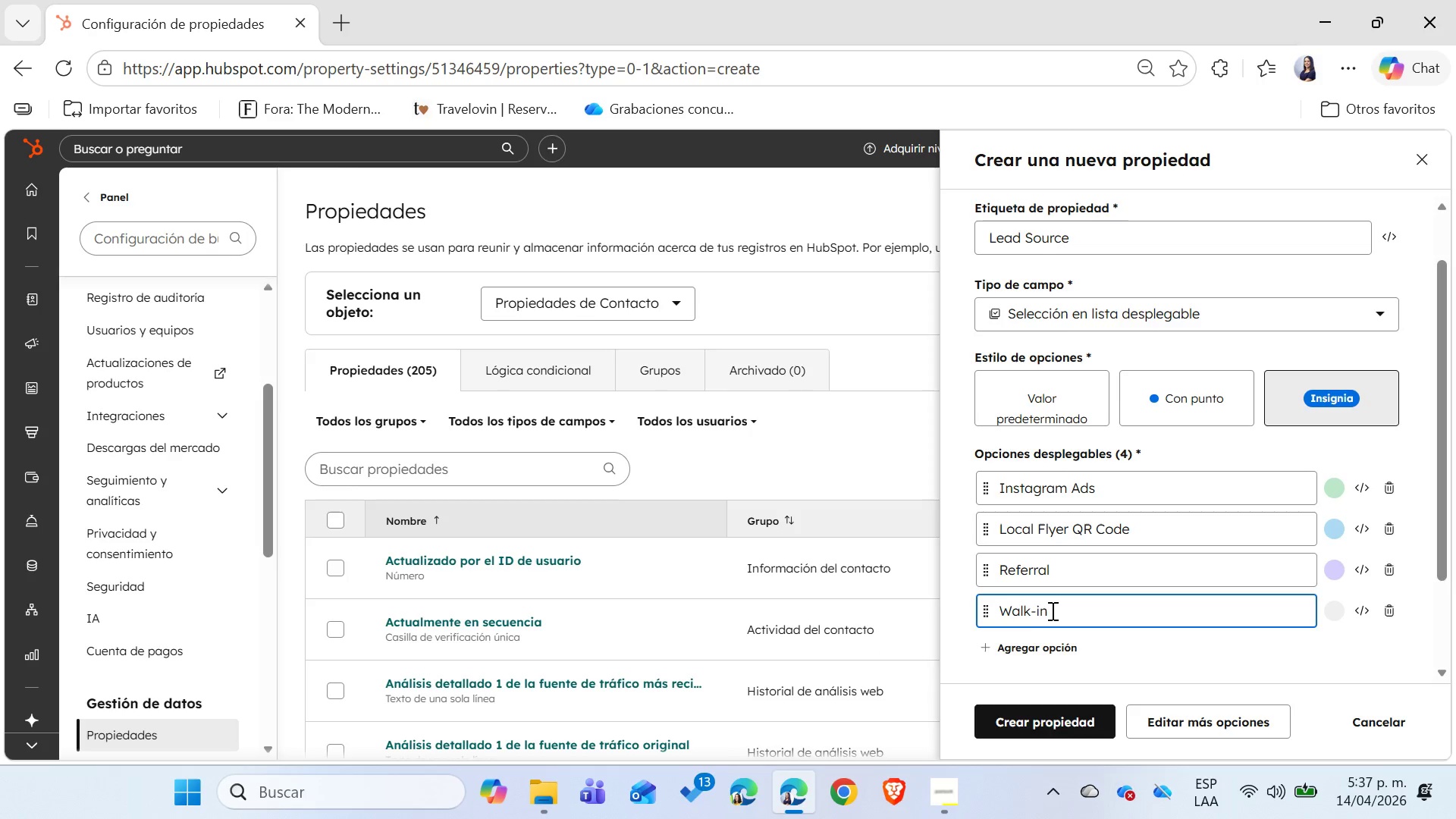 
scroll: coordinate [1052, 610], scroll_direction: down, amount: 1.0
 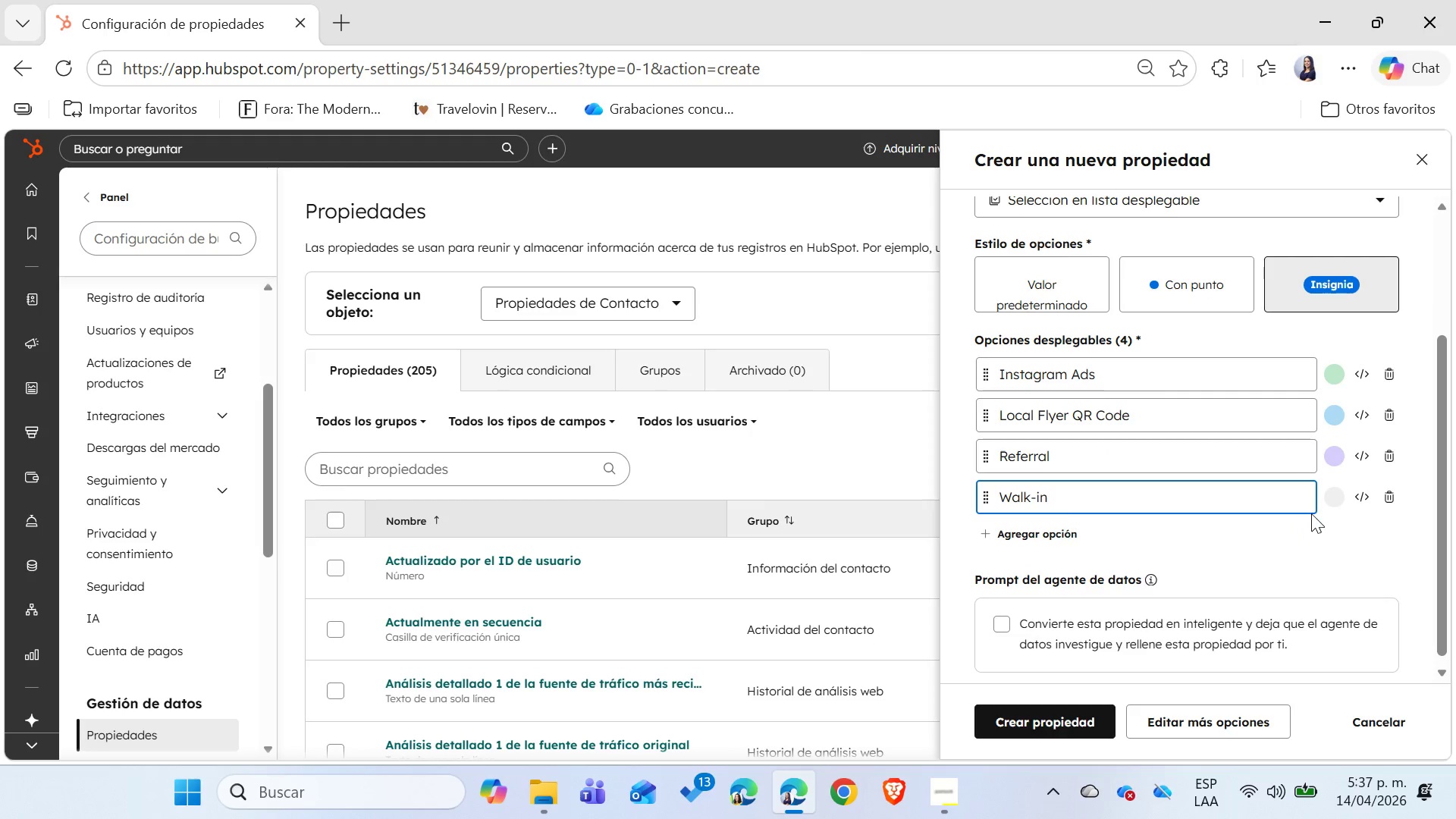 
left_click([1334, 500])
 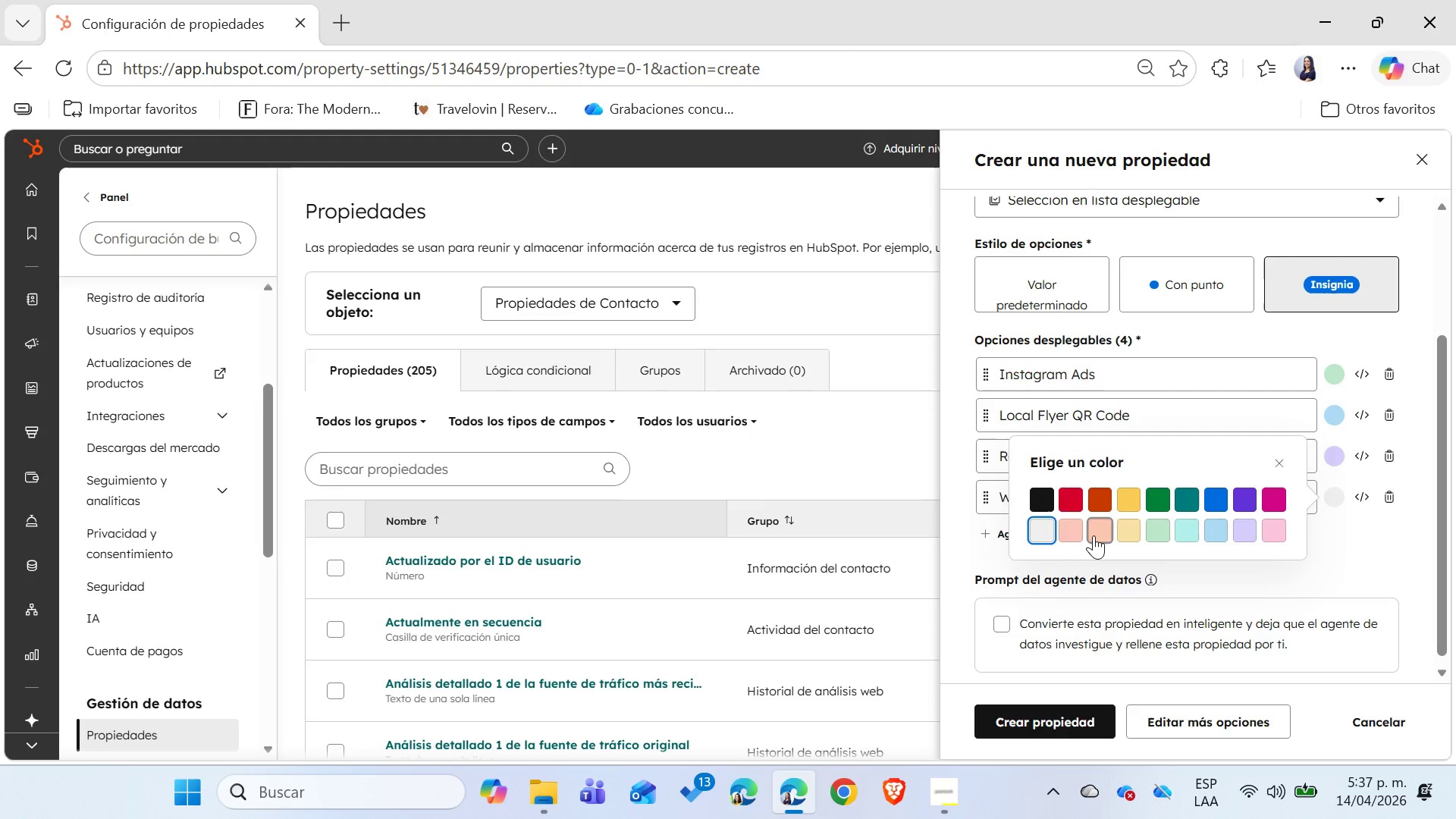 
left_click([1121, 529])
 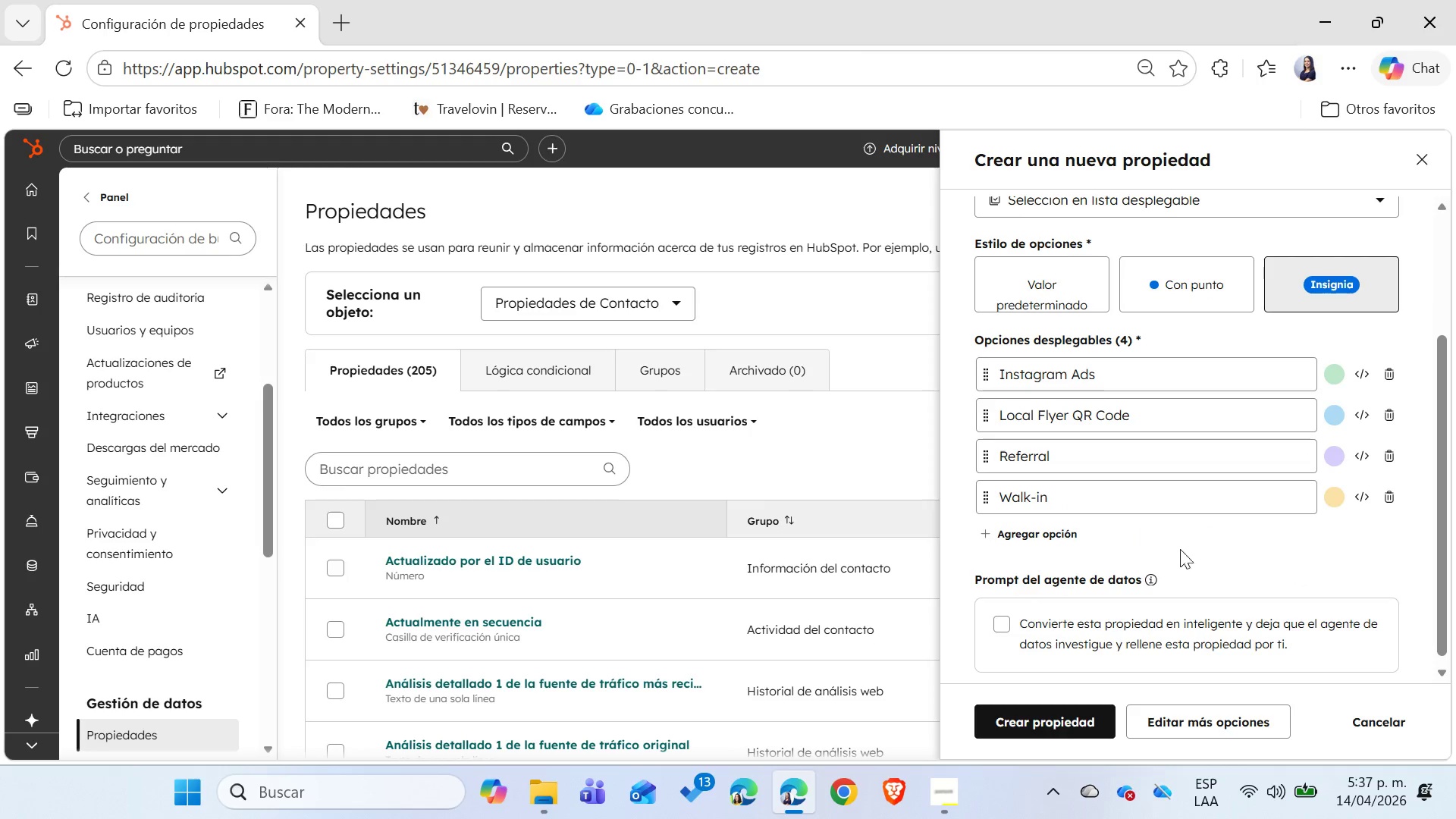 
left_click([1203, 560])
 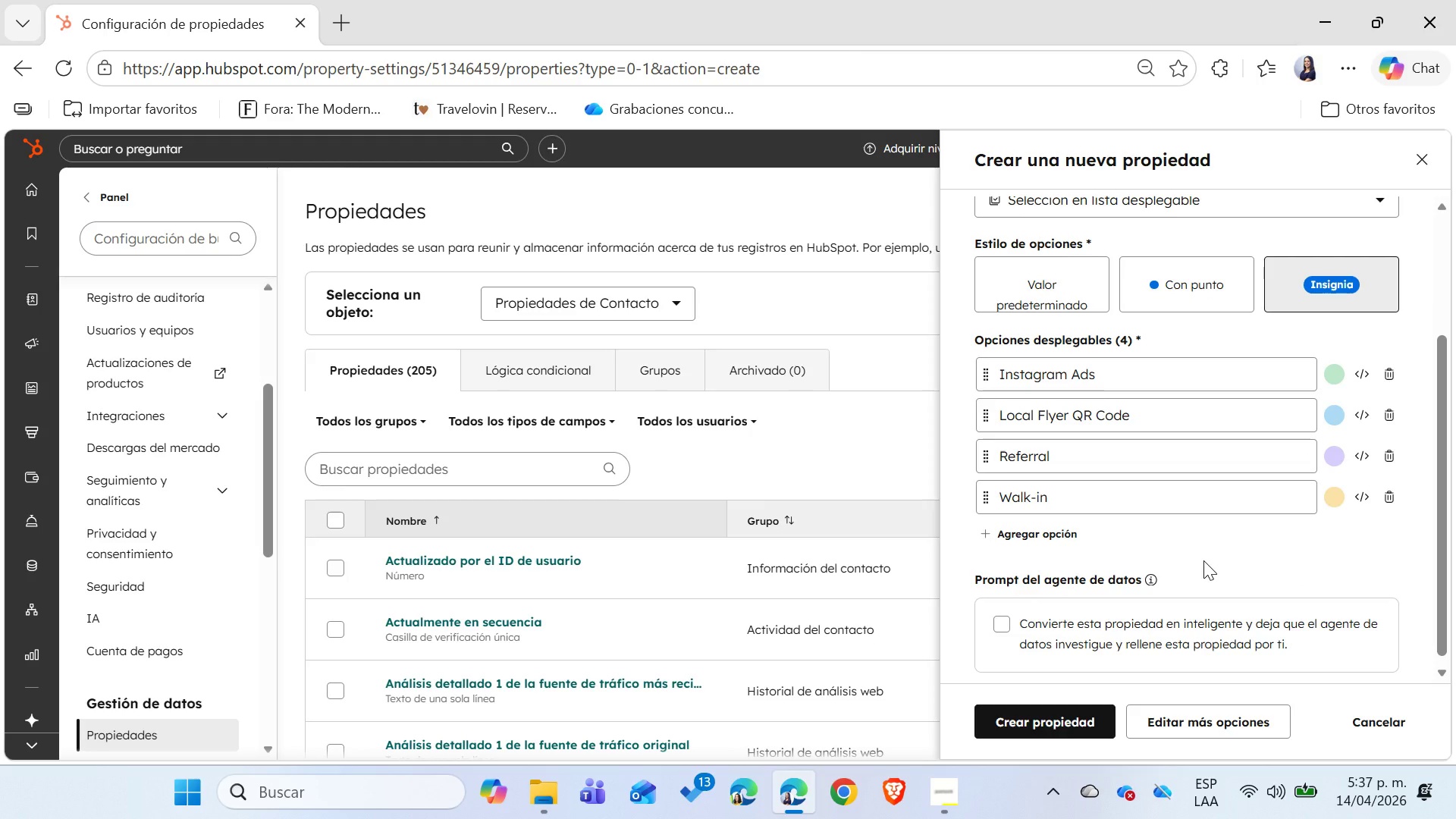 
scroll: coordinate [1203, 560], scroll_direction: down, amount: 2.0
 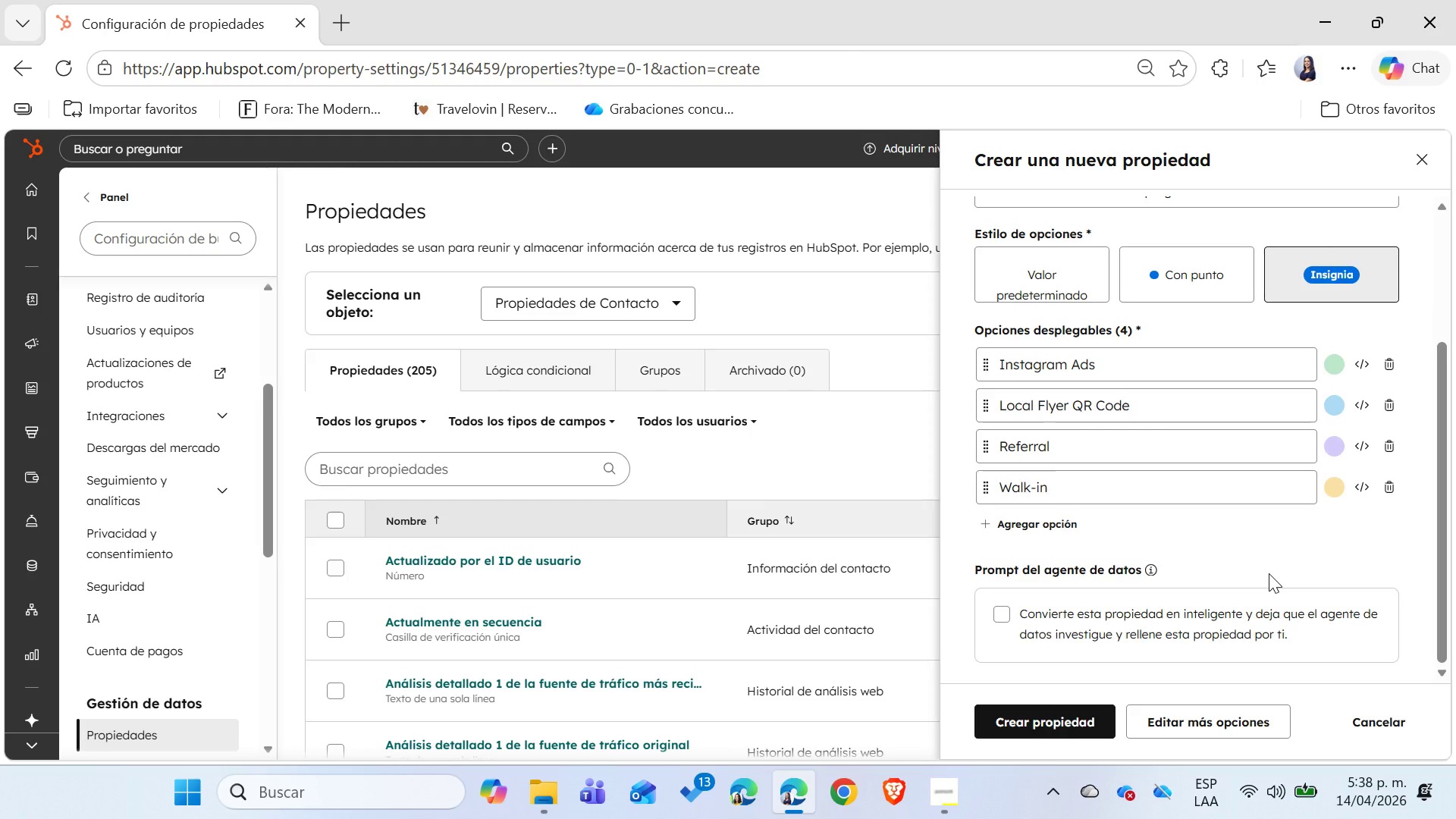 
wait(6.08)
 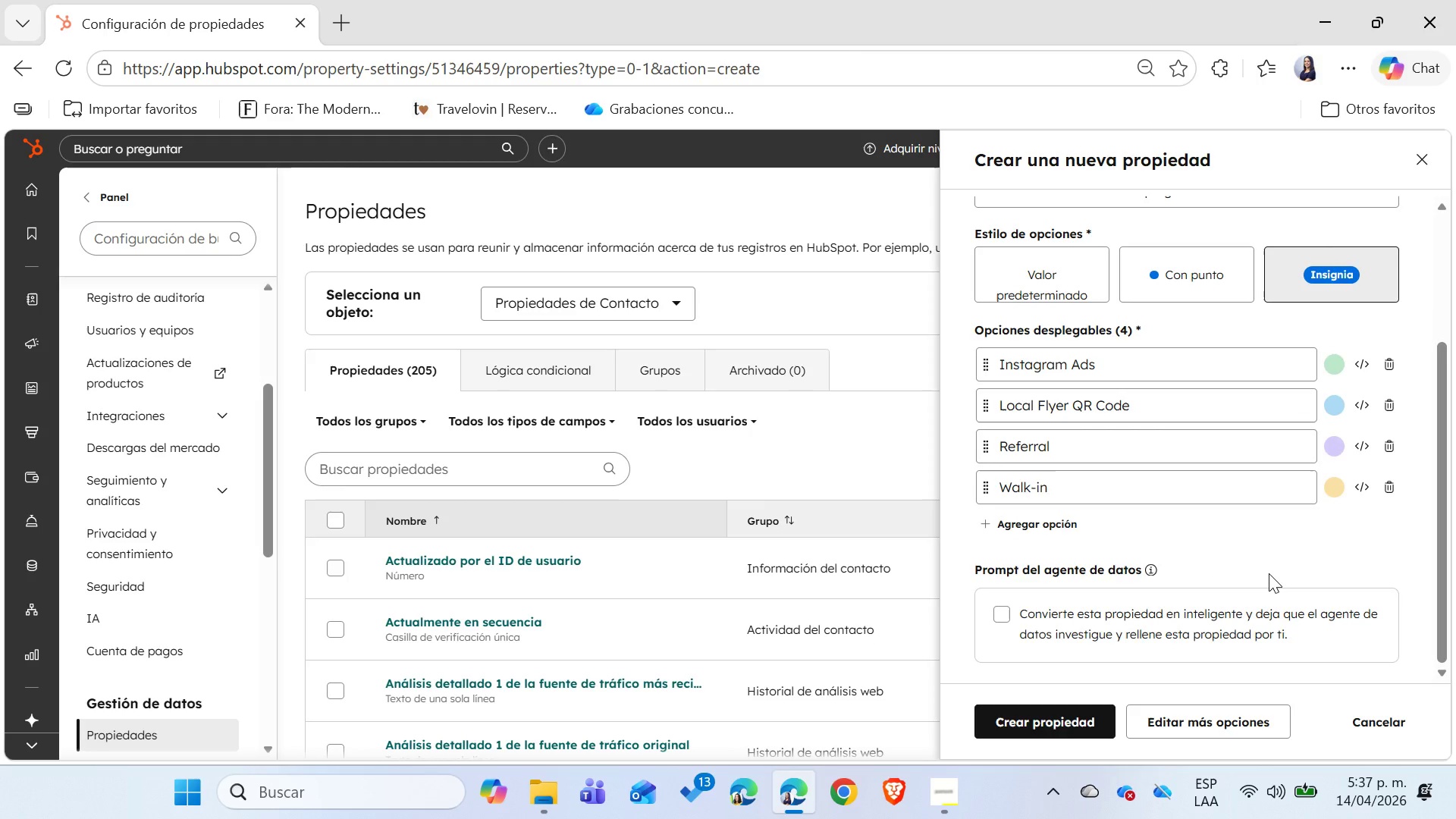 
scroll: coordinate [1269, 573], scroll_direction: up, amount: 3.0
 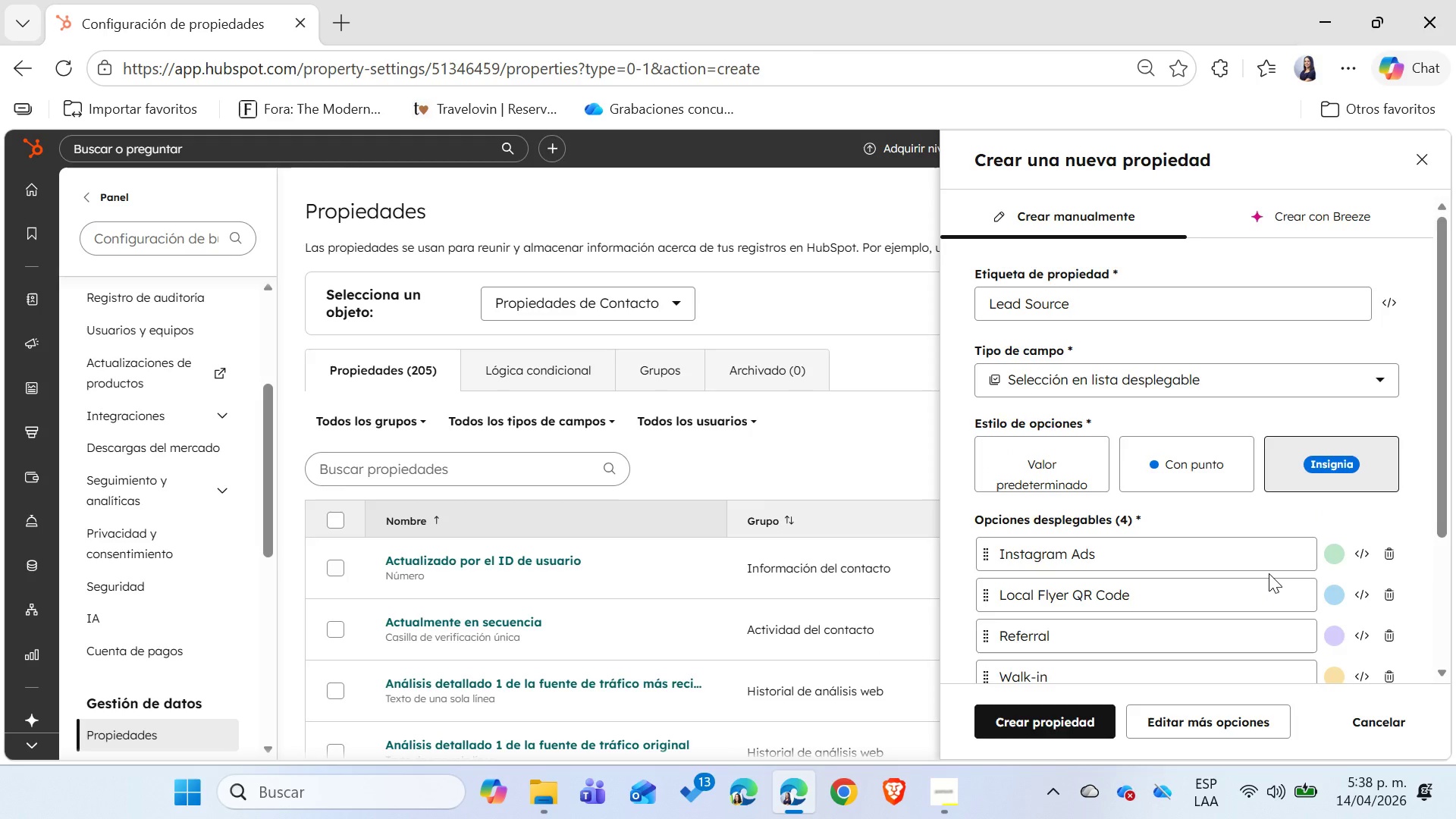 
scroll: coordinate [1269, 573], scroll_direction: down, amount: 3.0
 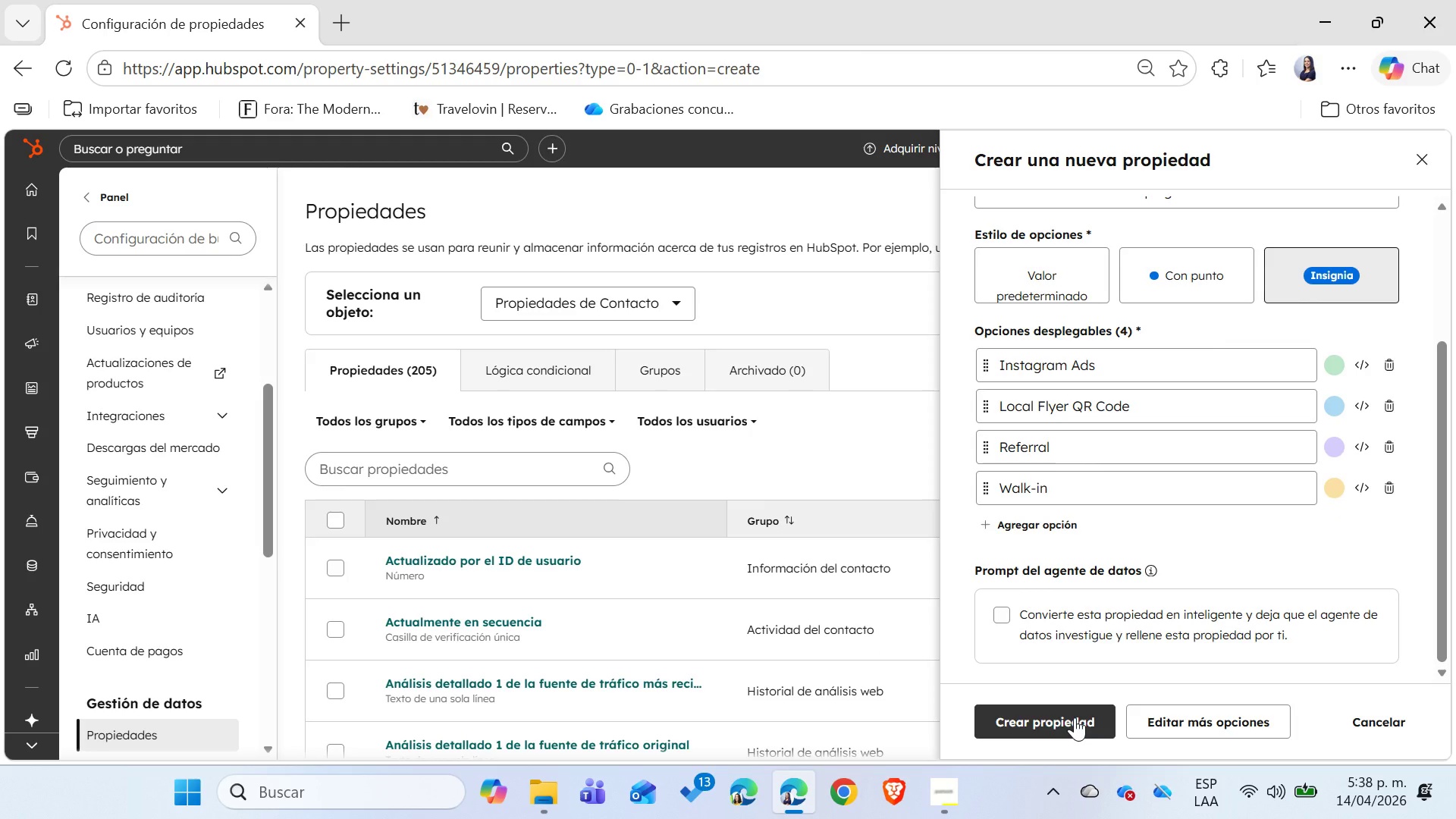 
left_click([1075, 717])
 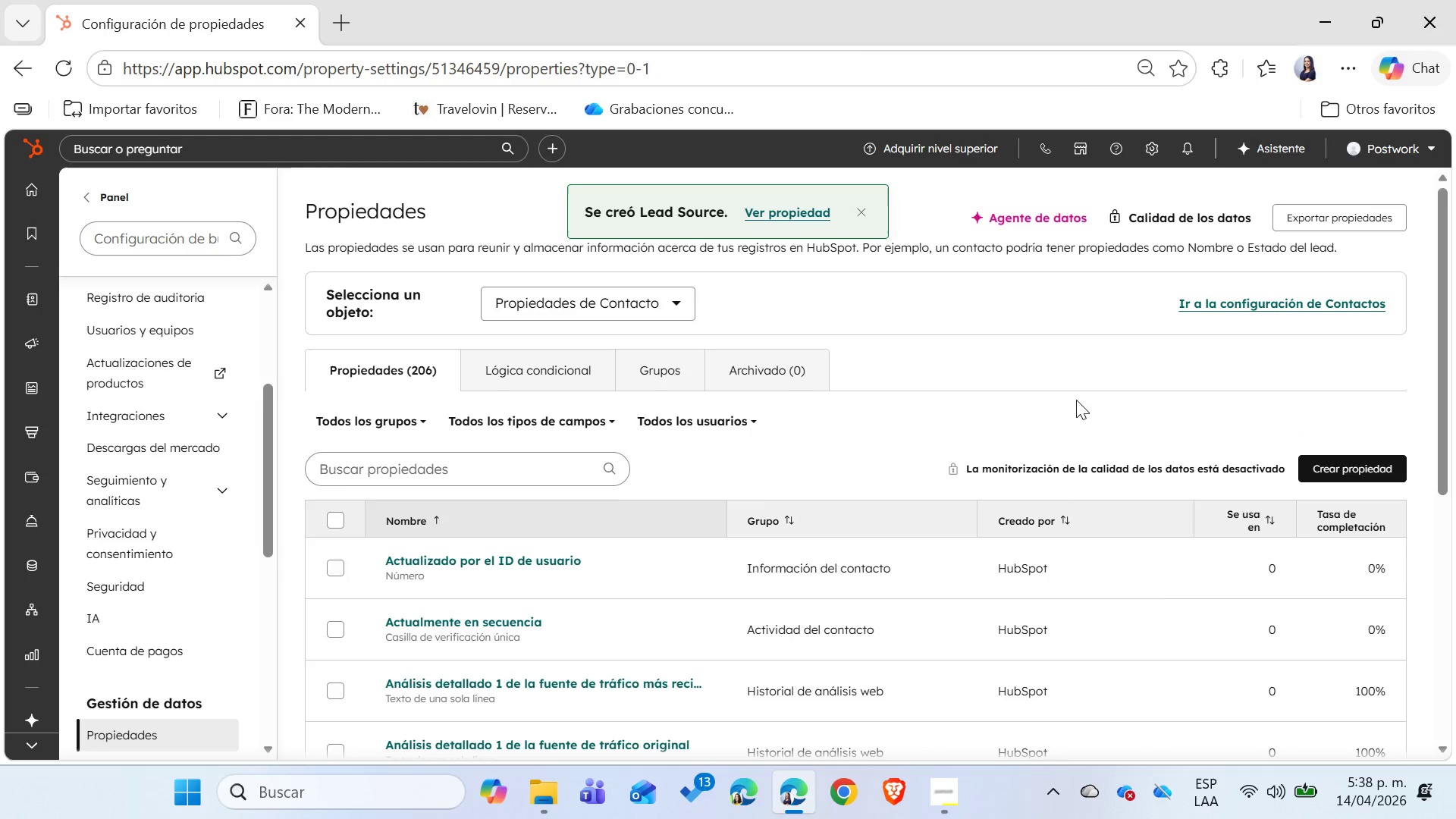 
left_click([795, 210])
 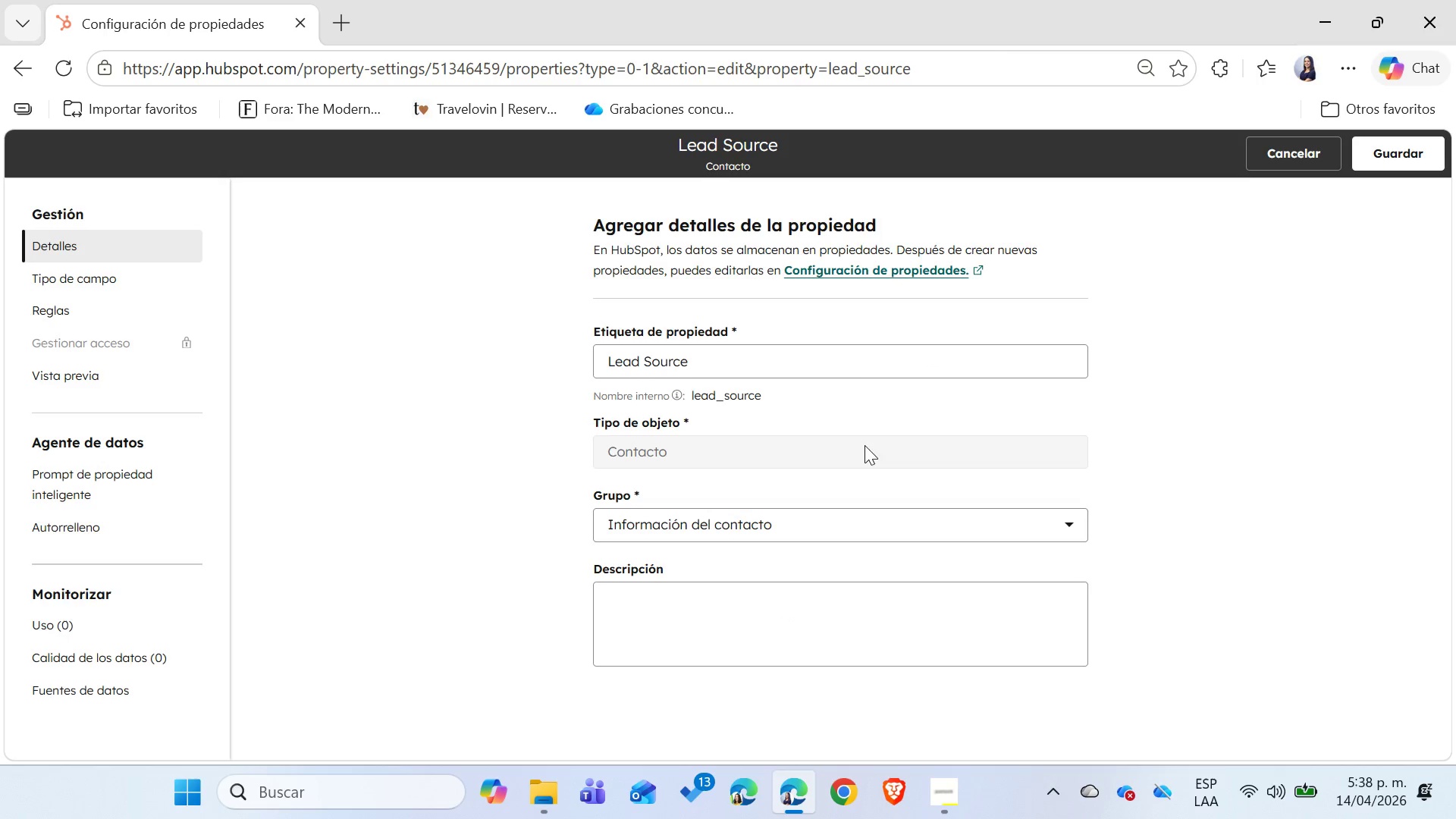 
wait(5.91)
 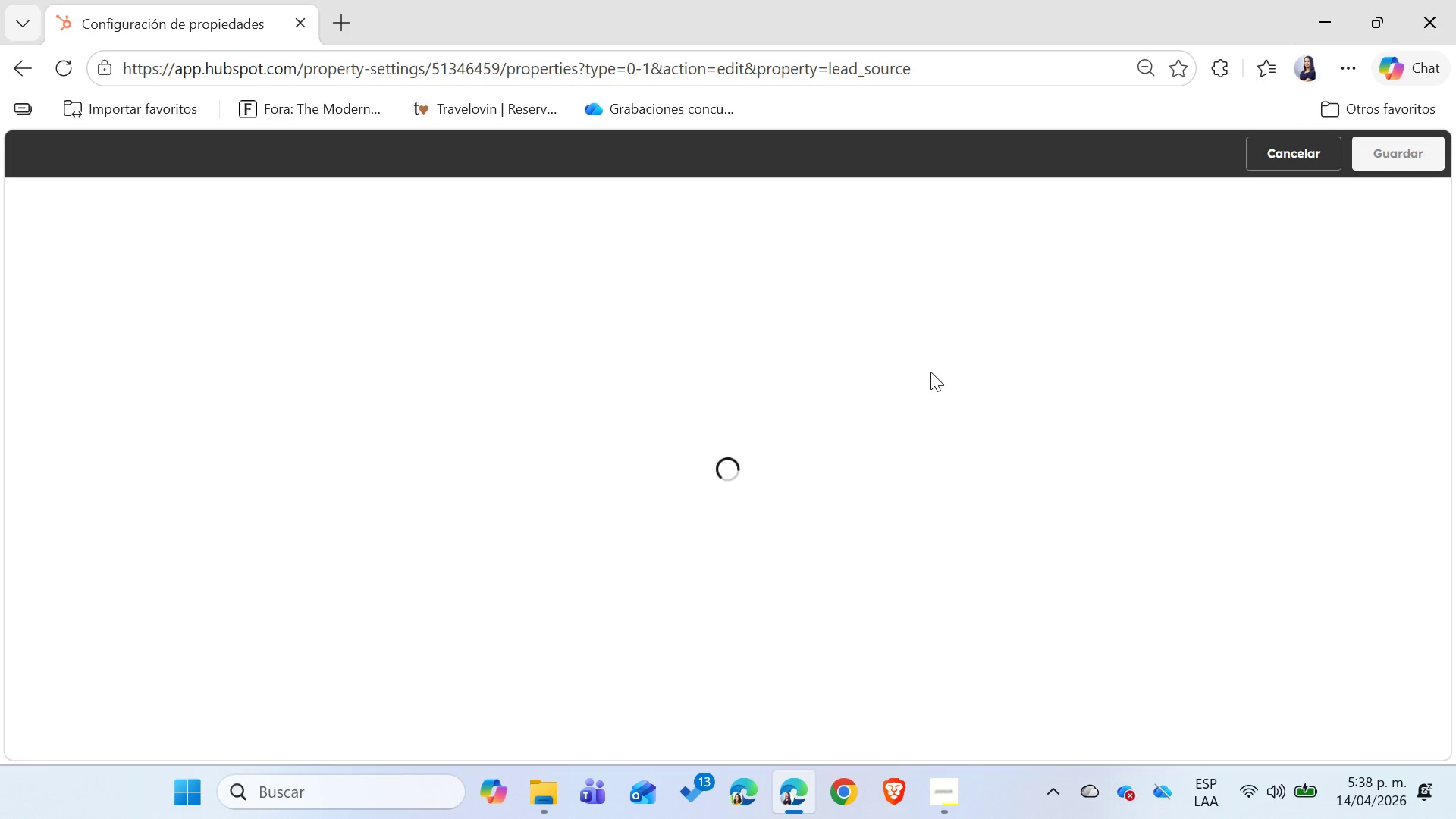 
left_click([108, 273])
 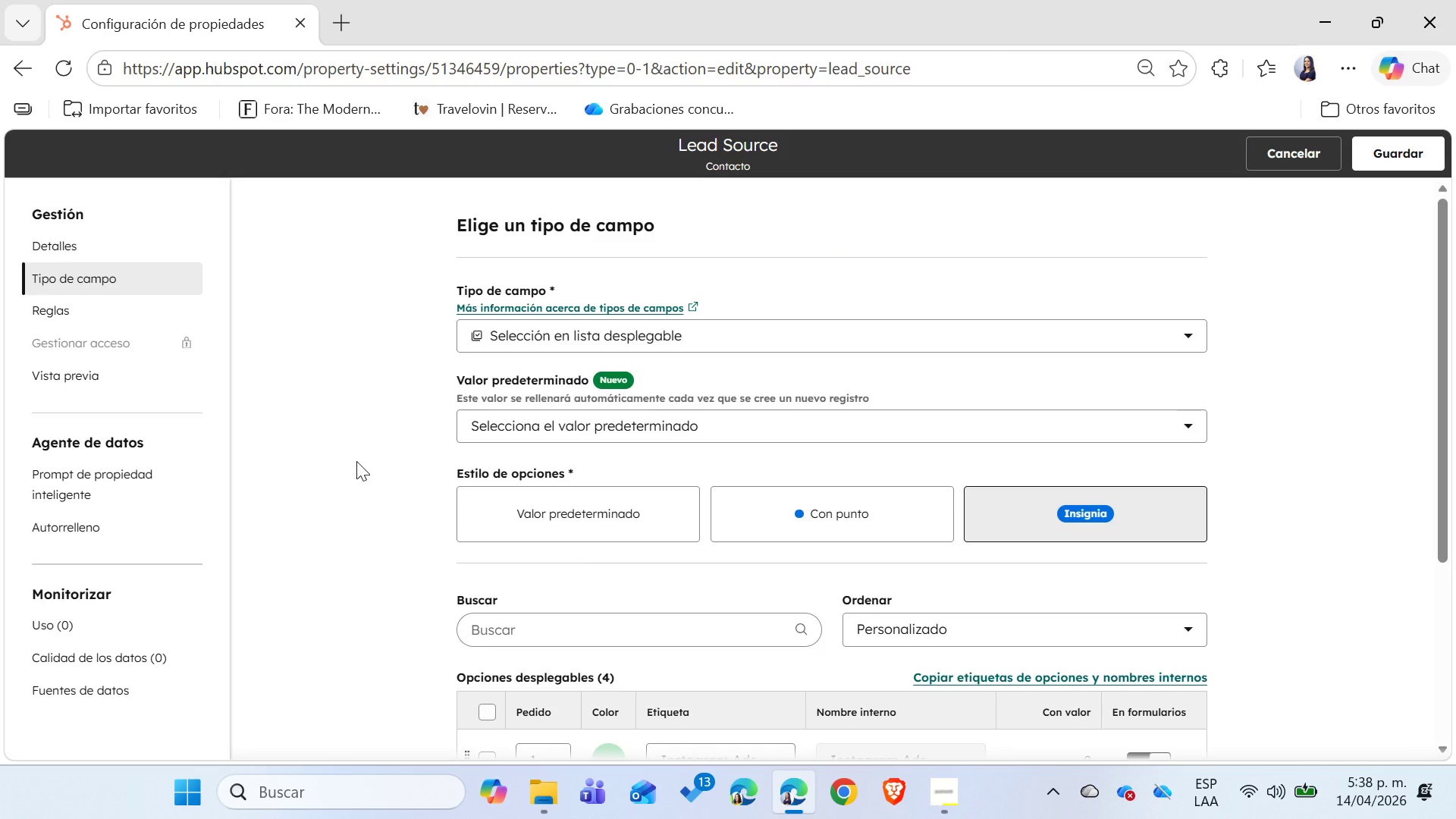 
wait(6.34)
 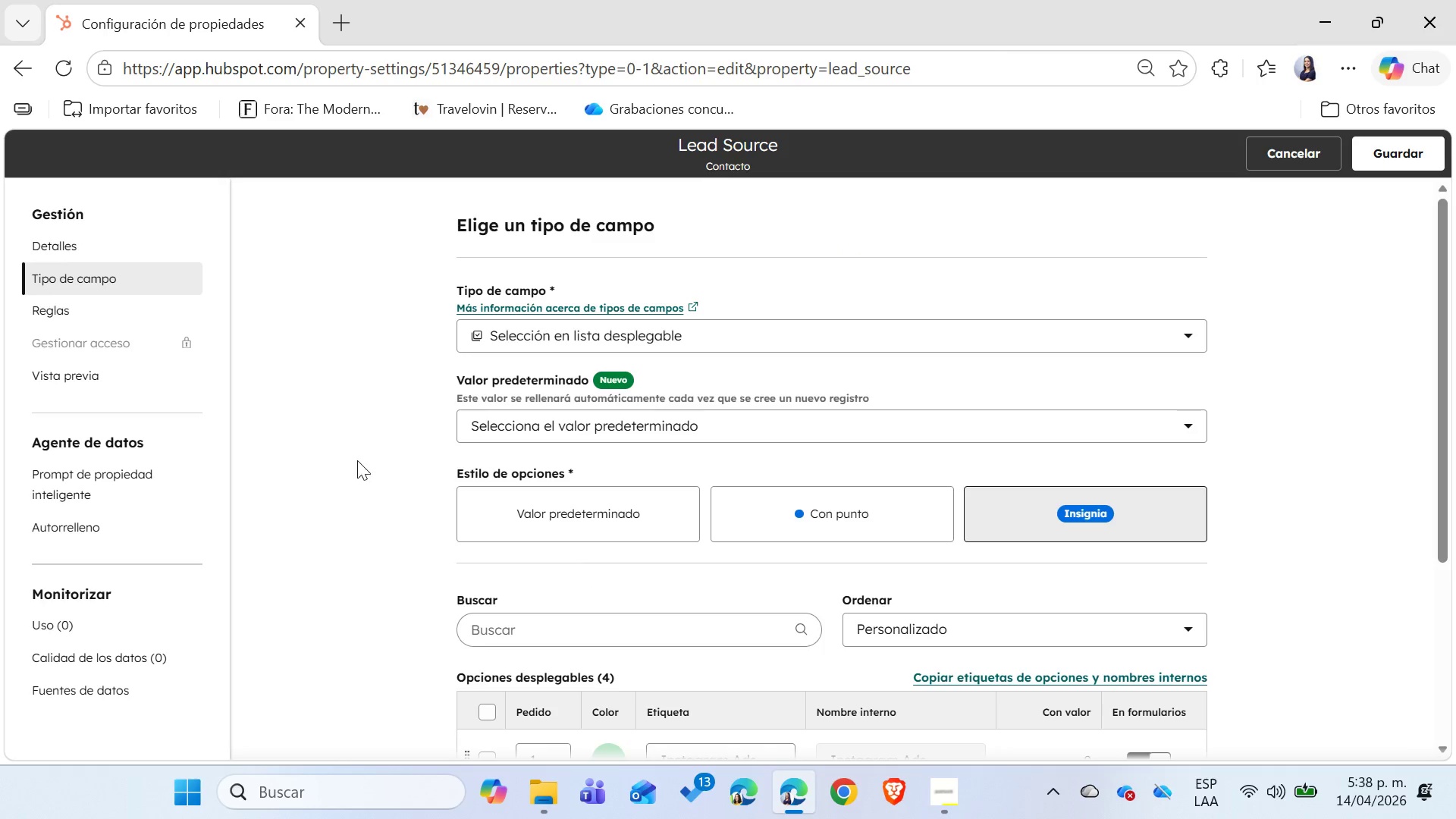 
scroll: coordinate [356, 461], scroll_direction: down, amount: 3.0
 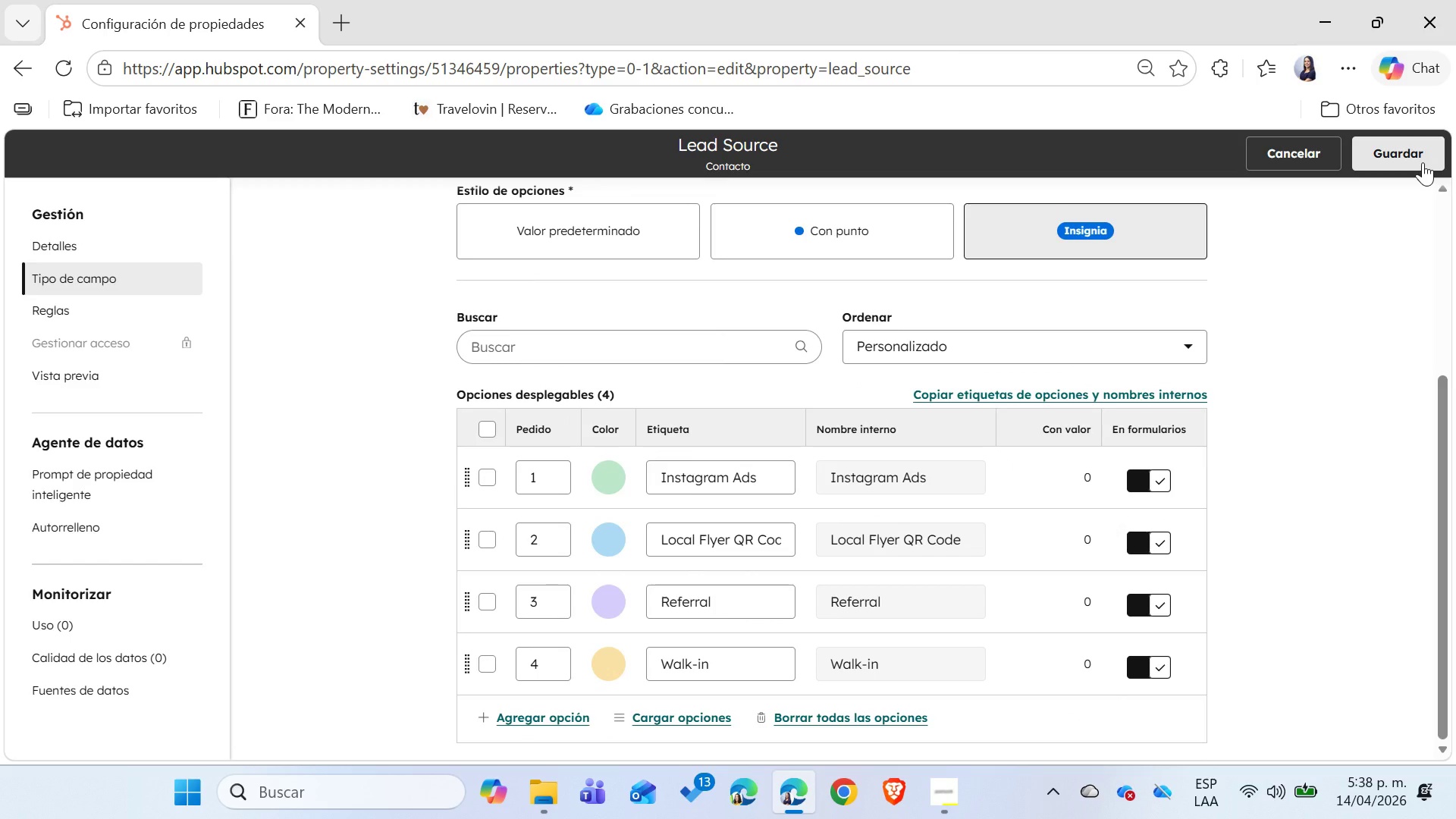 
wait(6.03)
 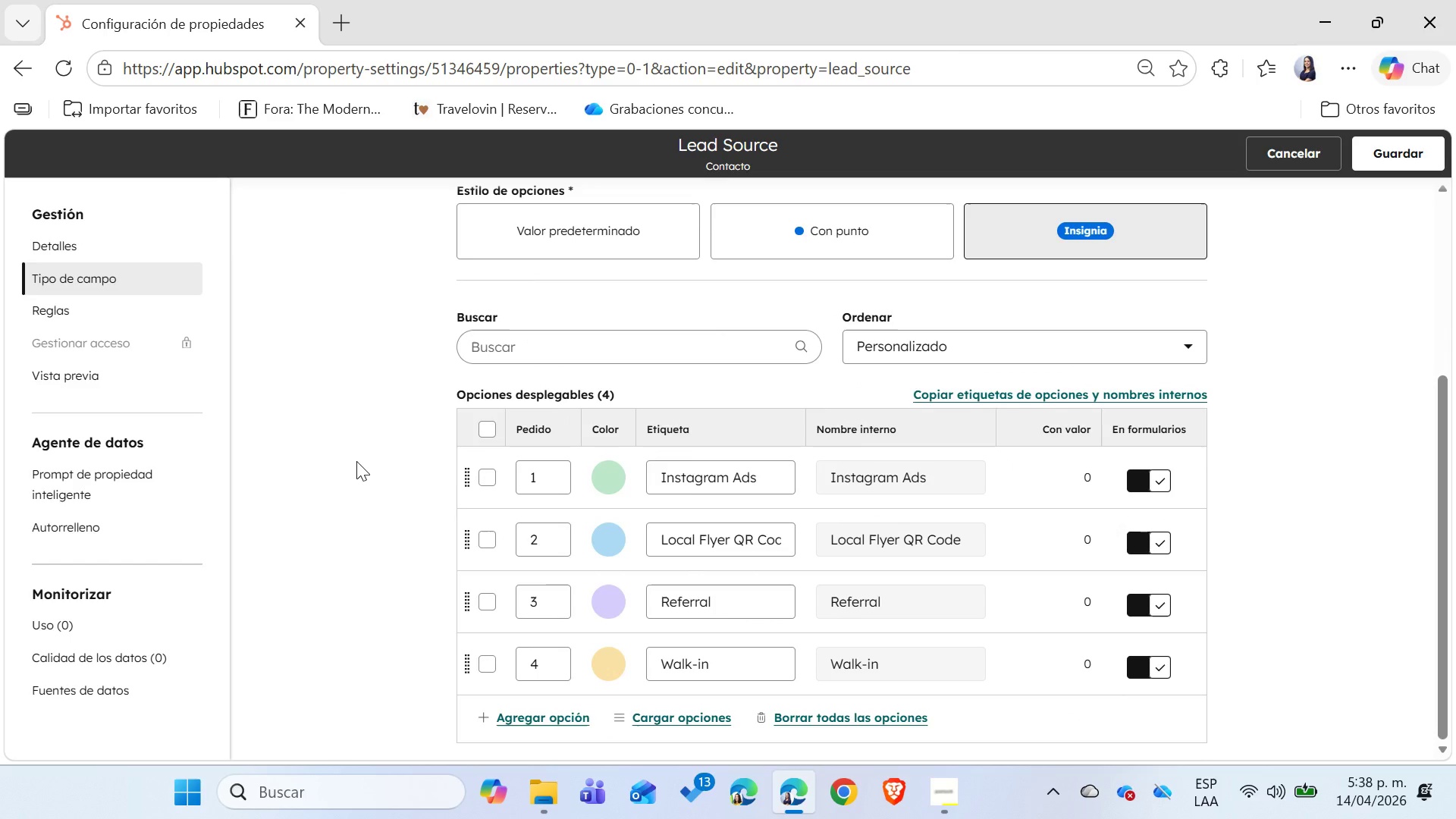 
left_click([115, 302])
 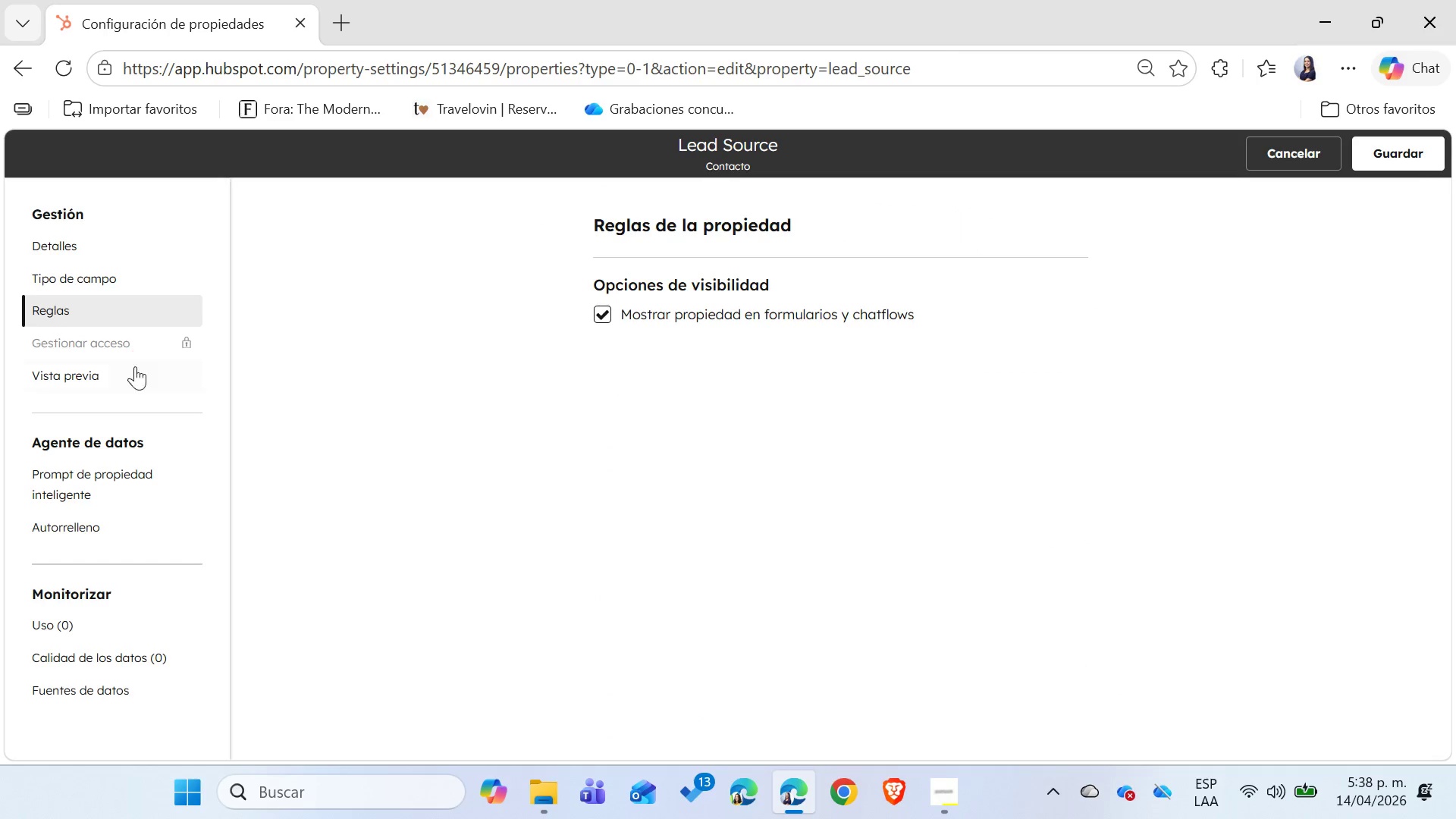 
left_click([127, 388])
 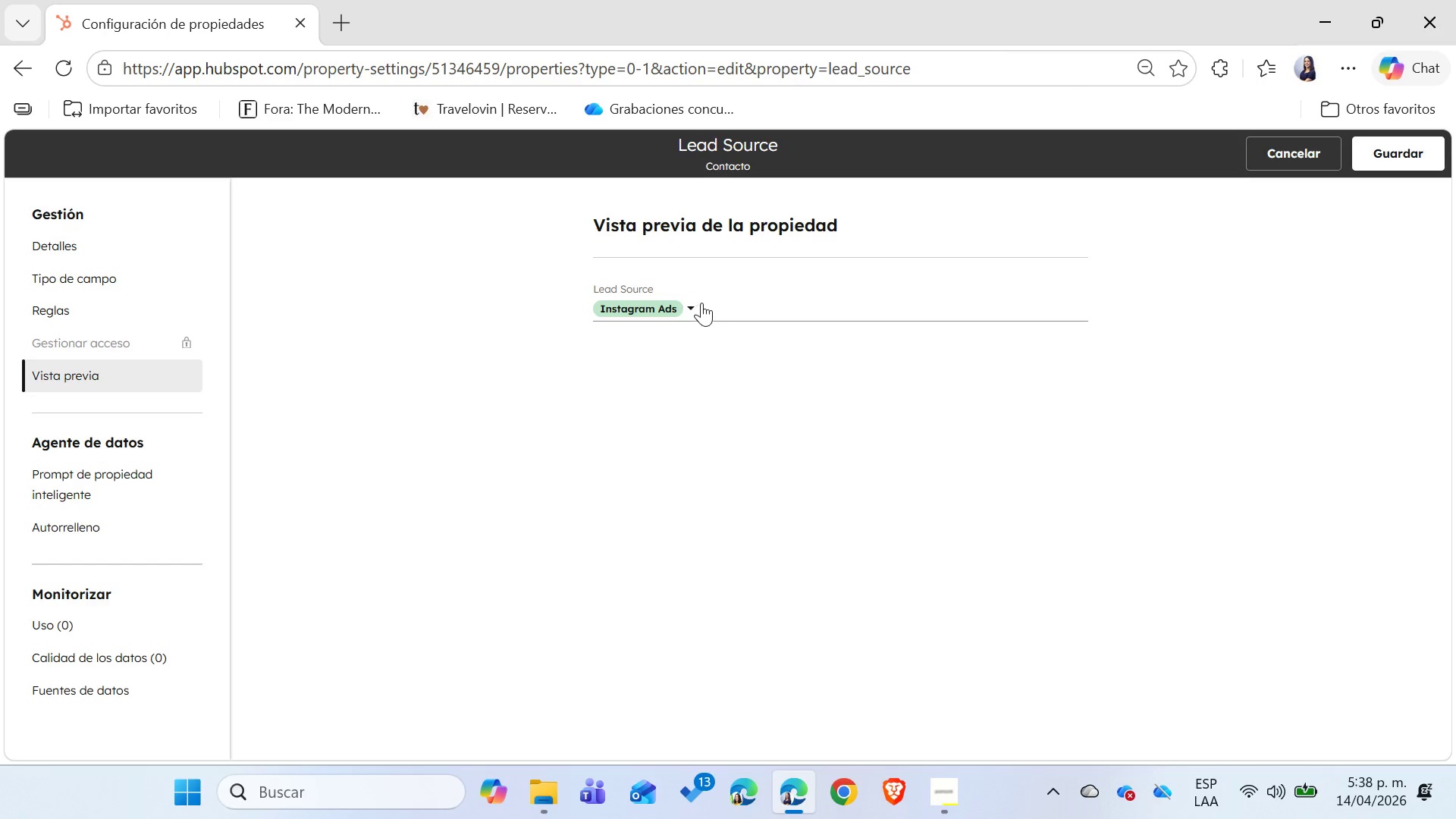 
left_click([694, 300])
 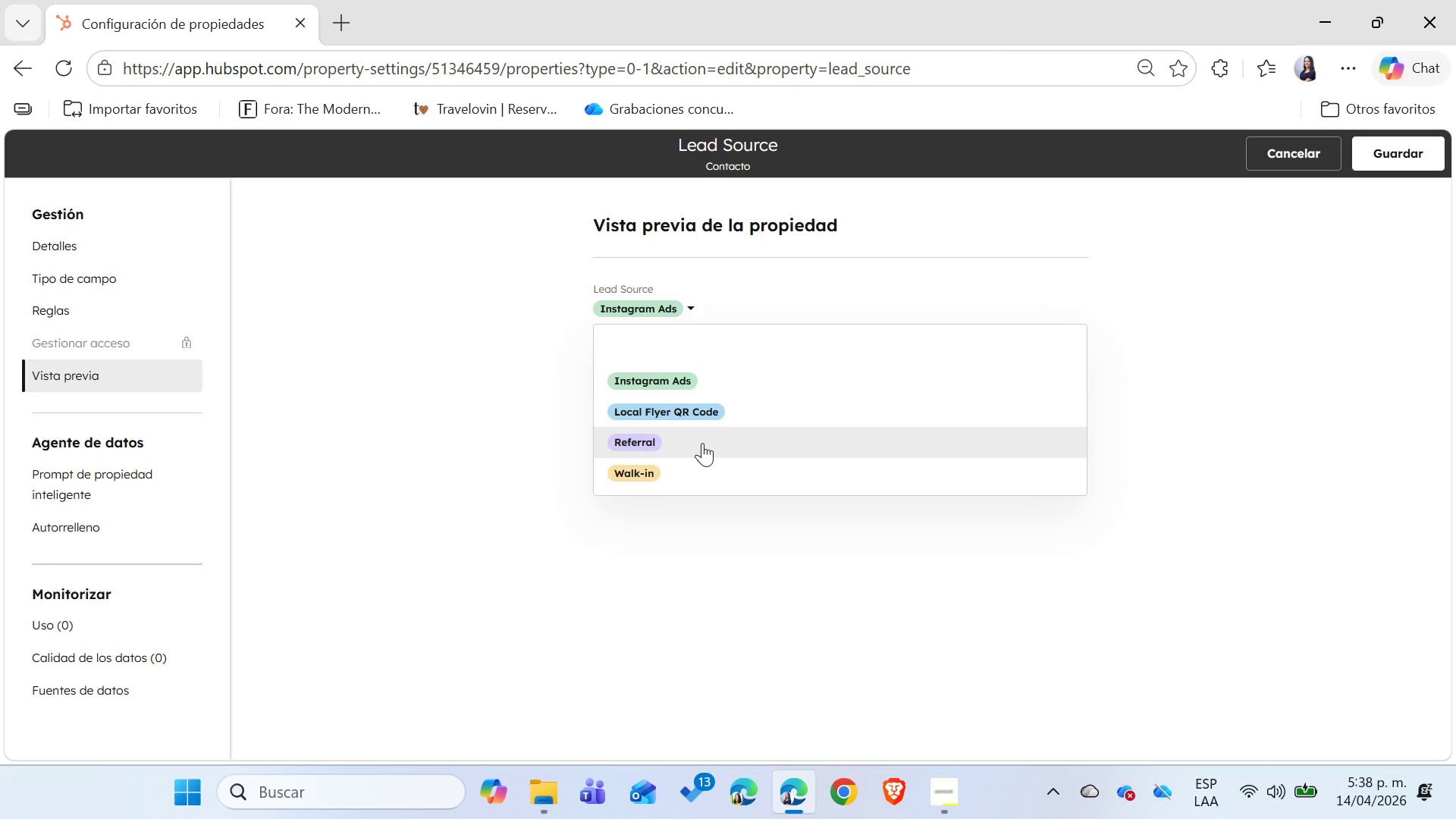 
left_click([702, 443])
 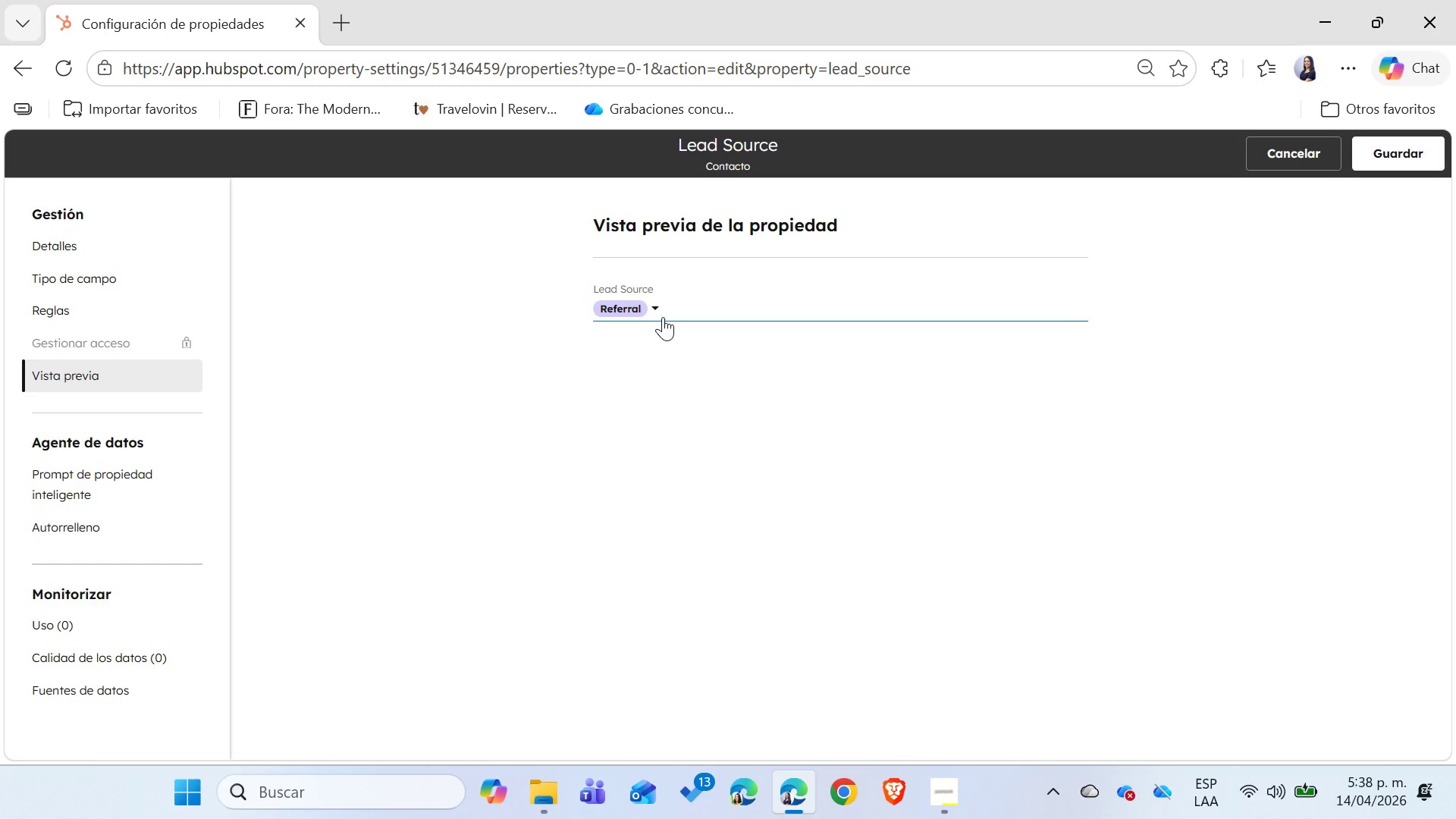 
left_click([663, 317])
 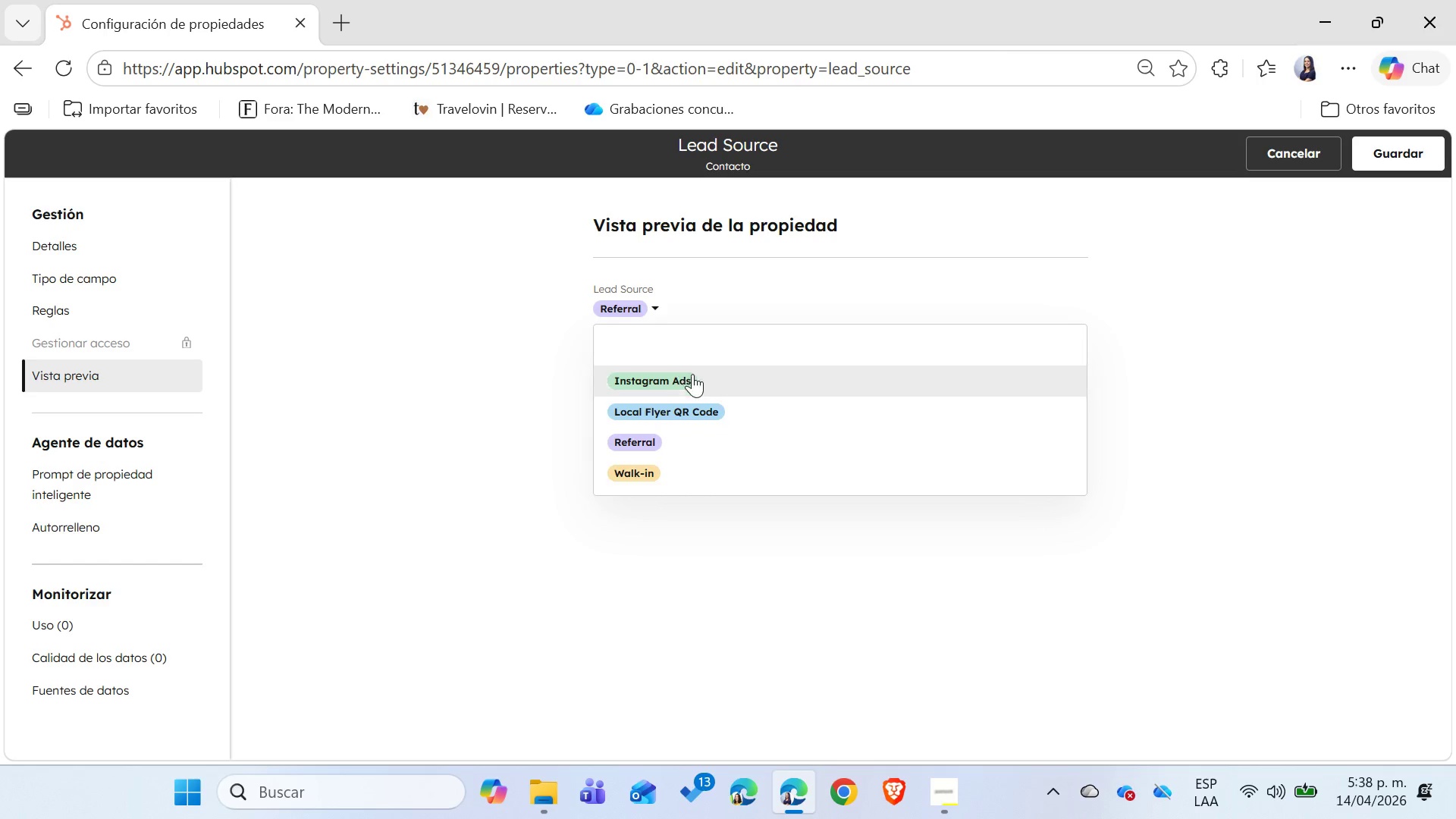 
left_click([698, 378])
 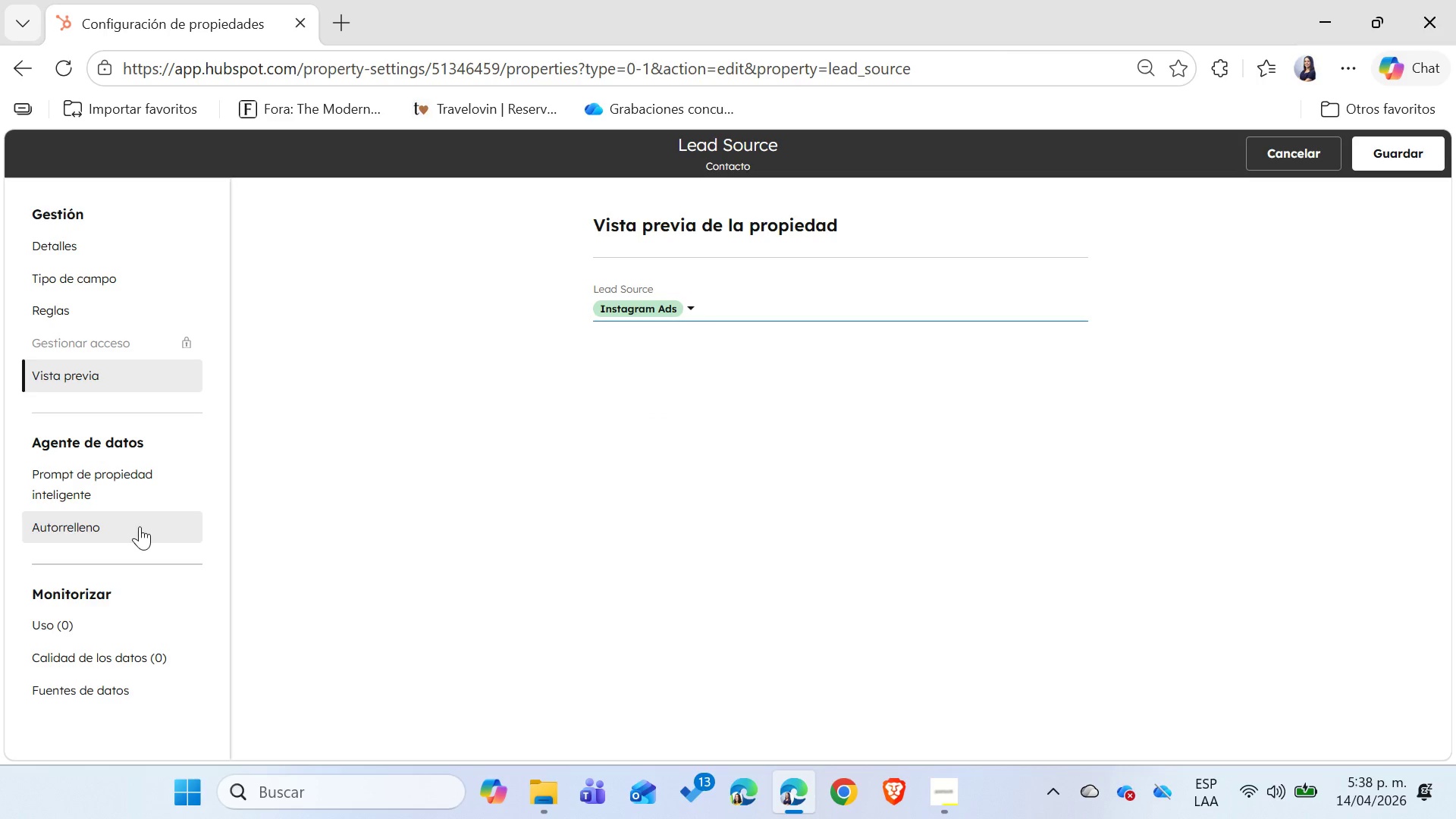 
wait(5.78)
 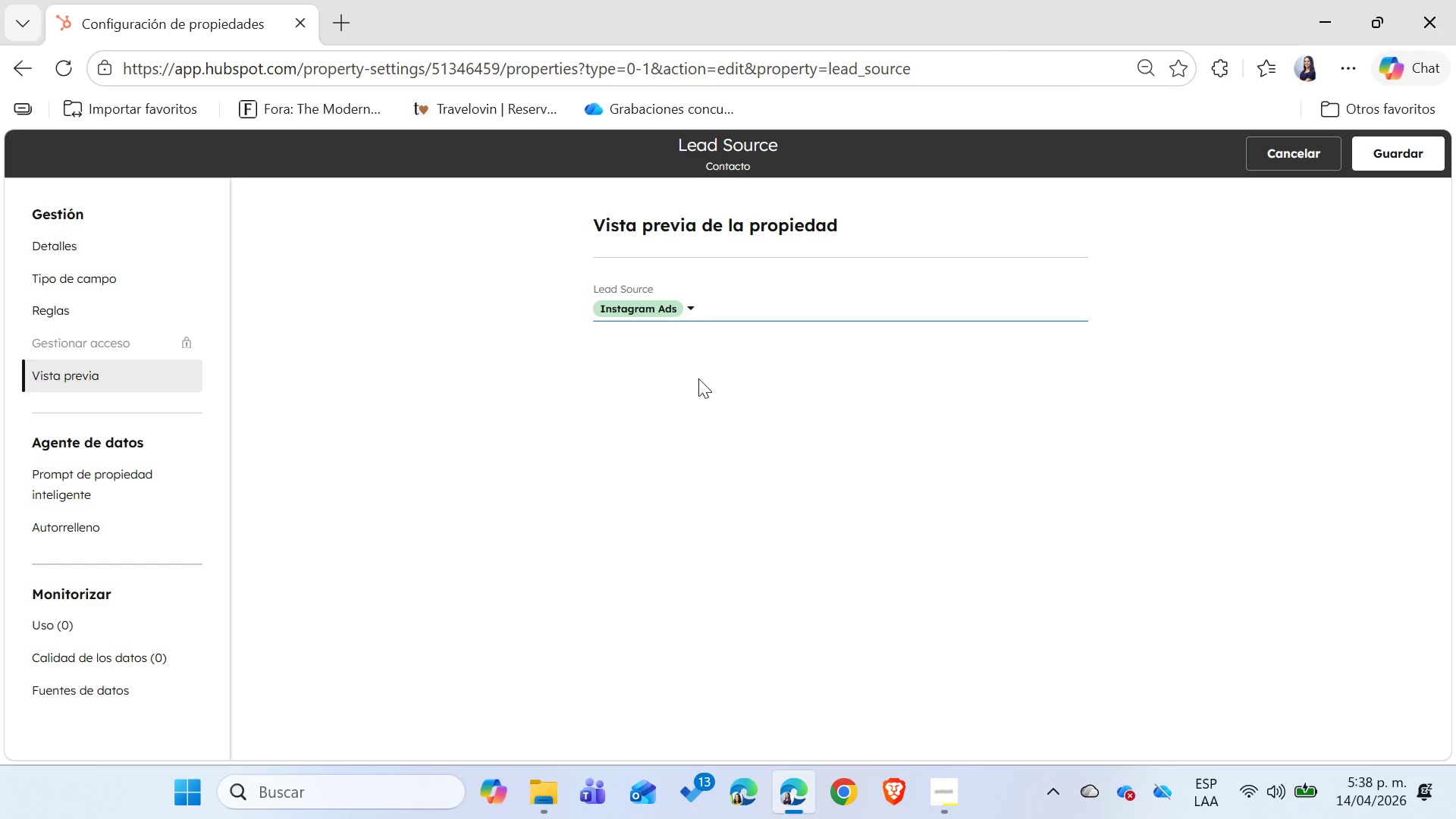 
left_click([1398, 158])
 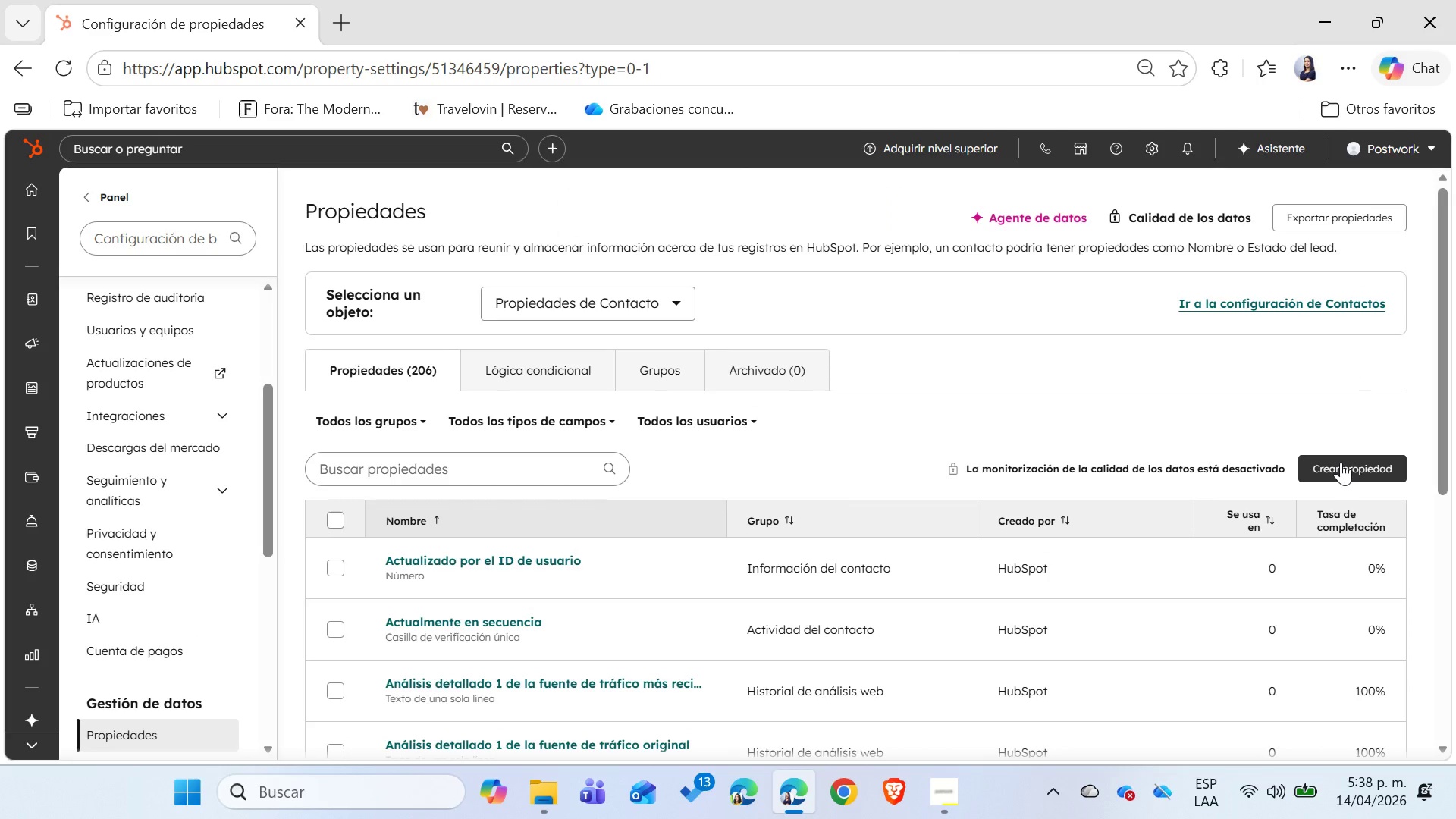 
wait(18.77)
 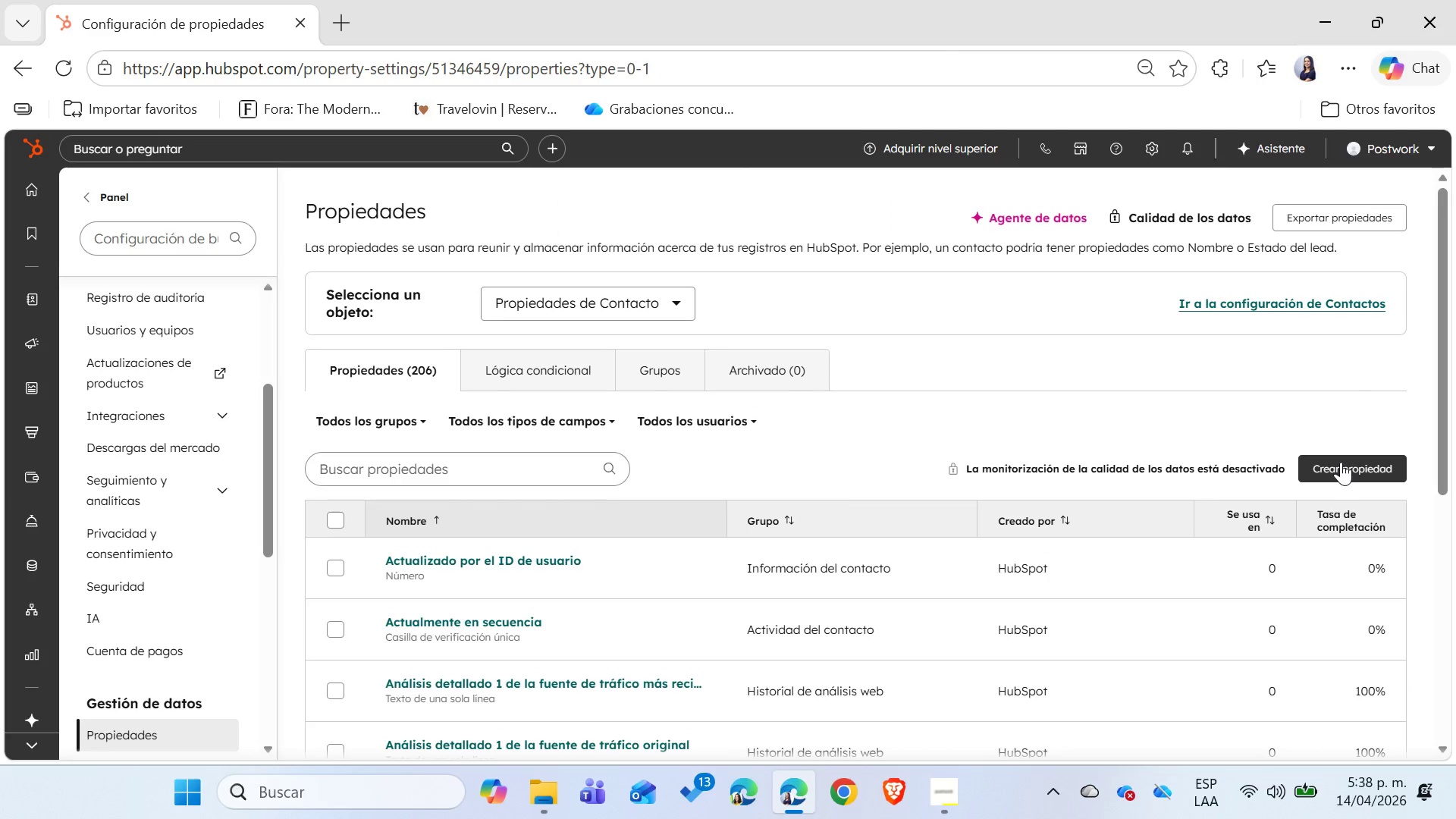 
left_click([1338, 460])
 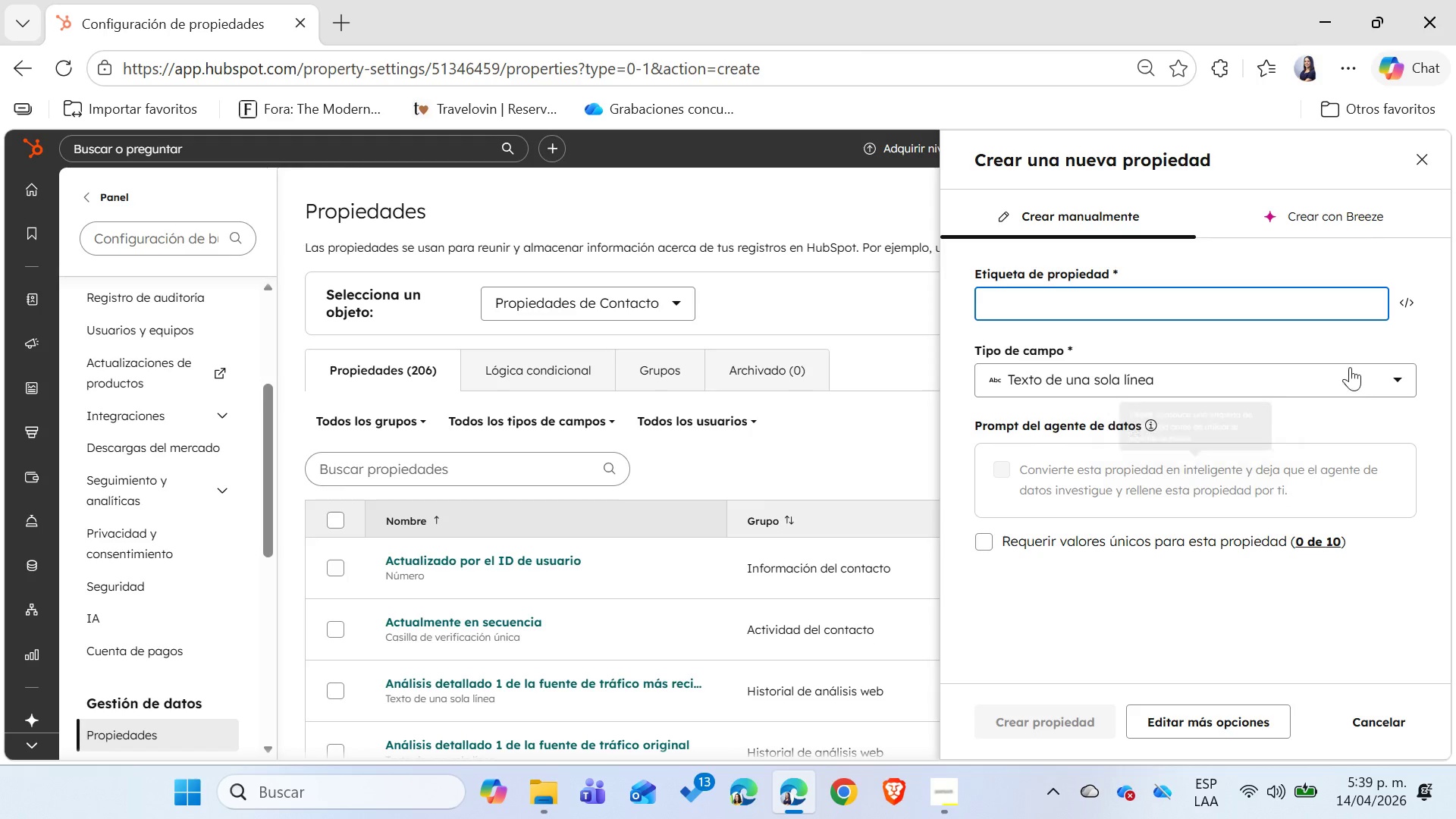 
type(Original Student Name)
 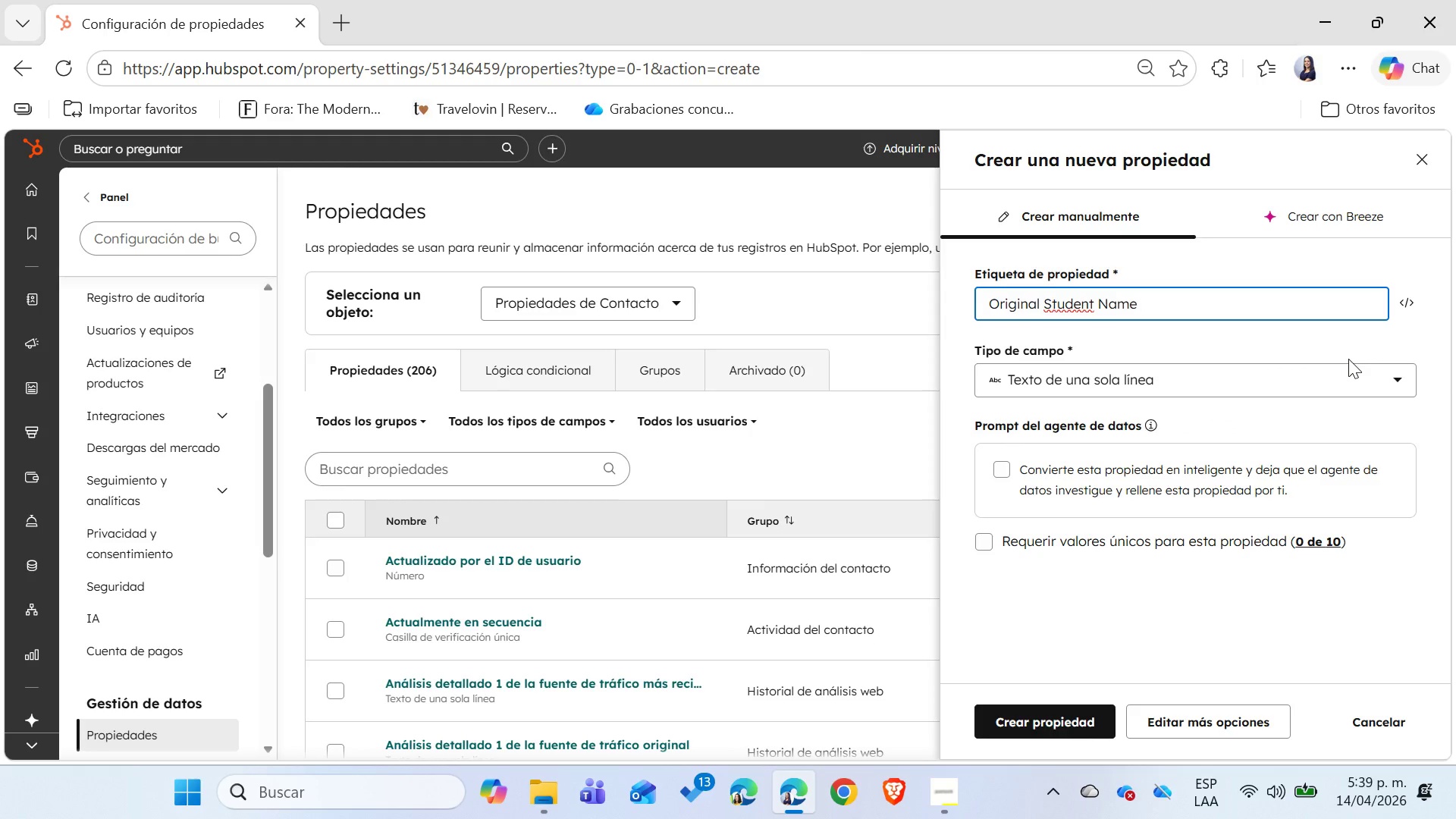 
wait(6.06)
 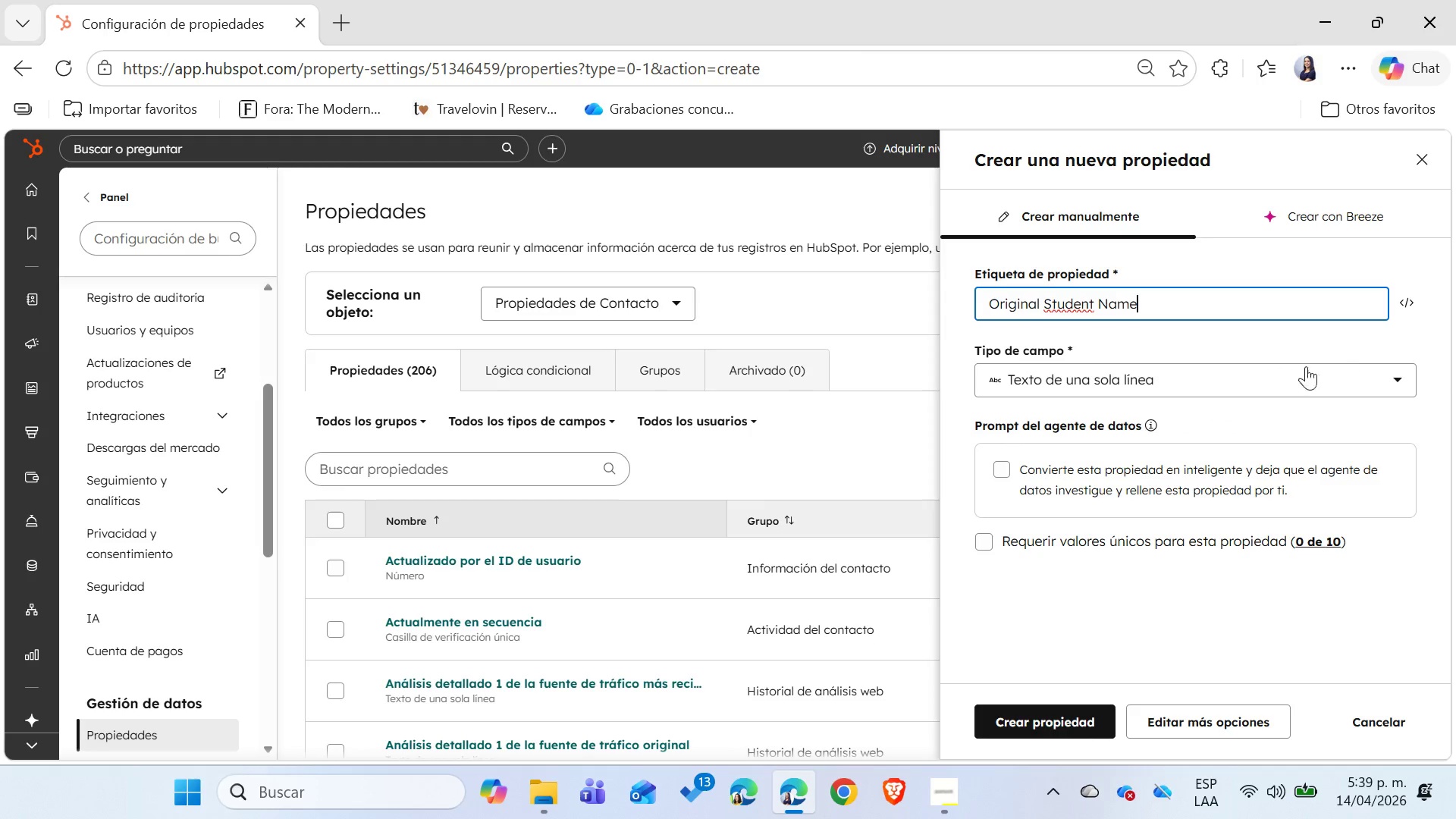 
left_click([1277, 381])
 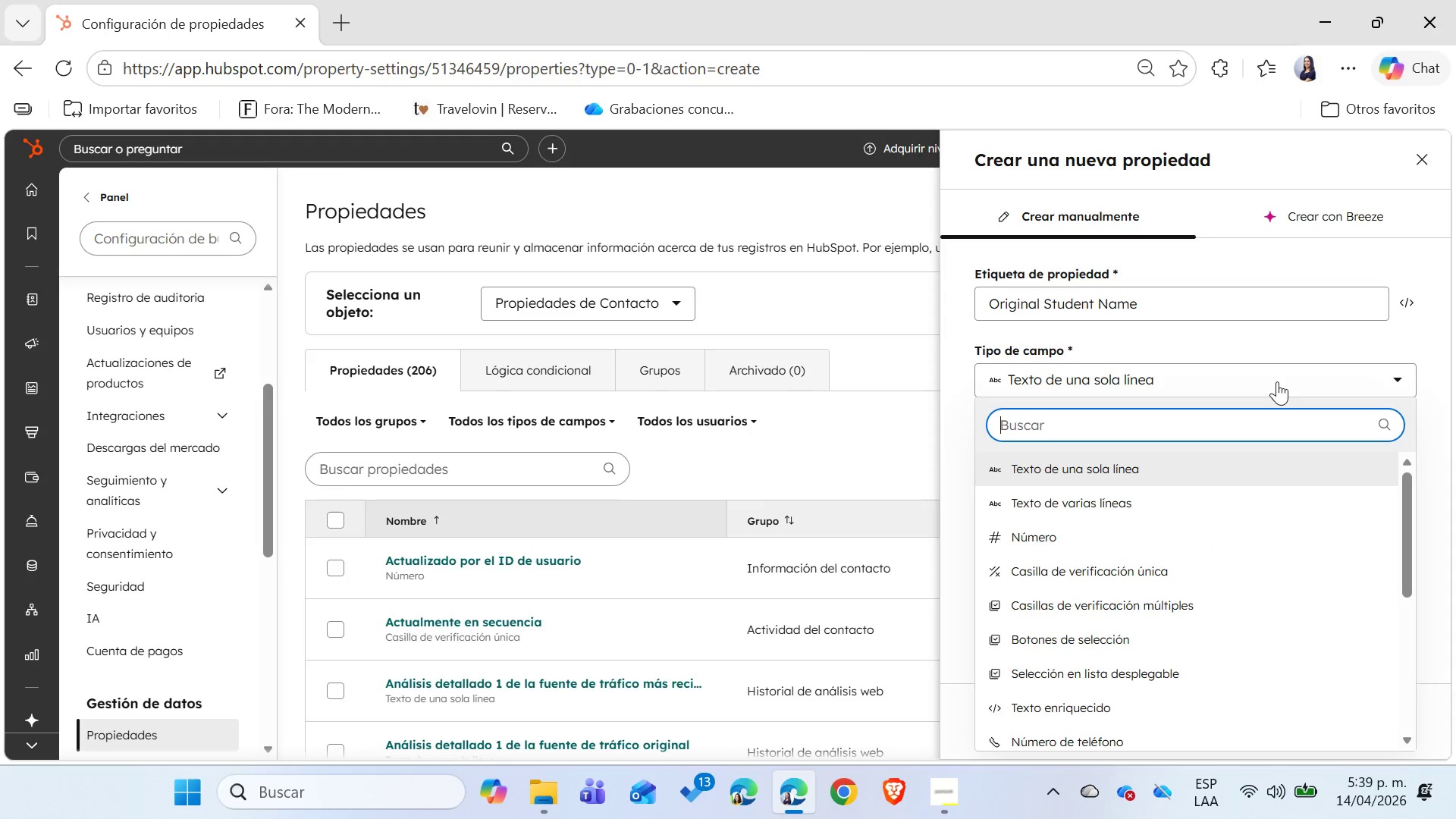 
left_click([1098, 475])
 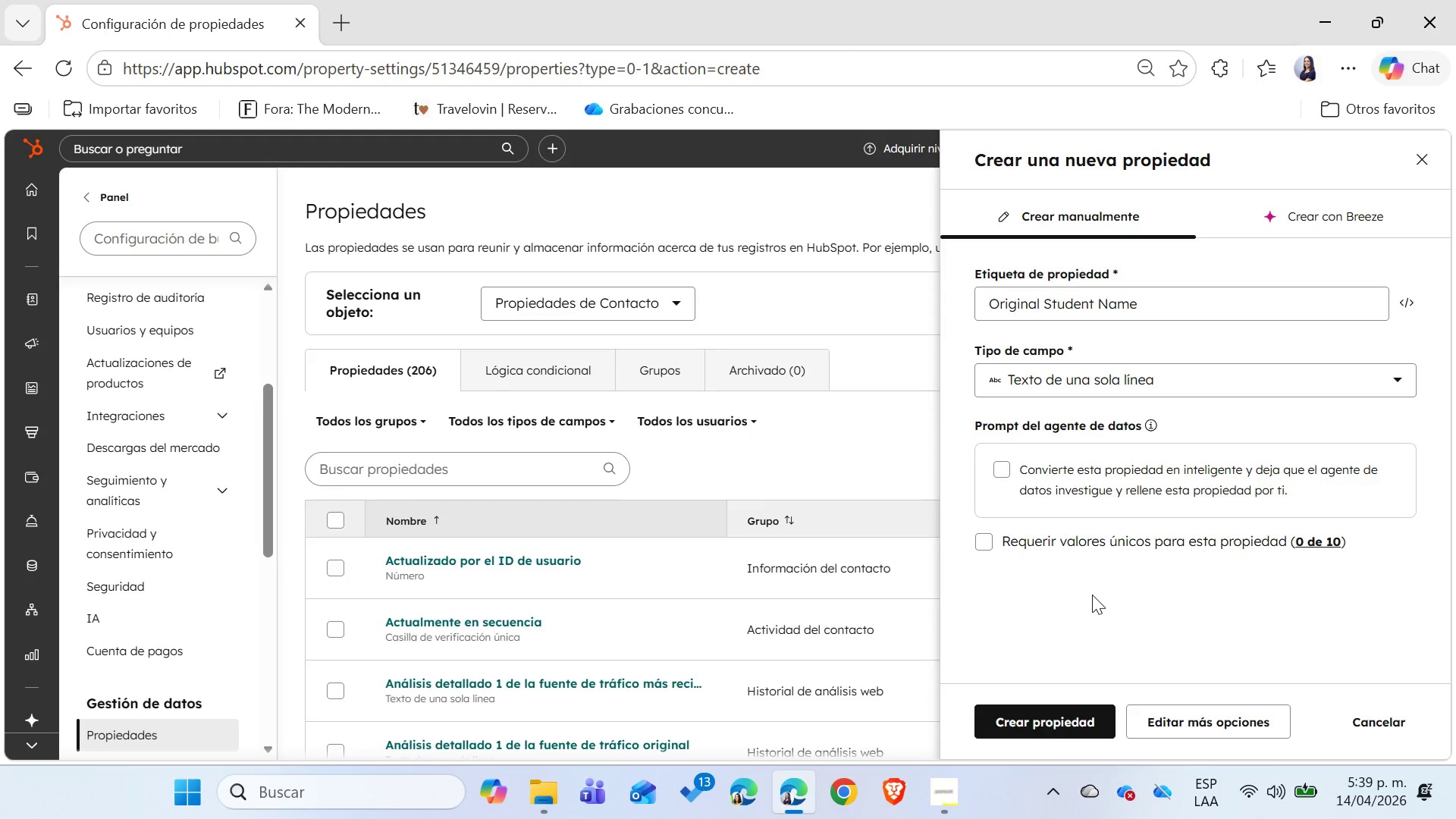 
wait(9.53)
 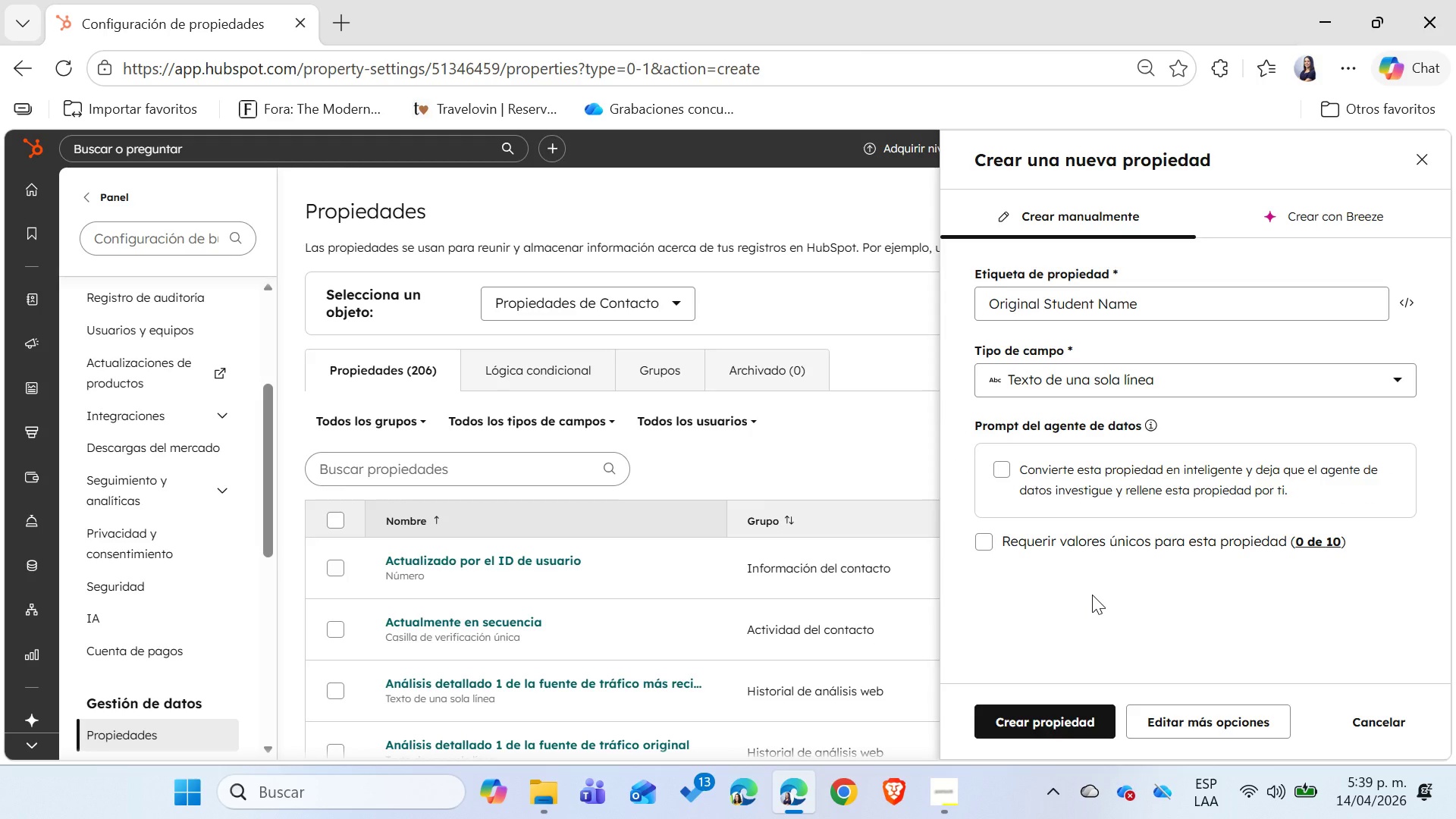 
left_click([1051, 717])
 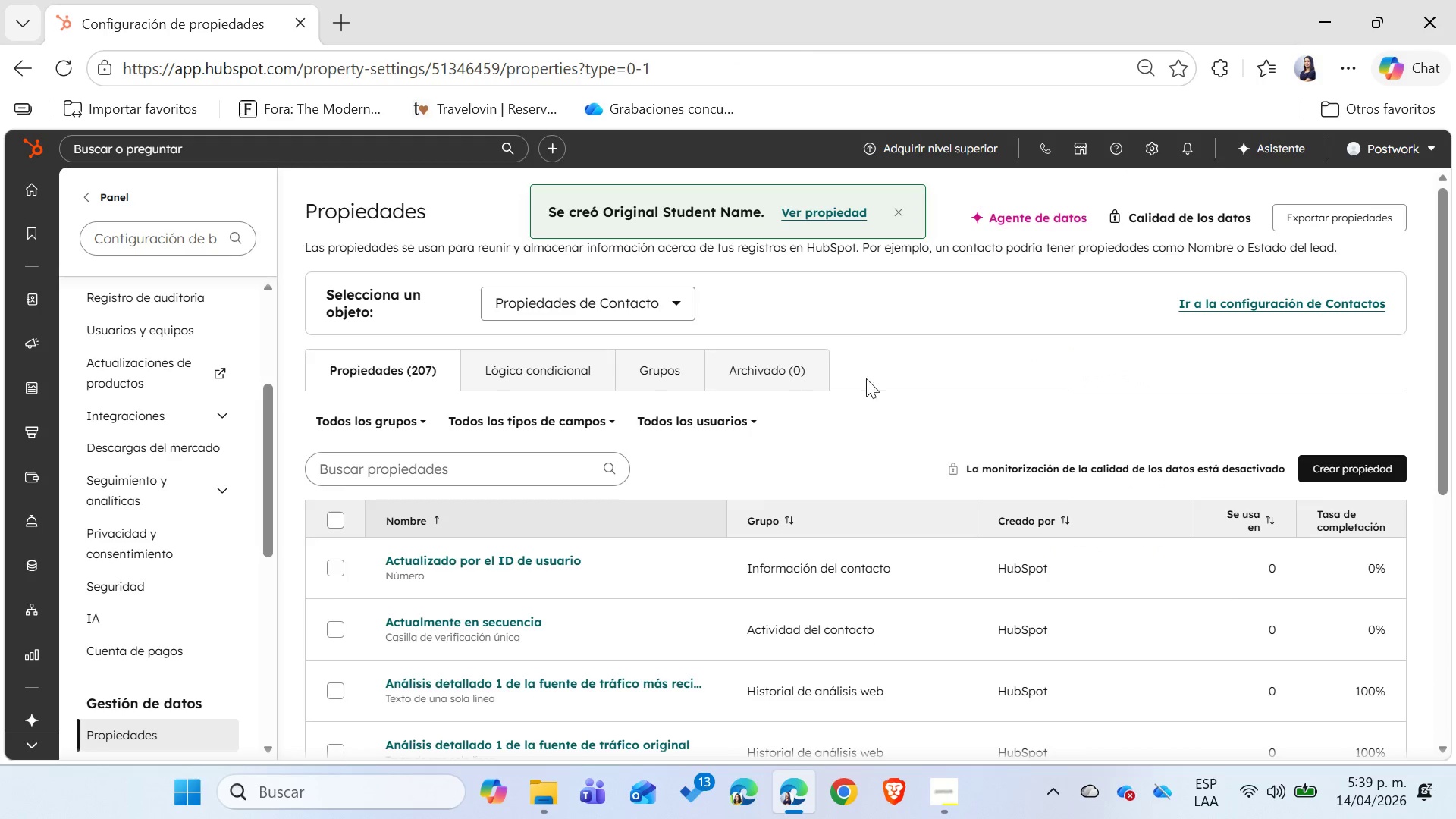 
left_click([827, 212])
 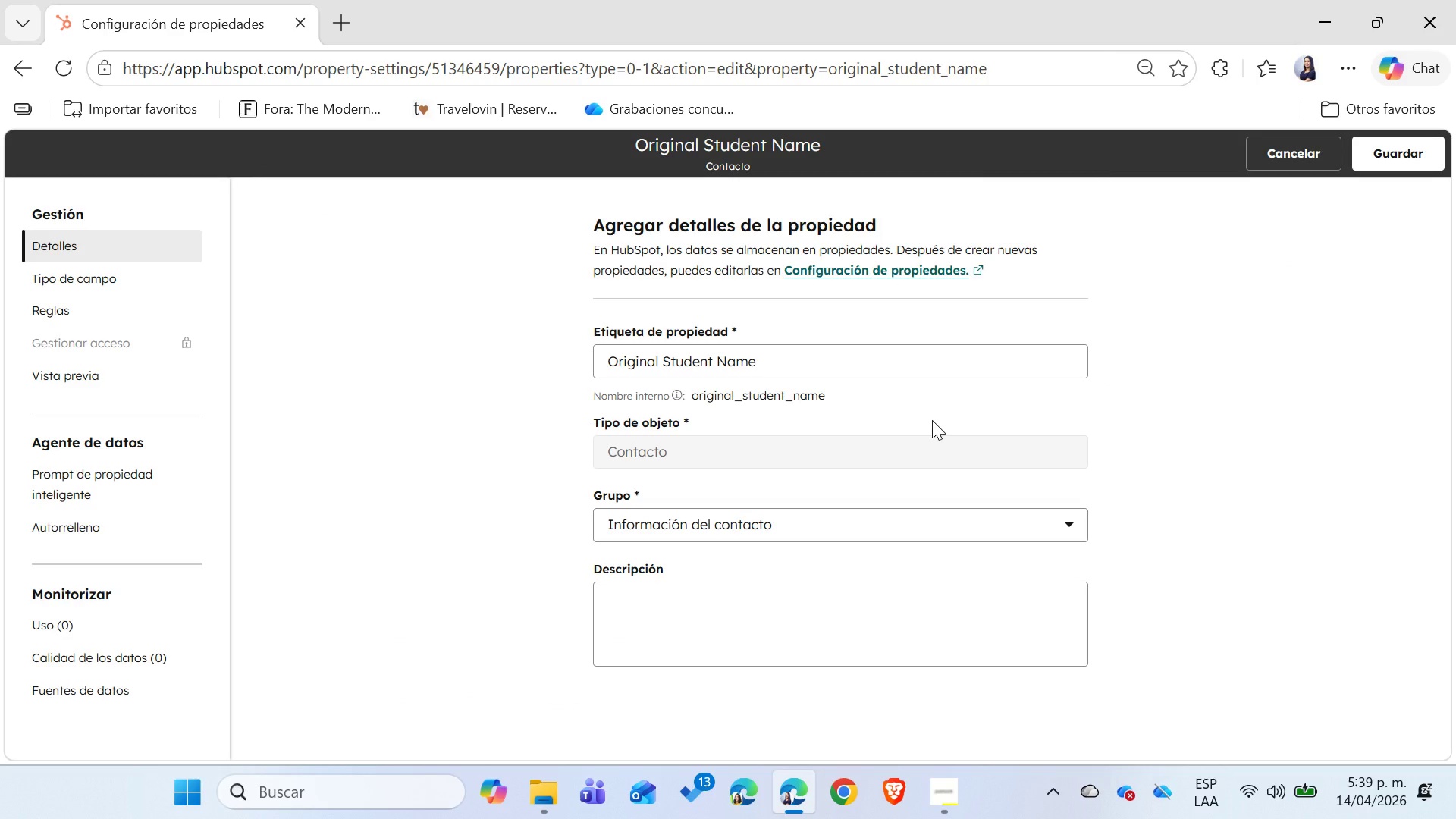 
left_click([751, 600])
 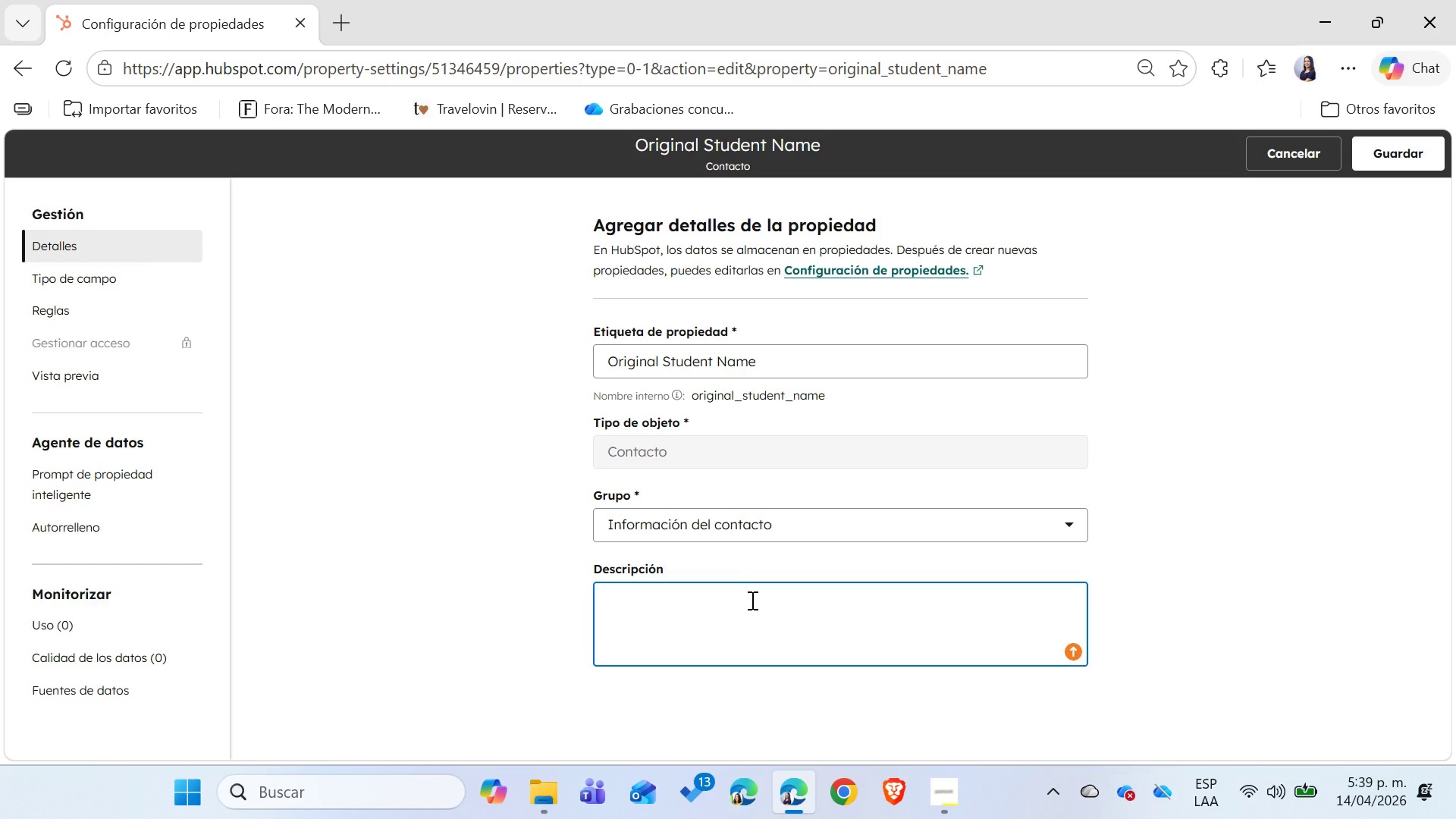 
wait(6.81)
 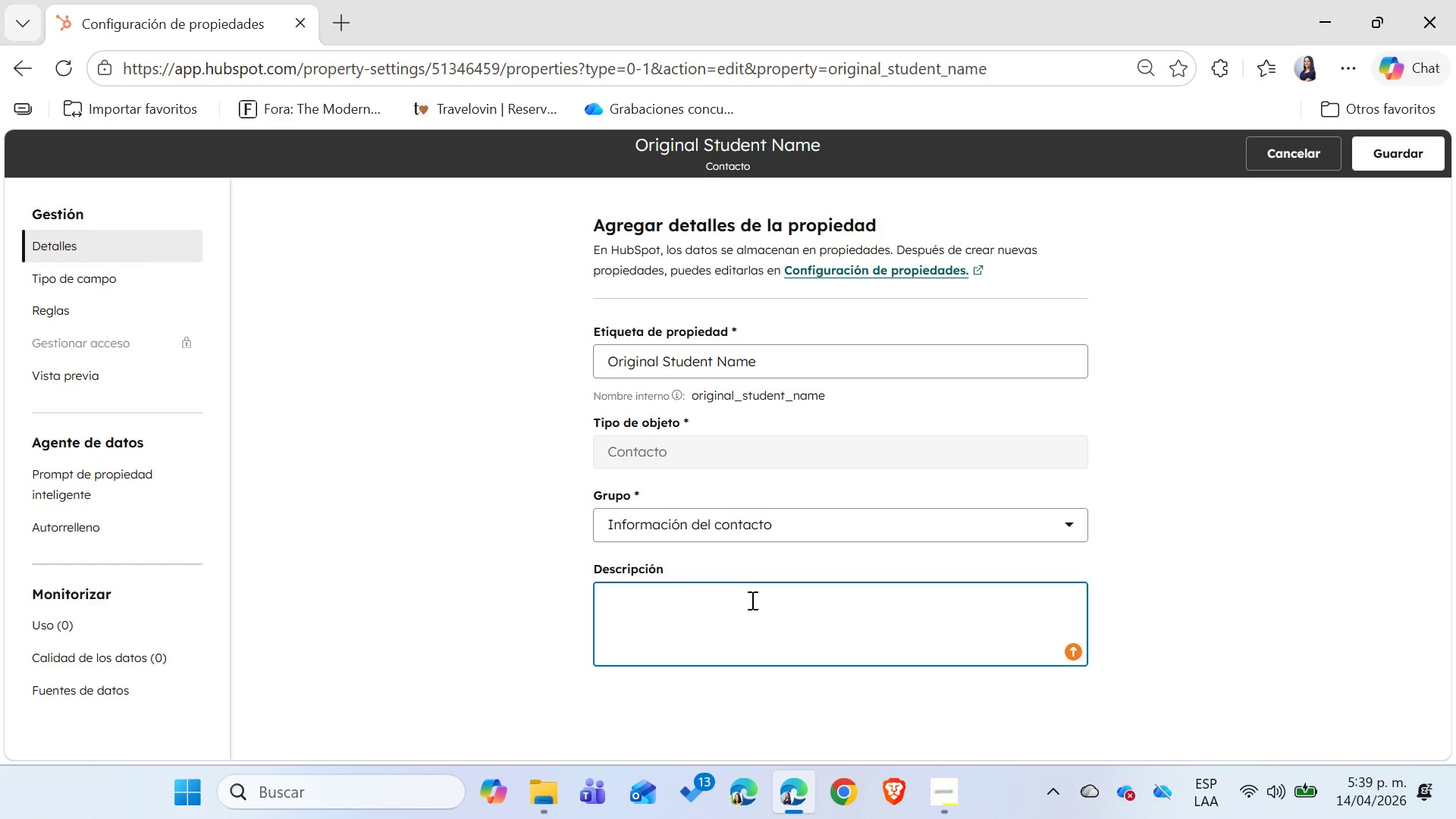 
type(Aqu;i se pone el nombre del hijo&a que ya estudia Ballet con )
 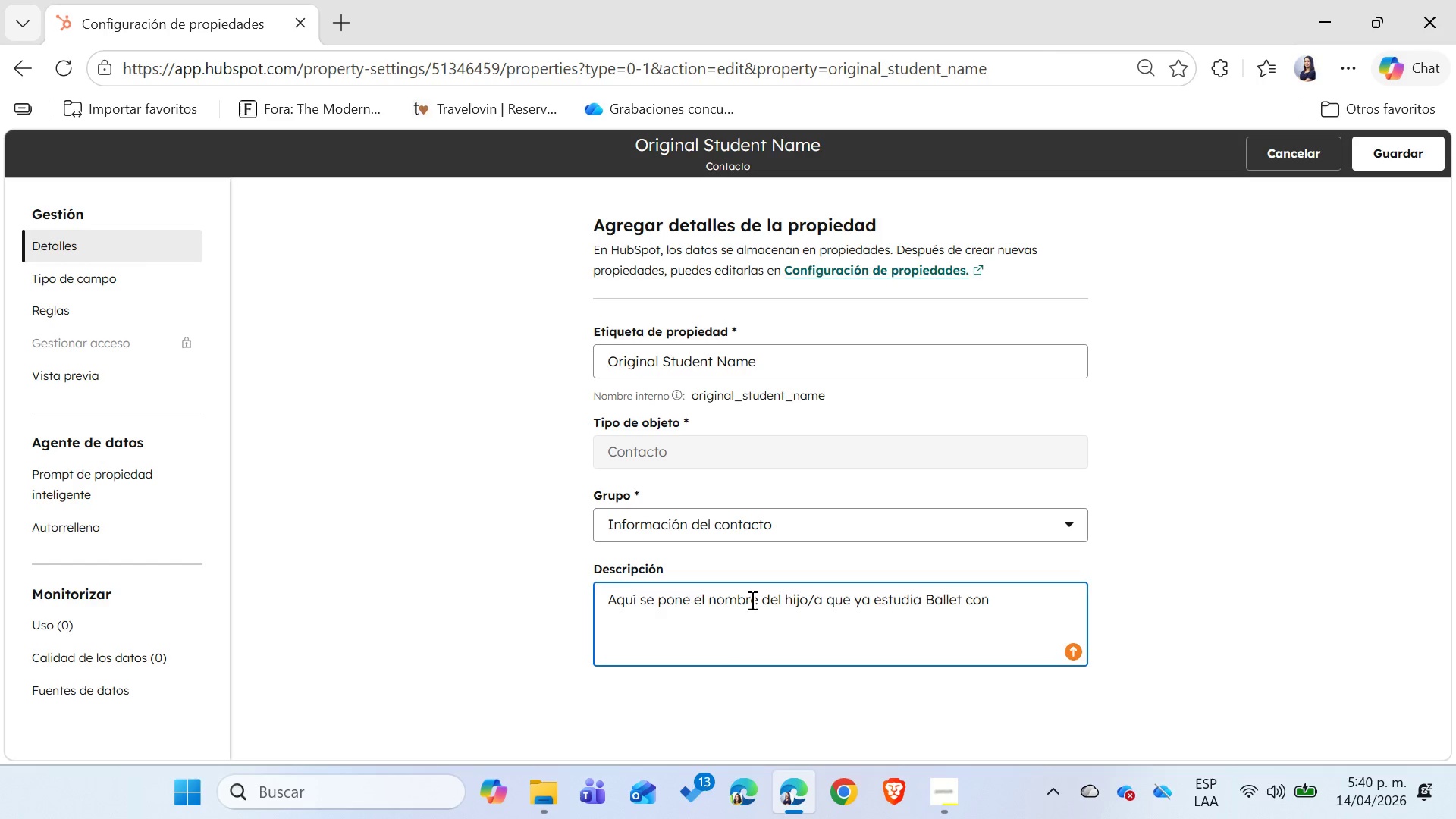 
wait(6.92)
 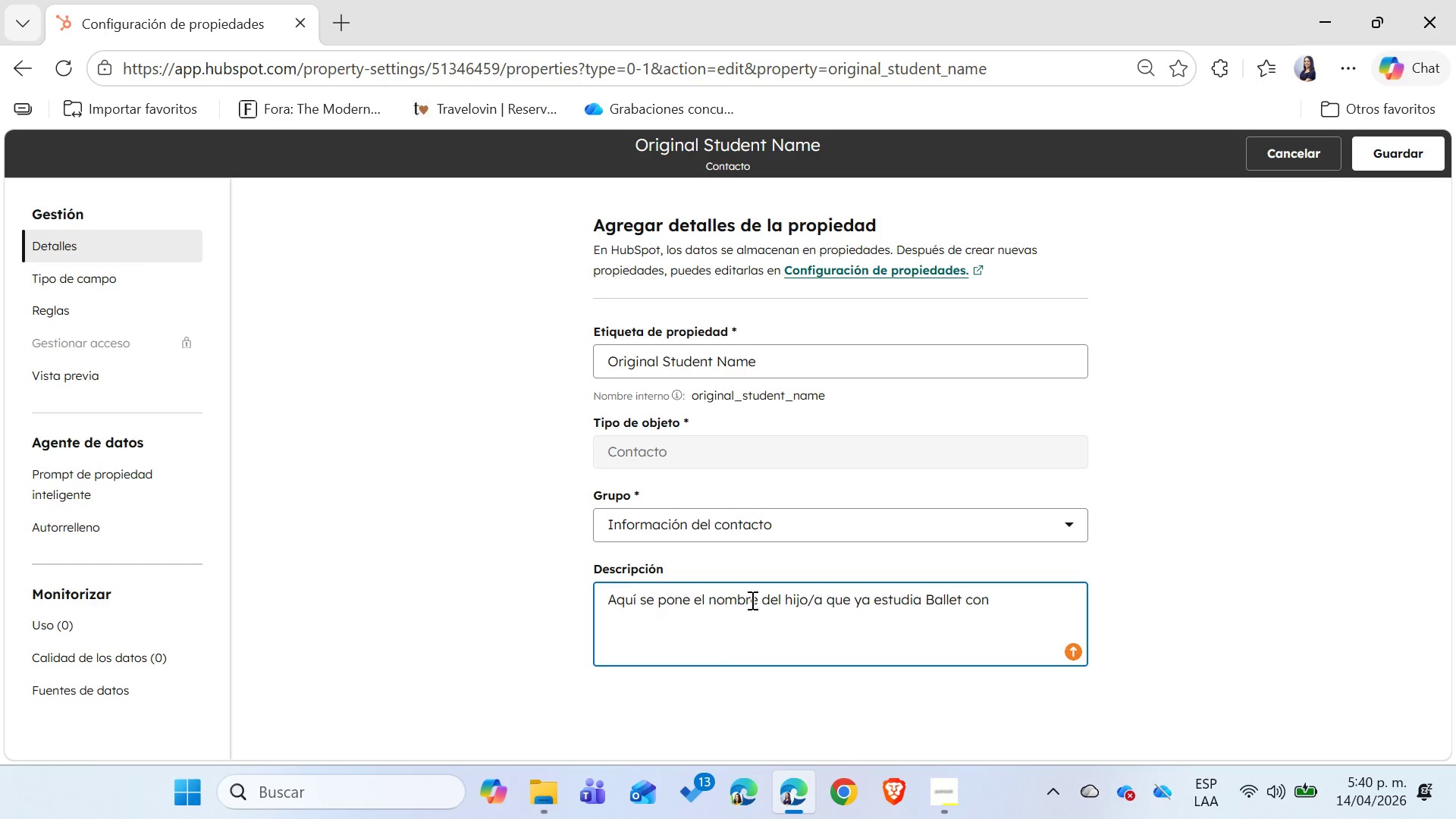 
type(Iron ^ Grace Academy. )
 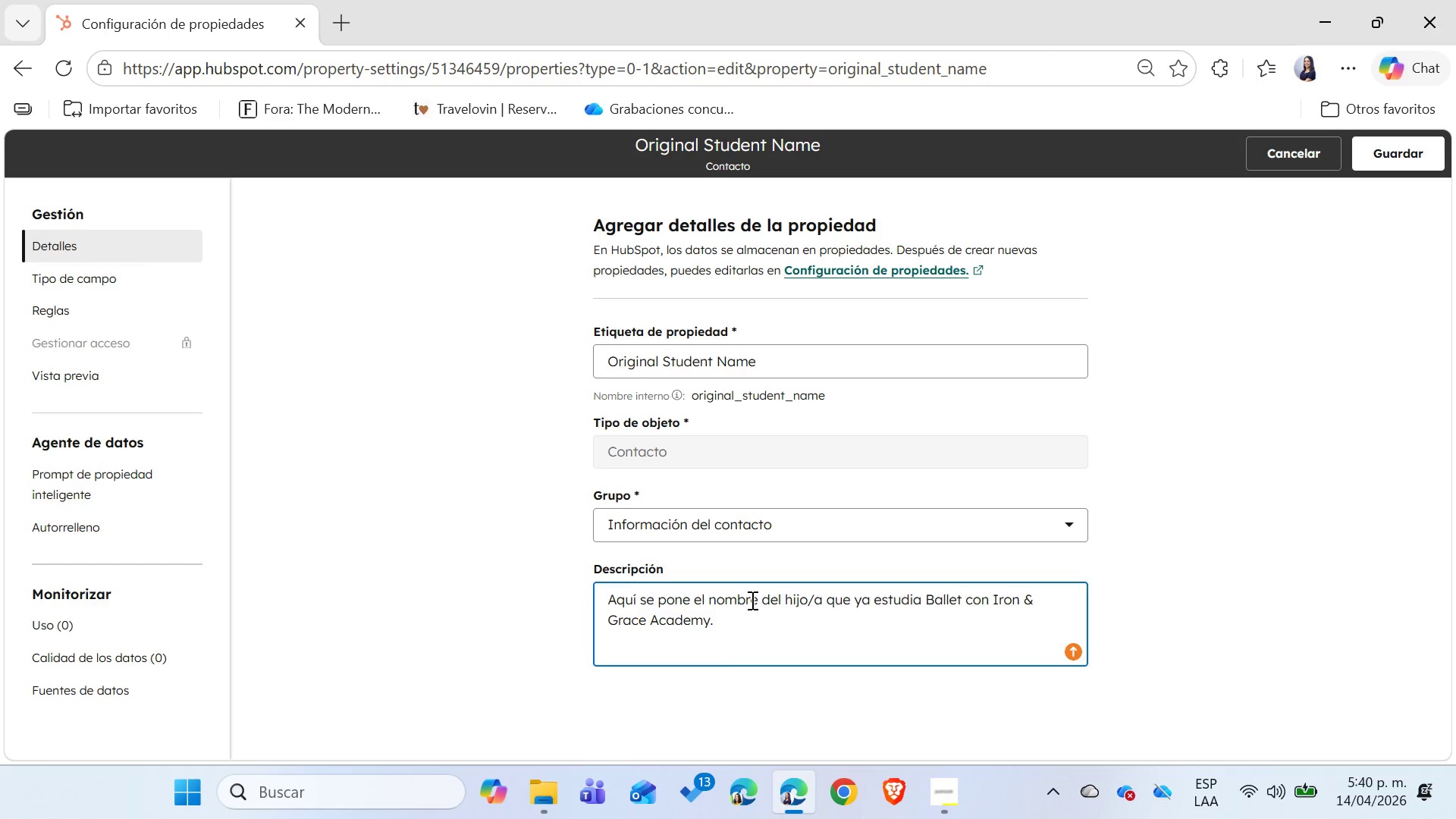 
wait(6.56)
 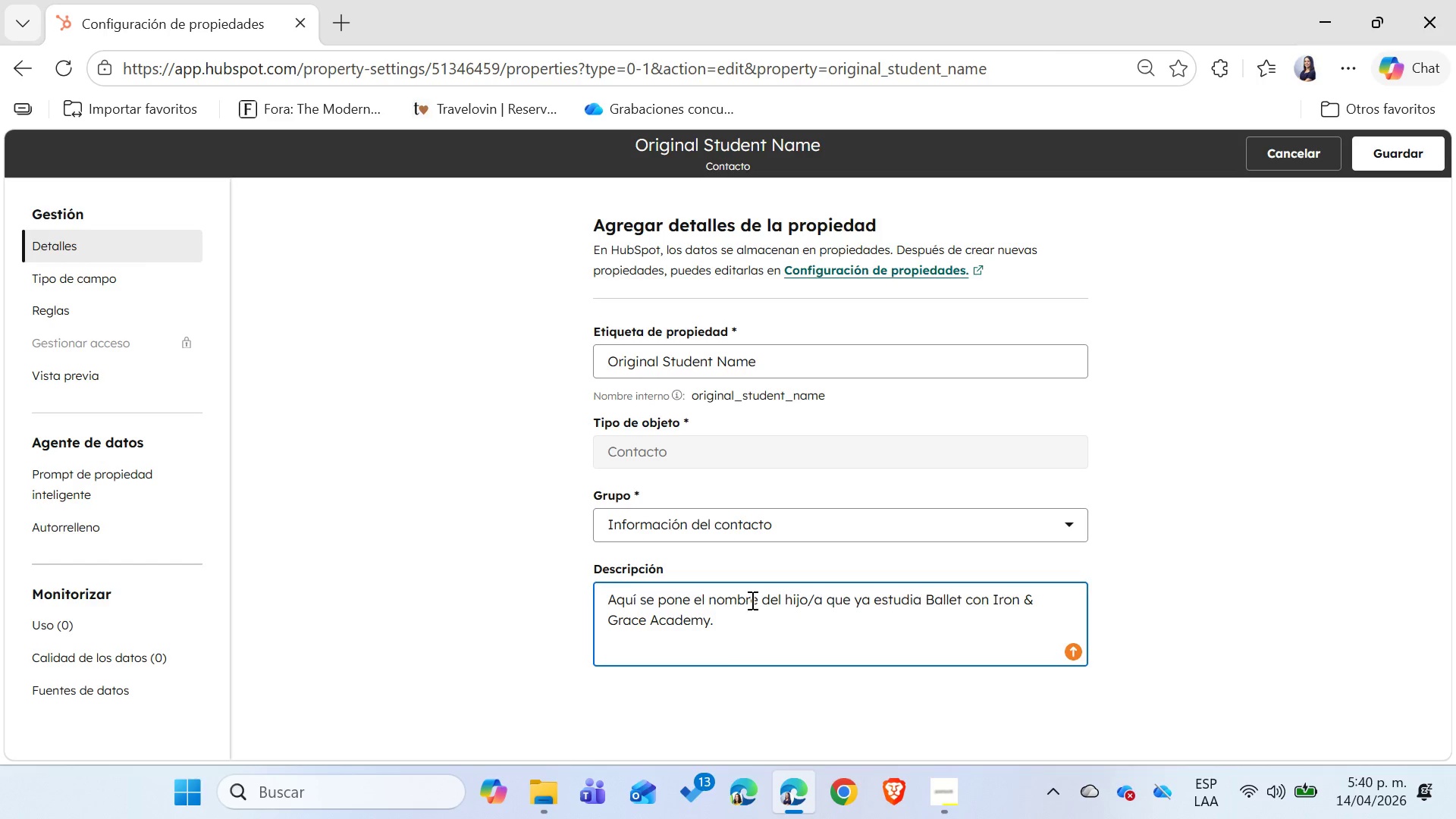 
left_click([90, 280])
 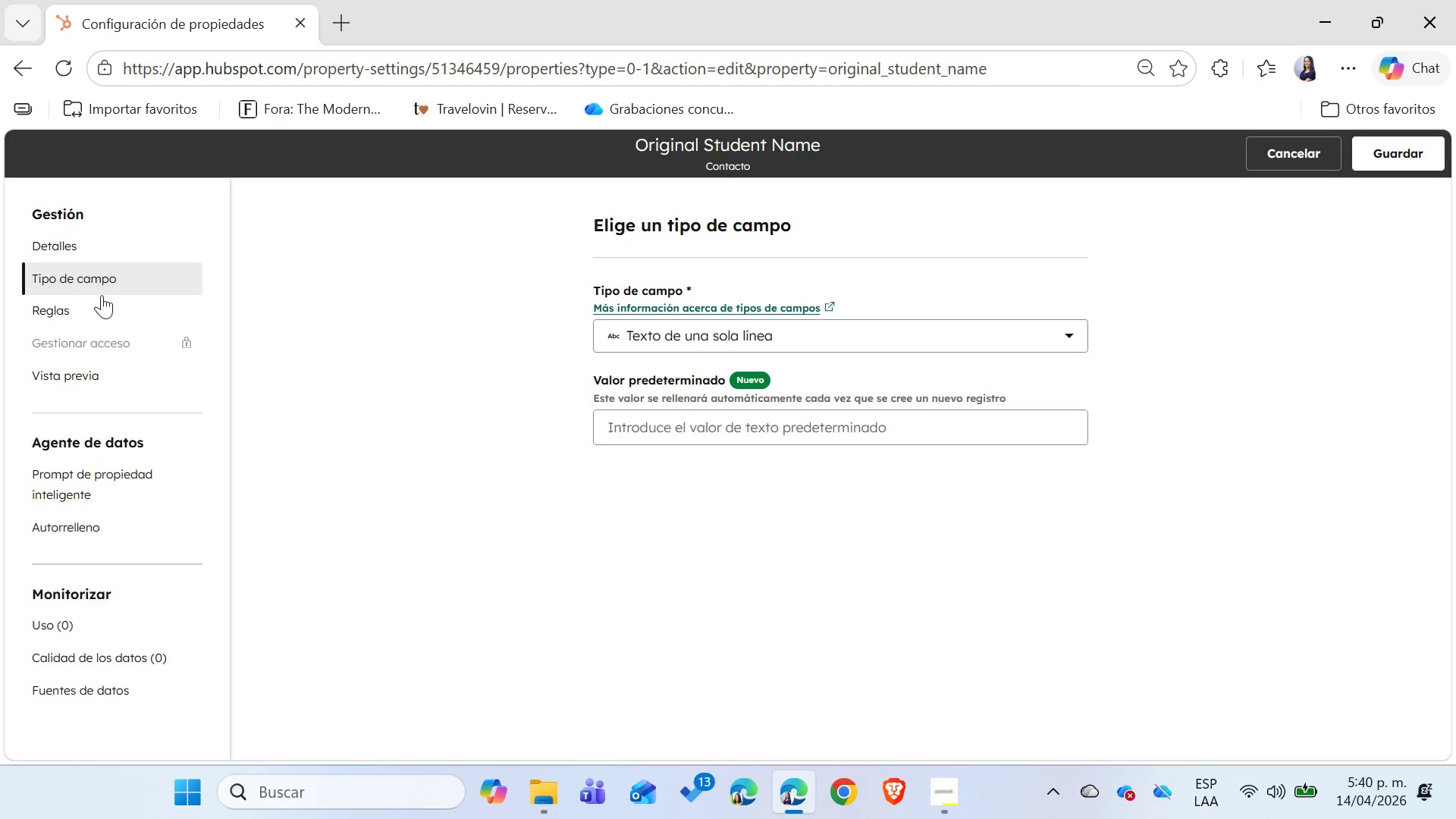 
left_click([89, 306])
 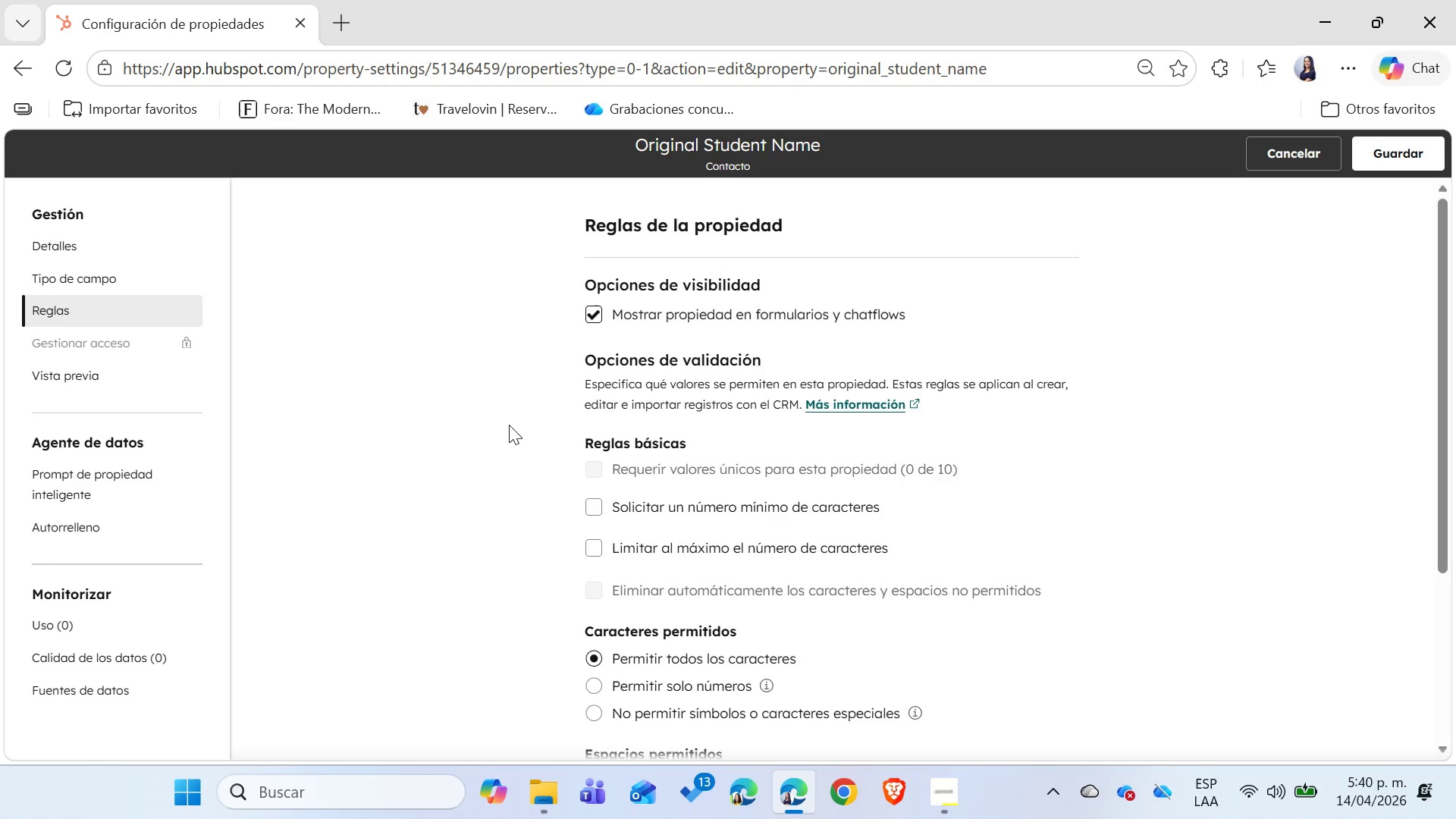 
wait(5.7)
 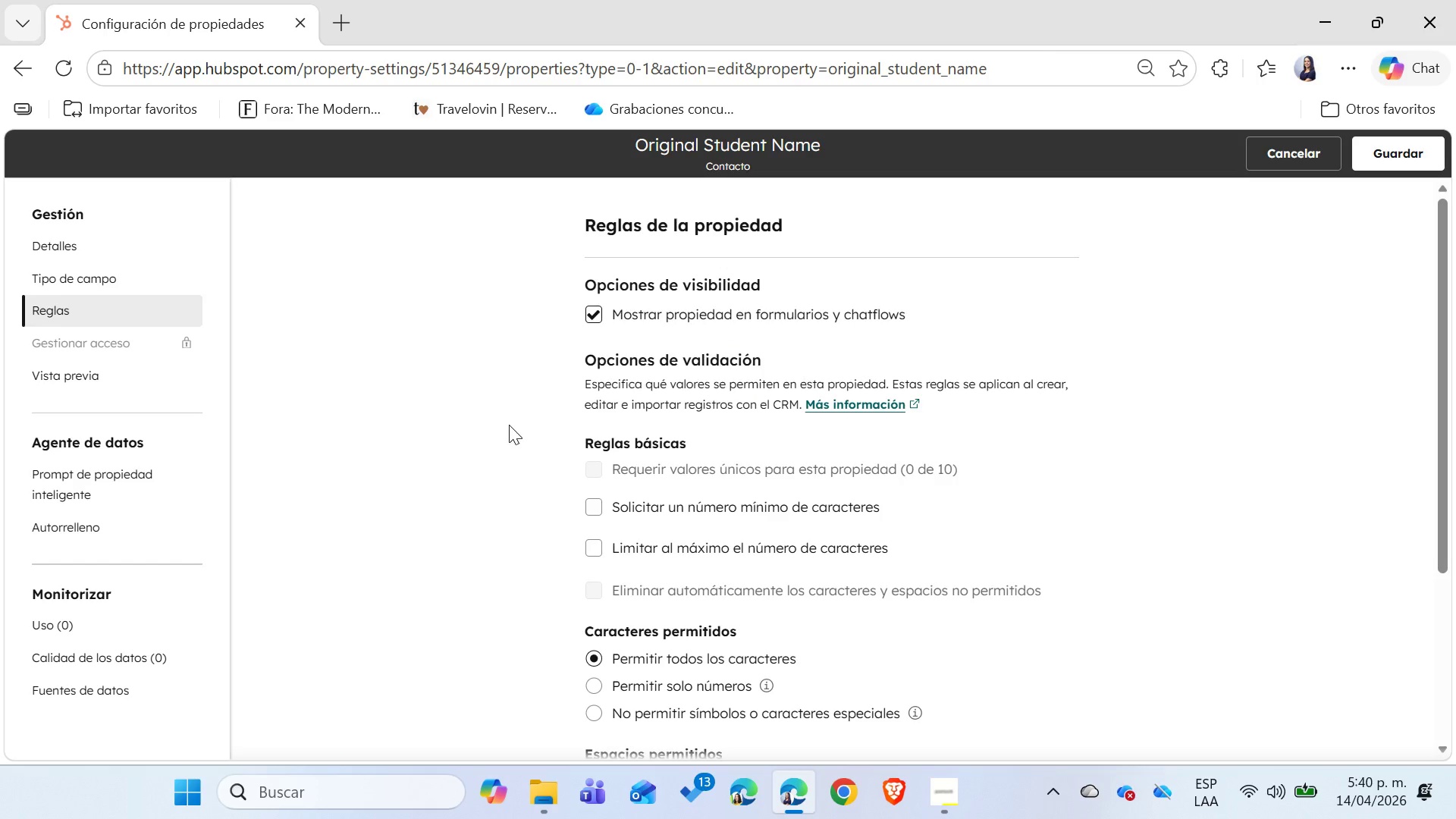 
scroll: coordinate [509, 425], scroll_direction: down, amount: 4.0
 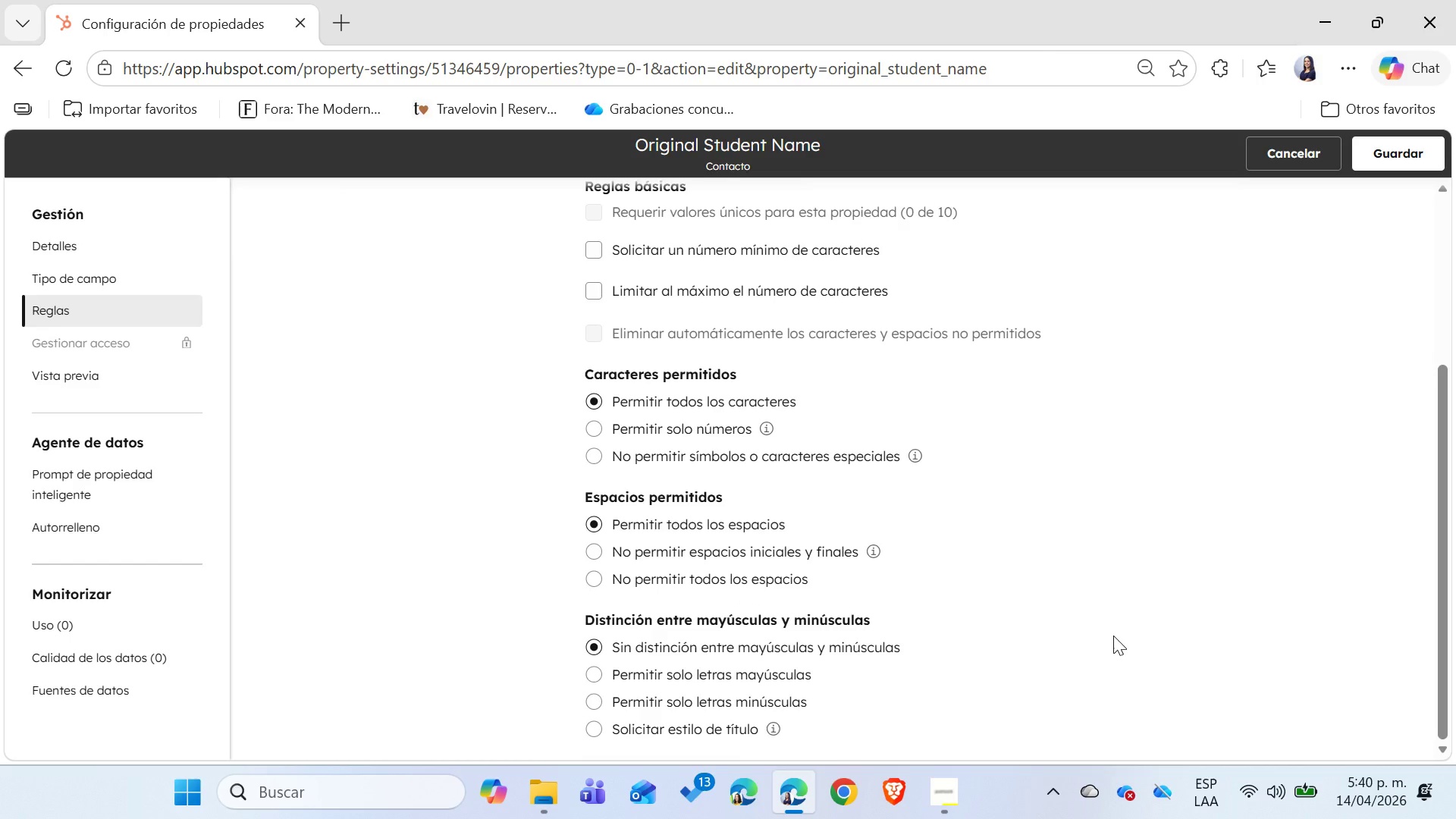 
wait(10.69)
 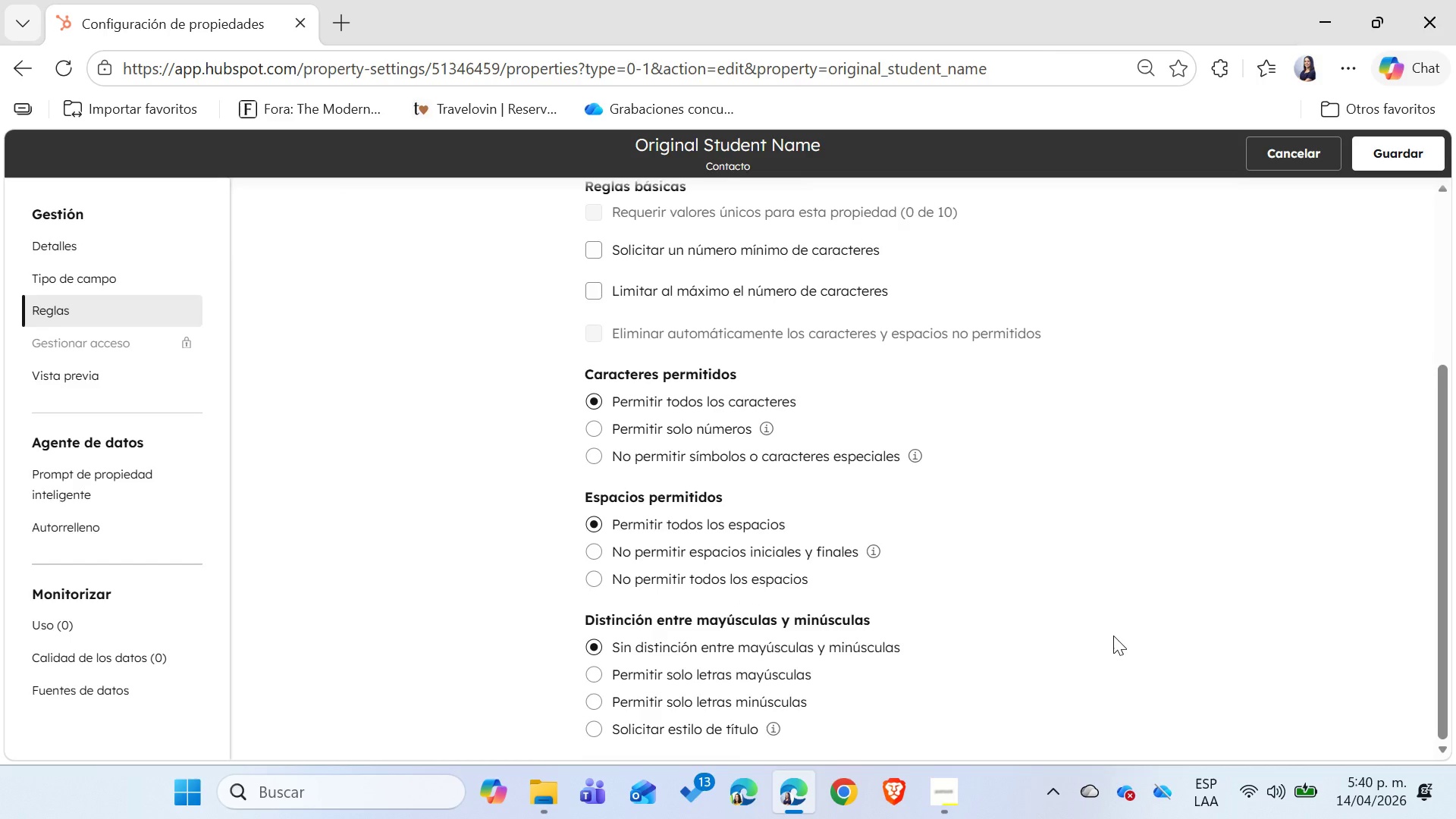 
left_click([57, 377])
 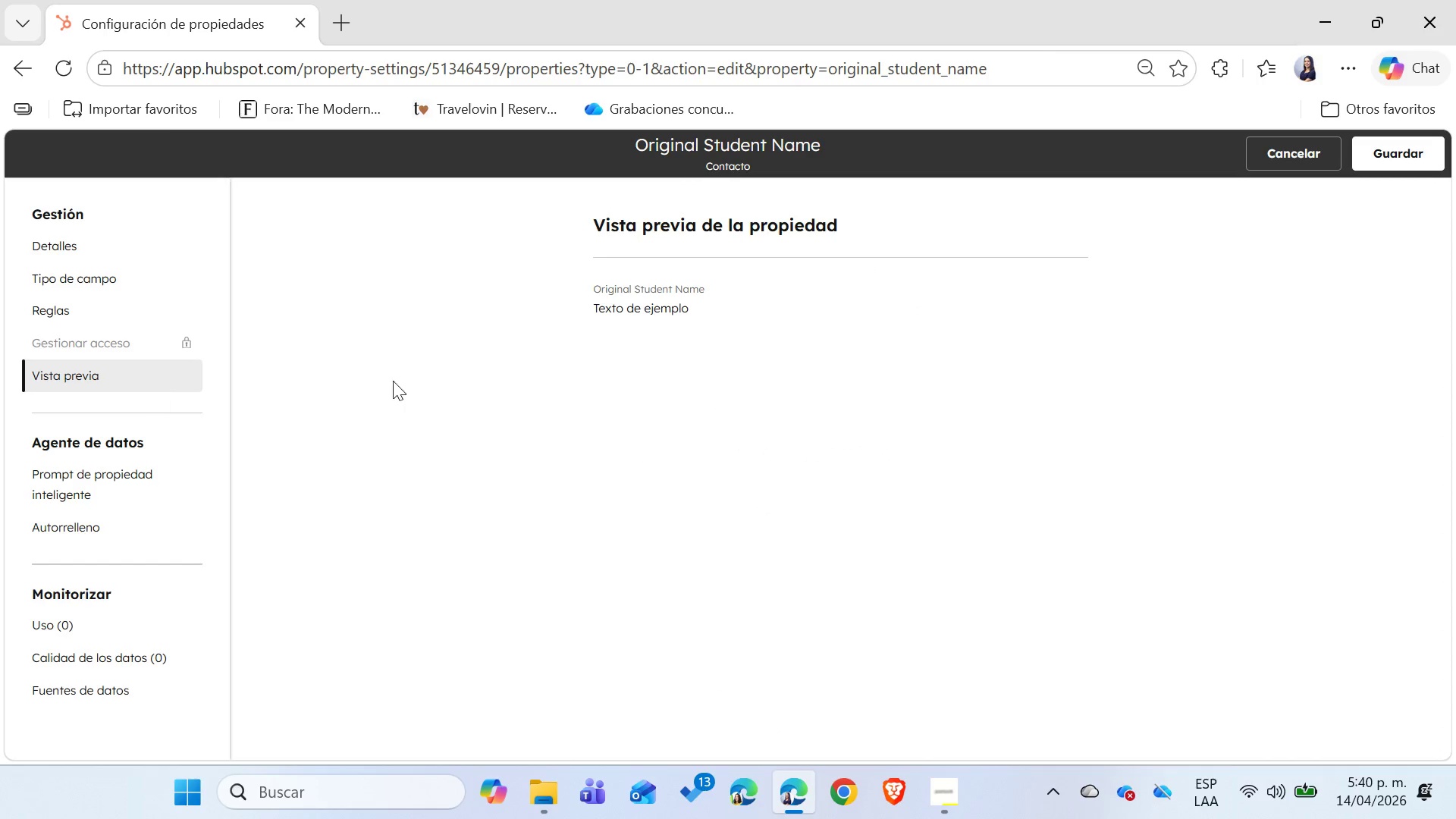 
left_click([613, 311])
 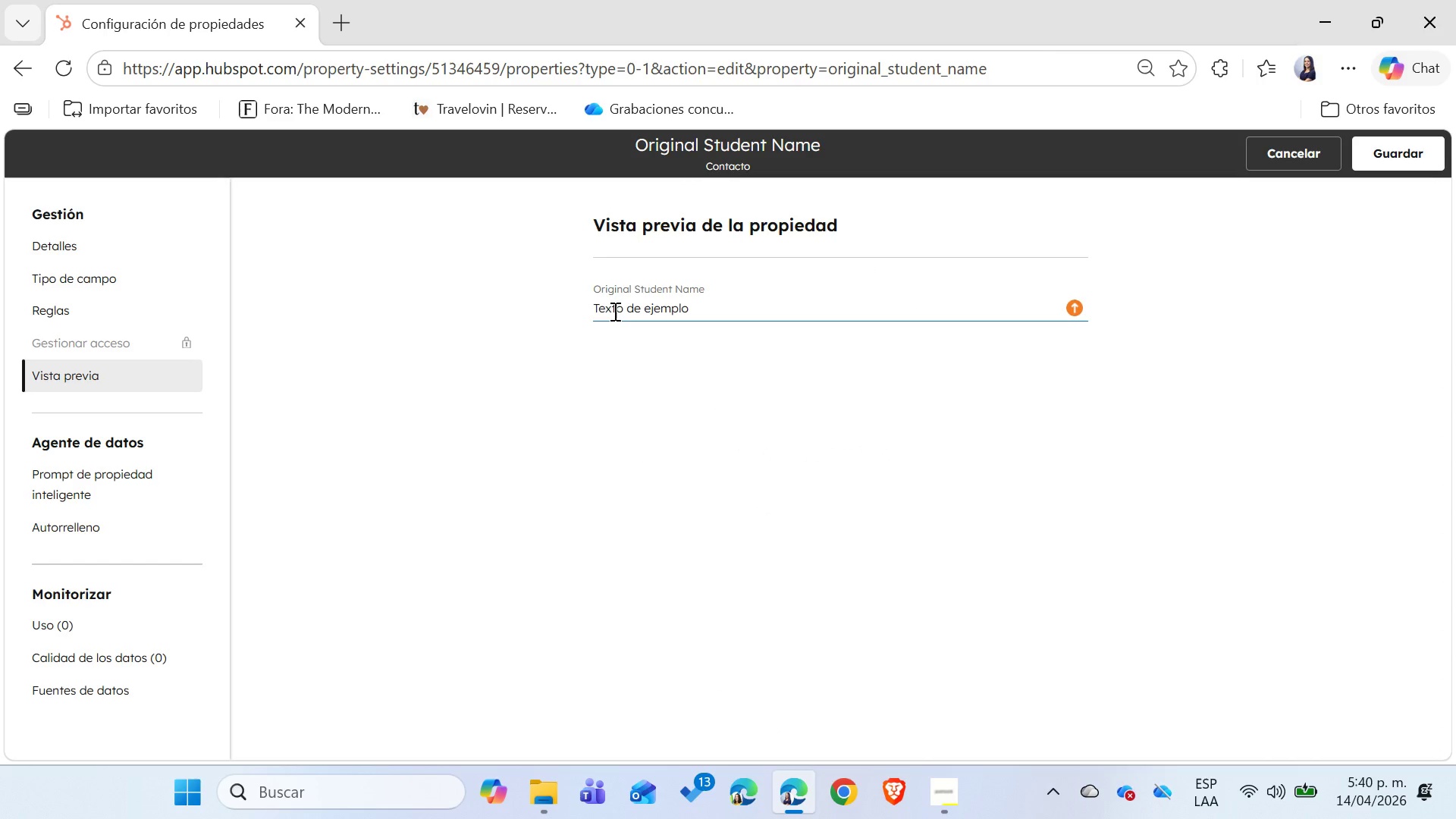 
double_click([613, 311])
 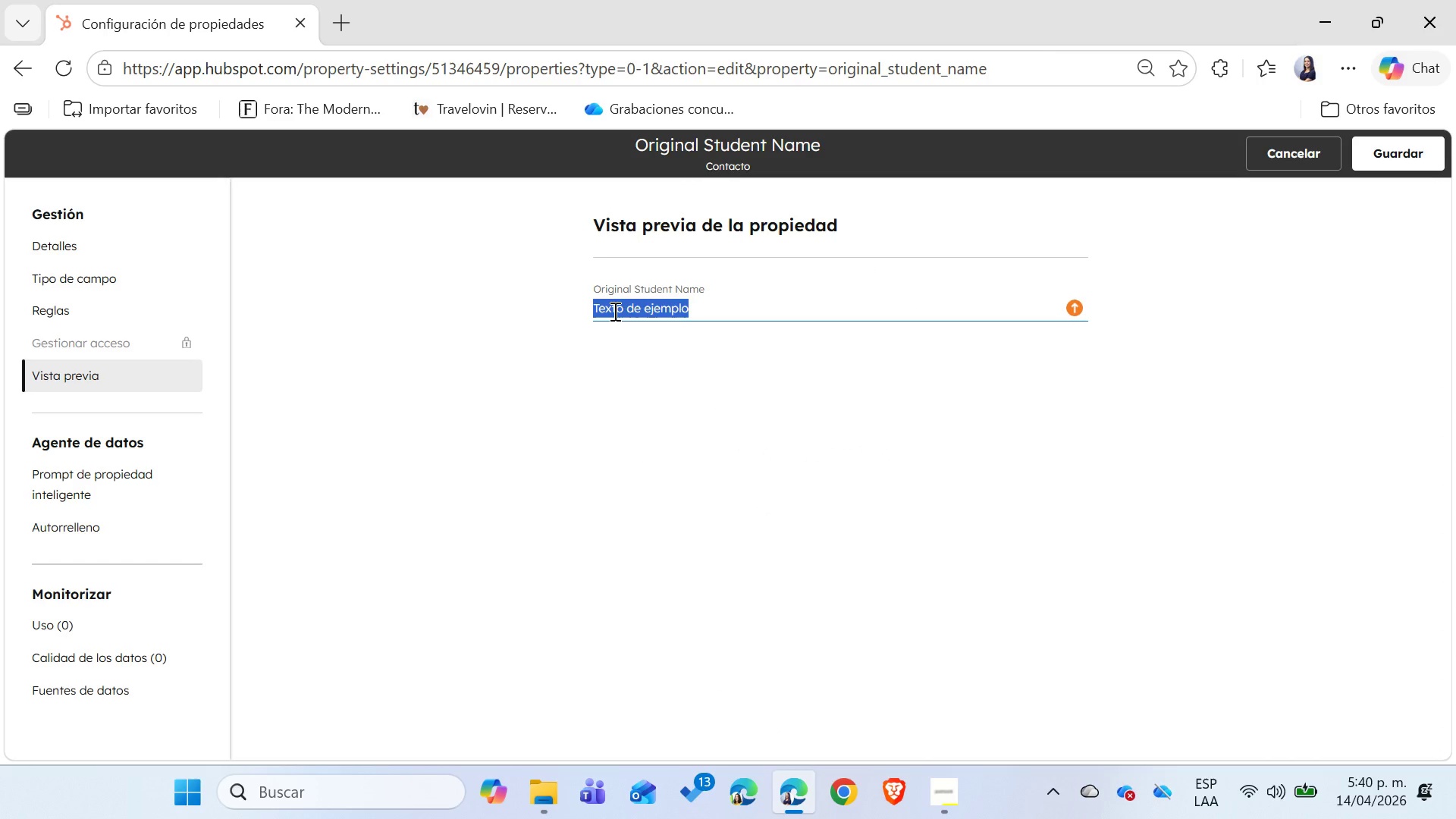 
triple_click([613, 311])
 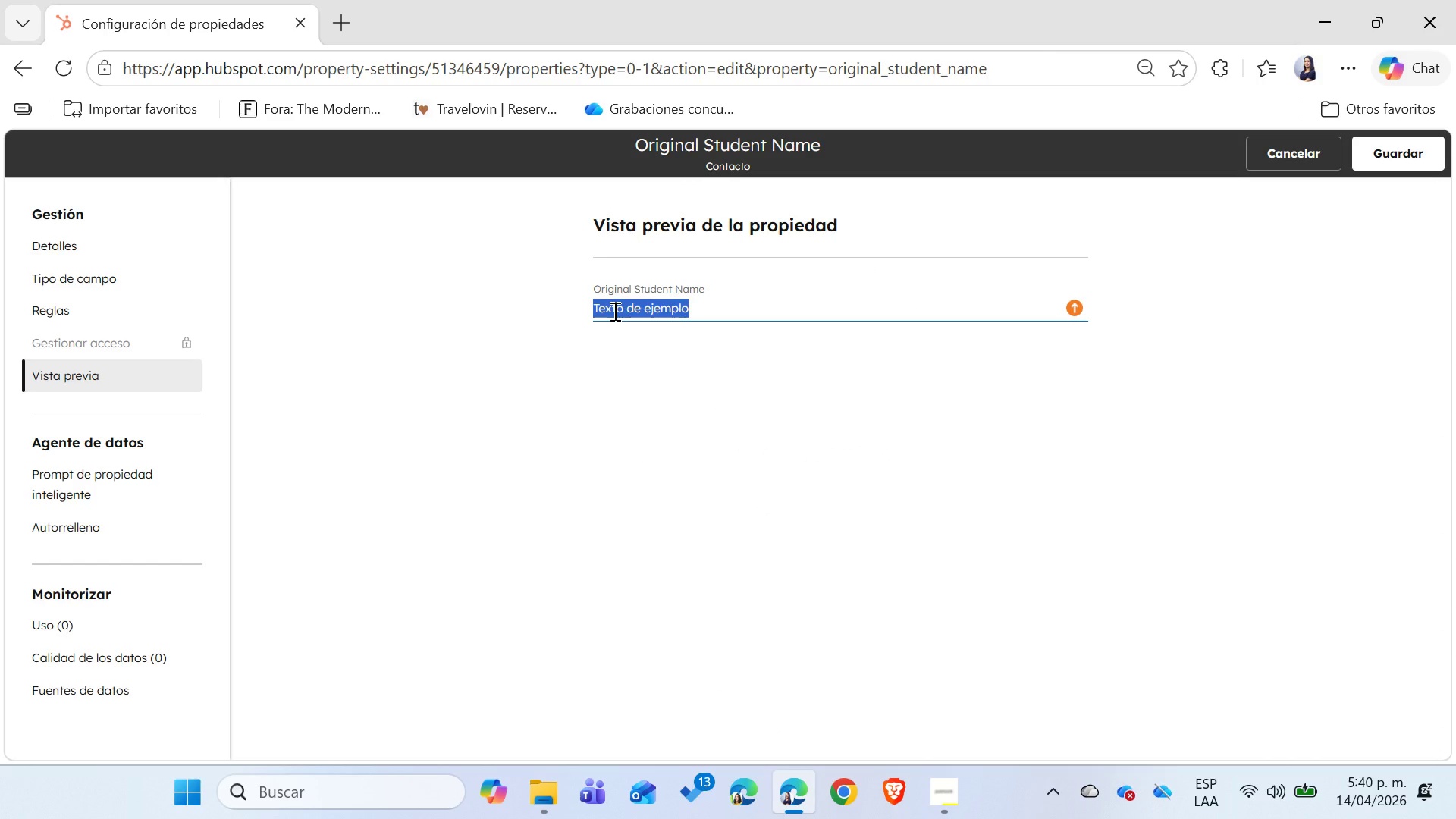 
type(Camila Restrepo)
 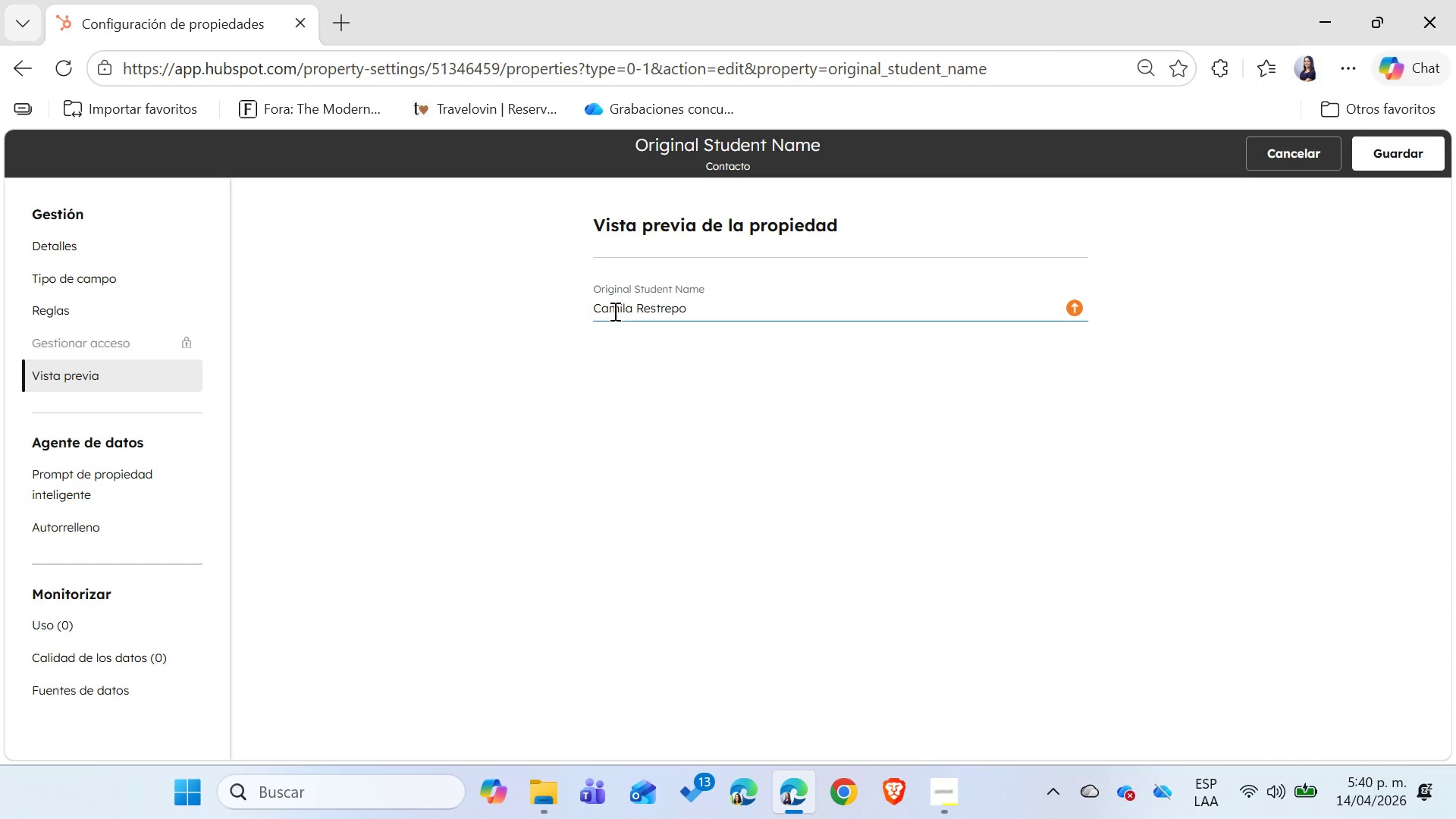 
left_click([596, 349])
 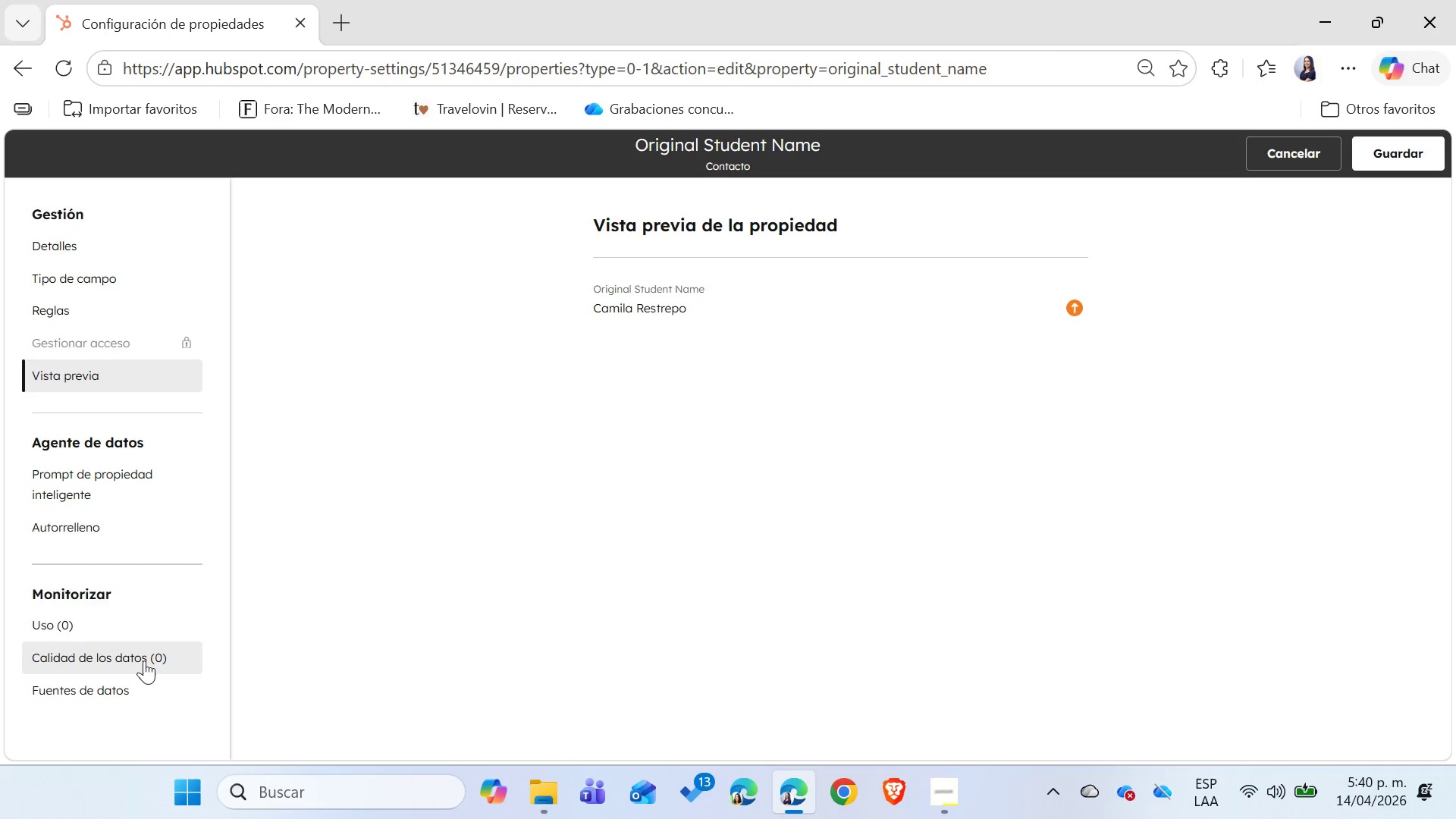 
left_click([1407, 159])
 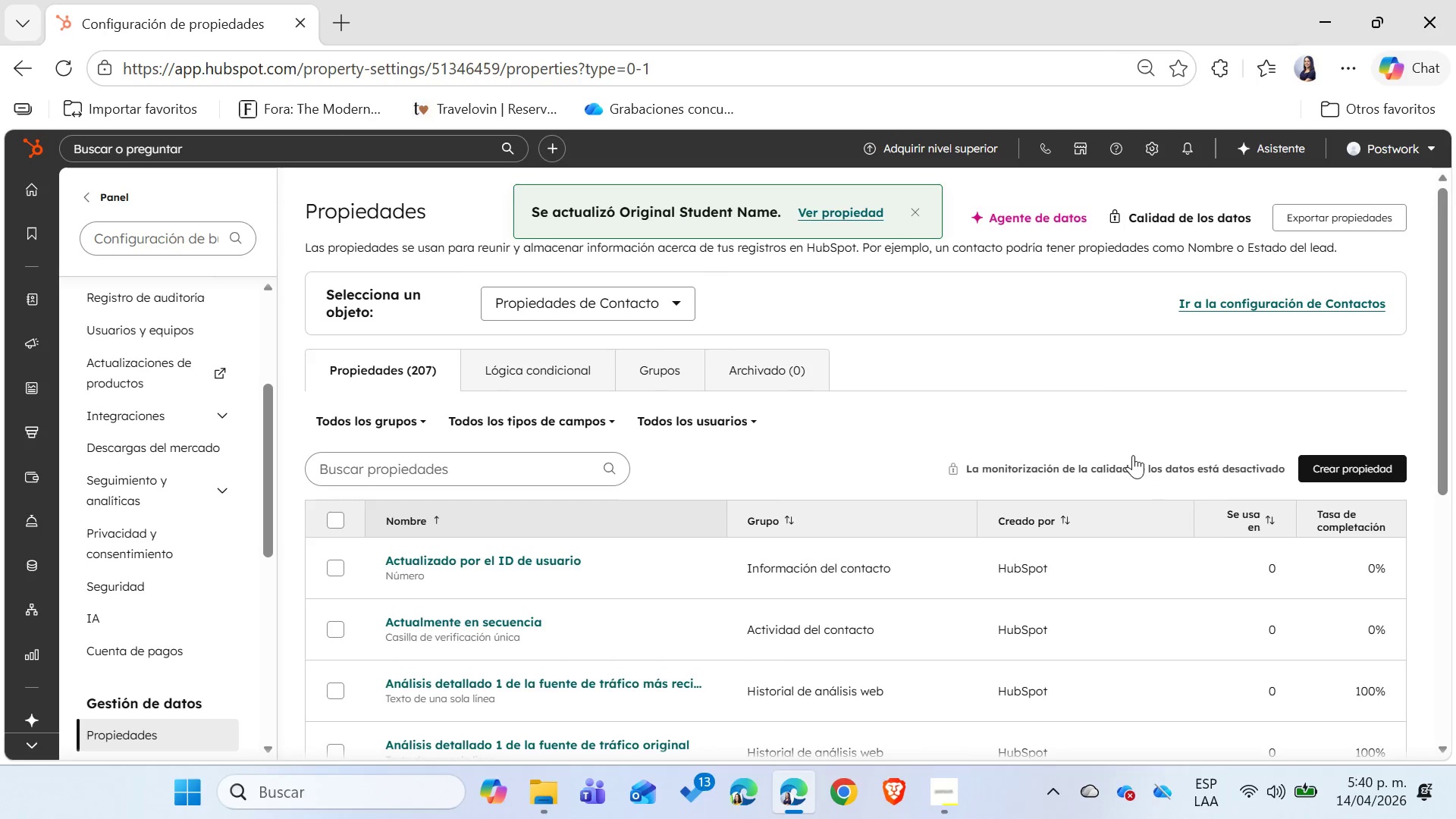 
left_click([851, 217])
 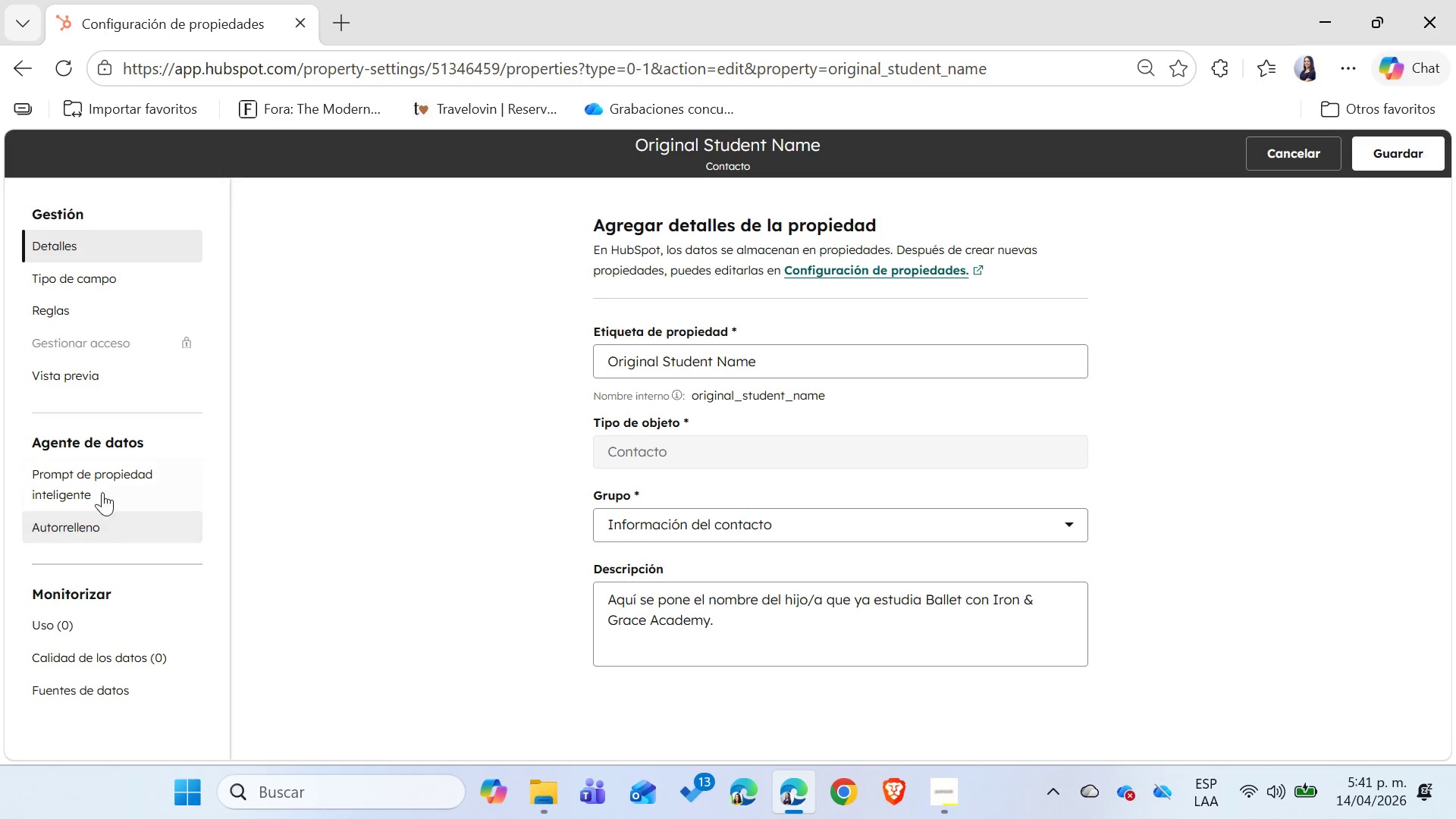 
left_click([94, 373])
 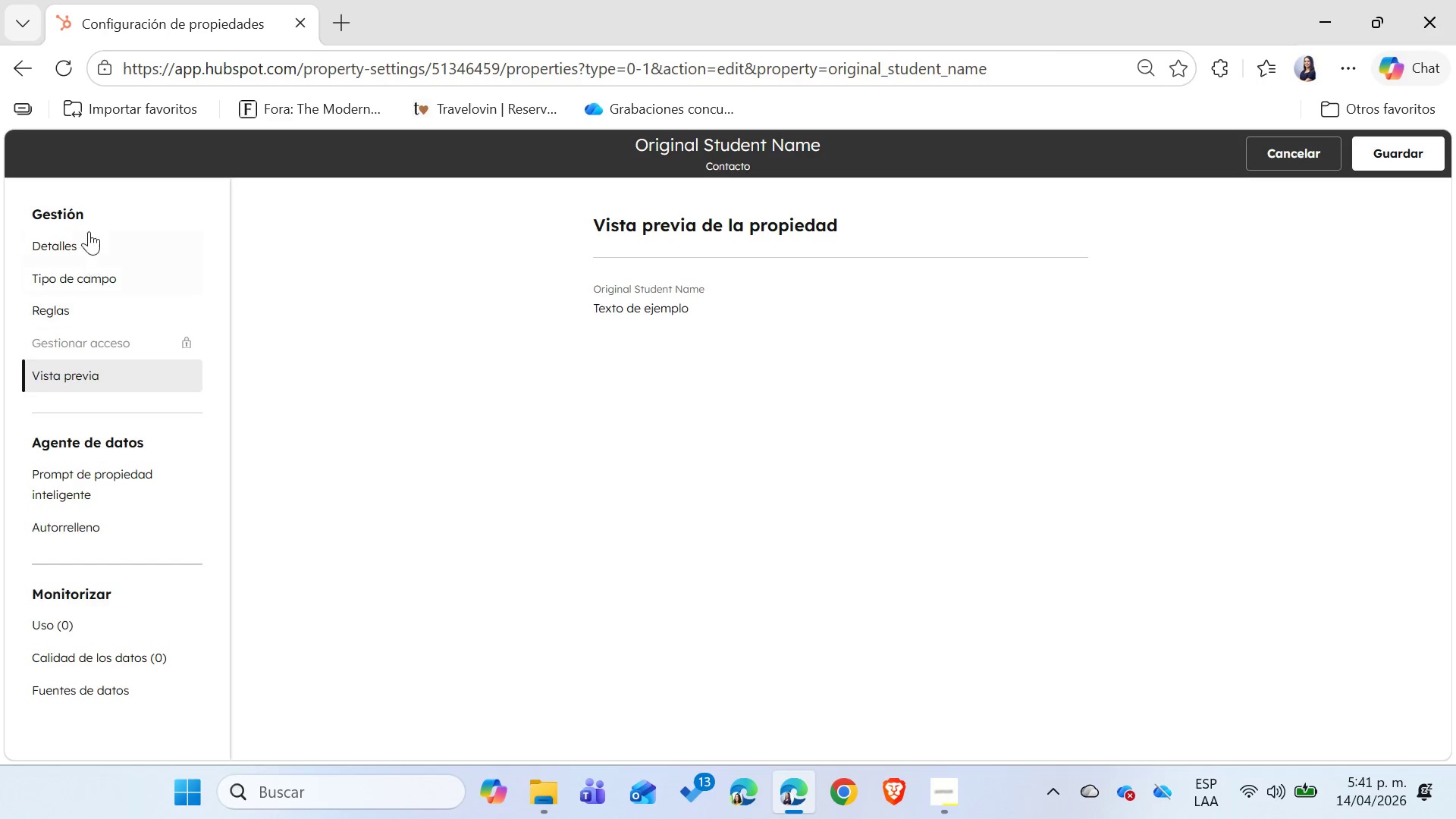 
left_click([89, 231])
 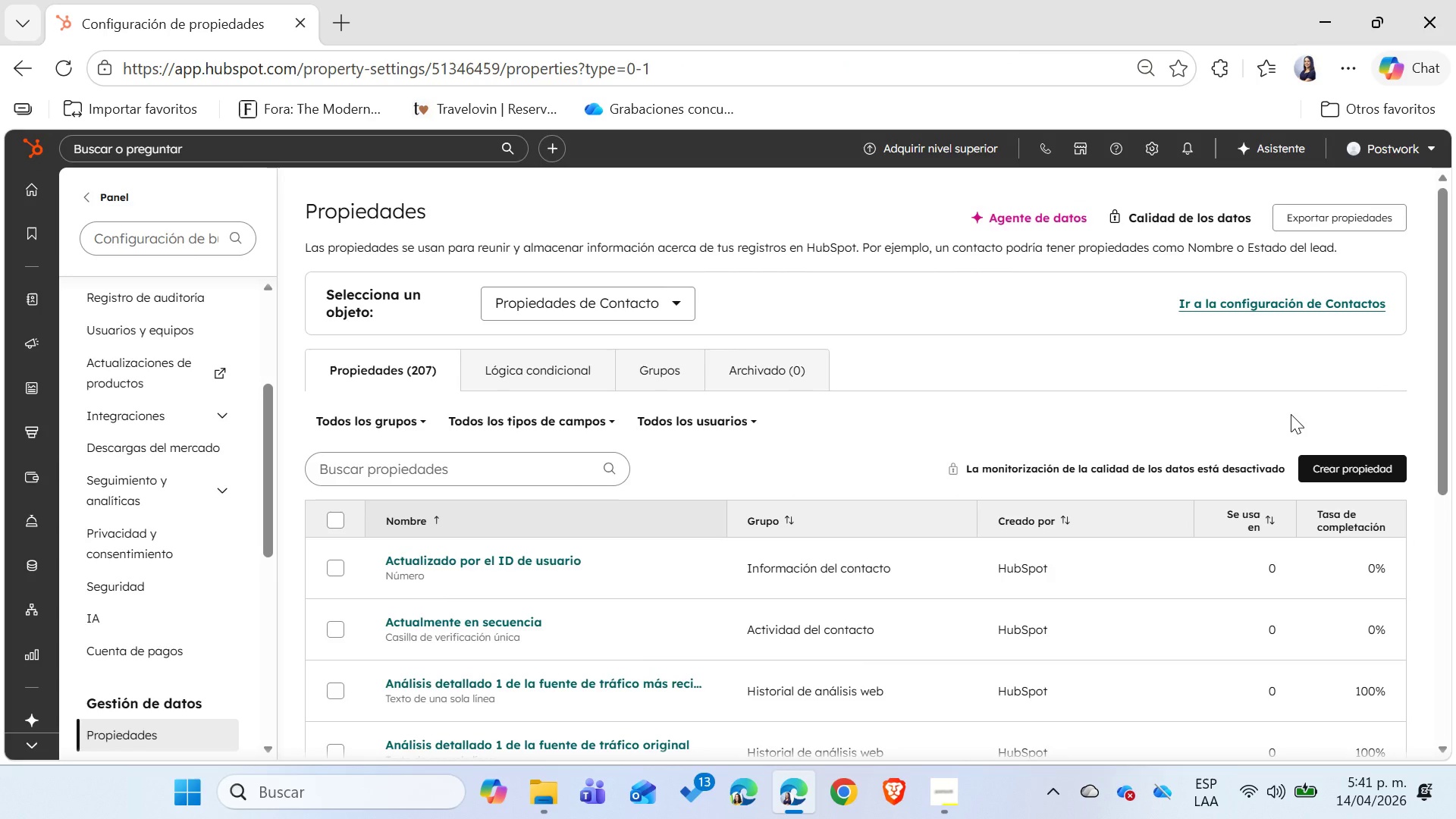 
wait(6.48)
 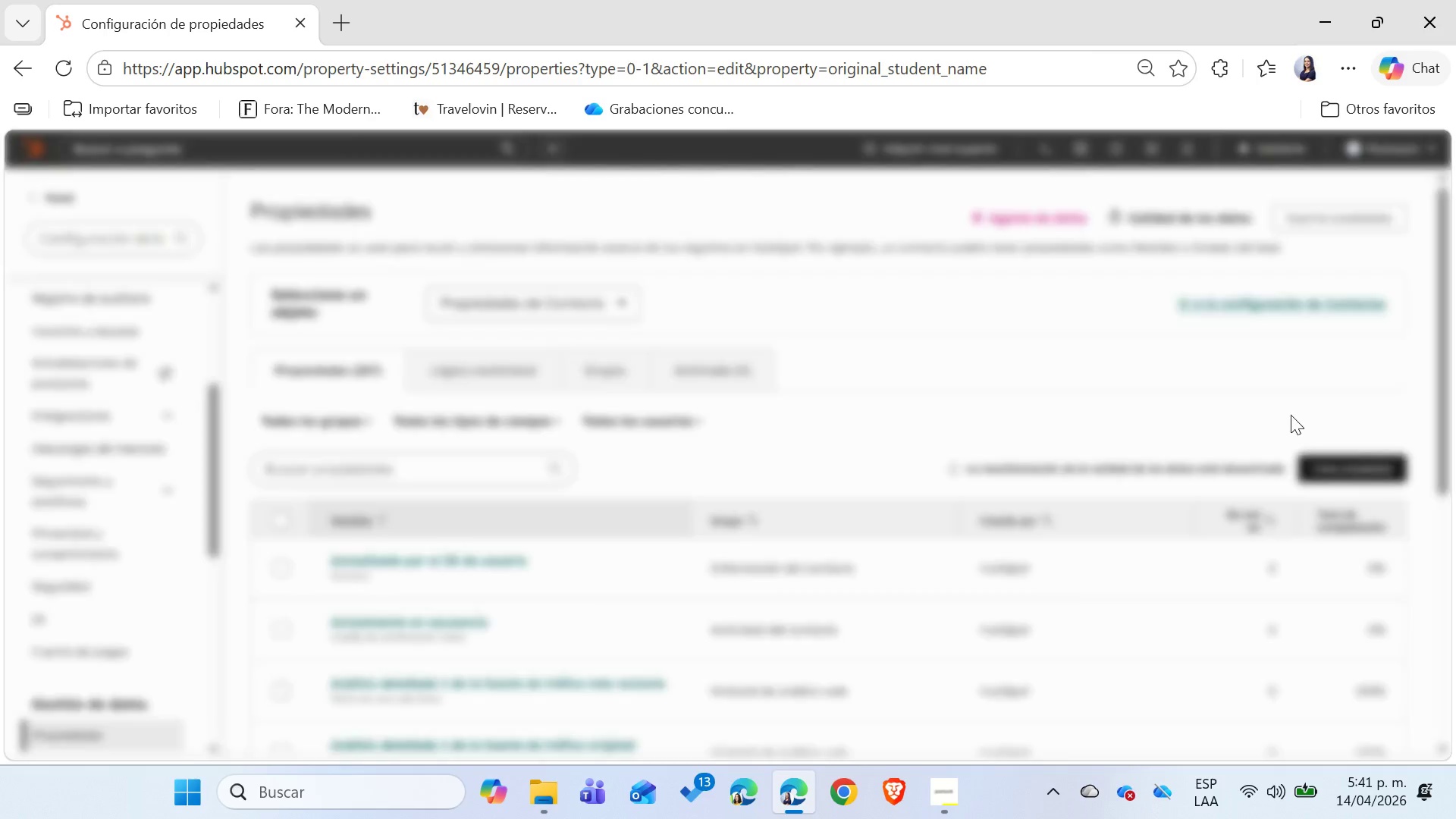 
left_click([1317, 463])
 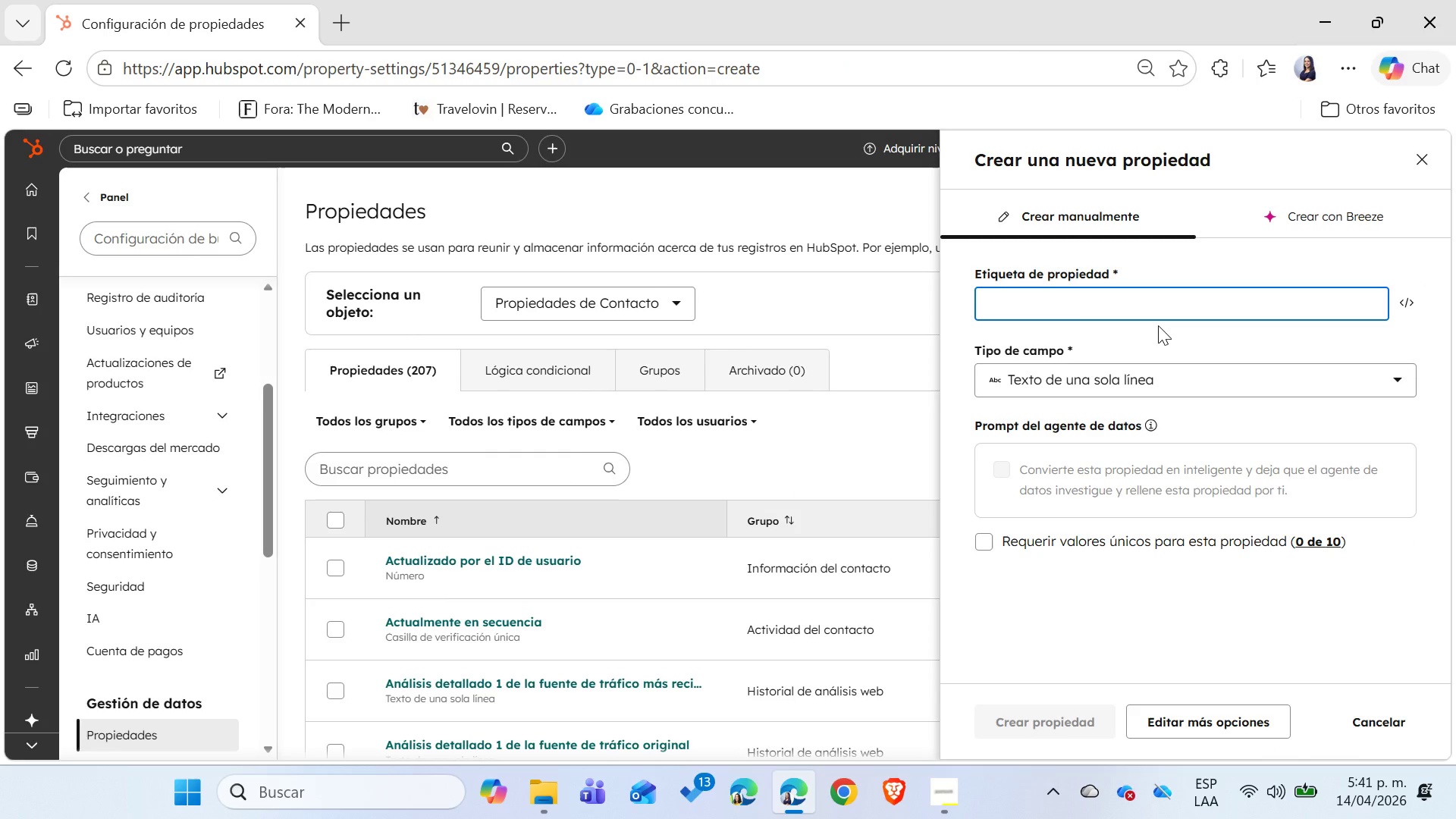 
type(Parent Discipline)
 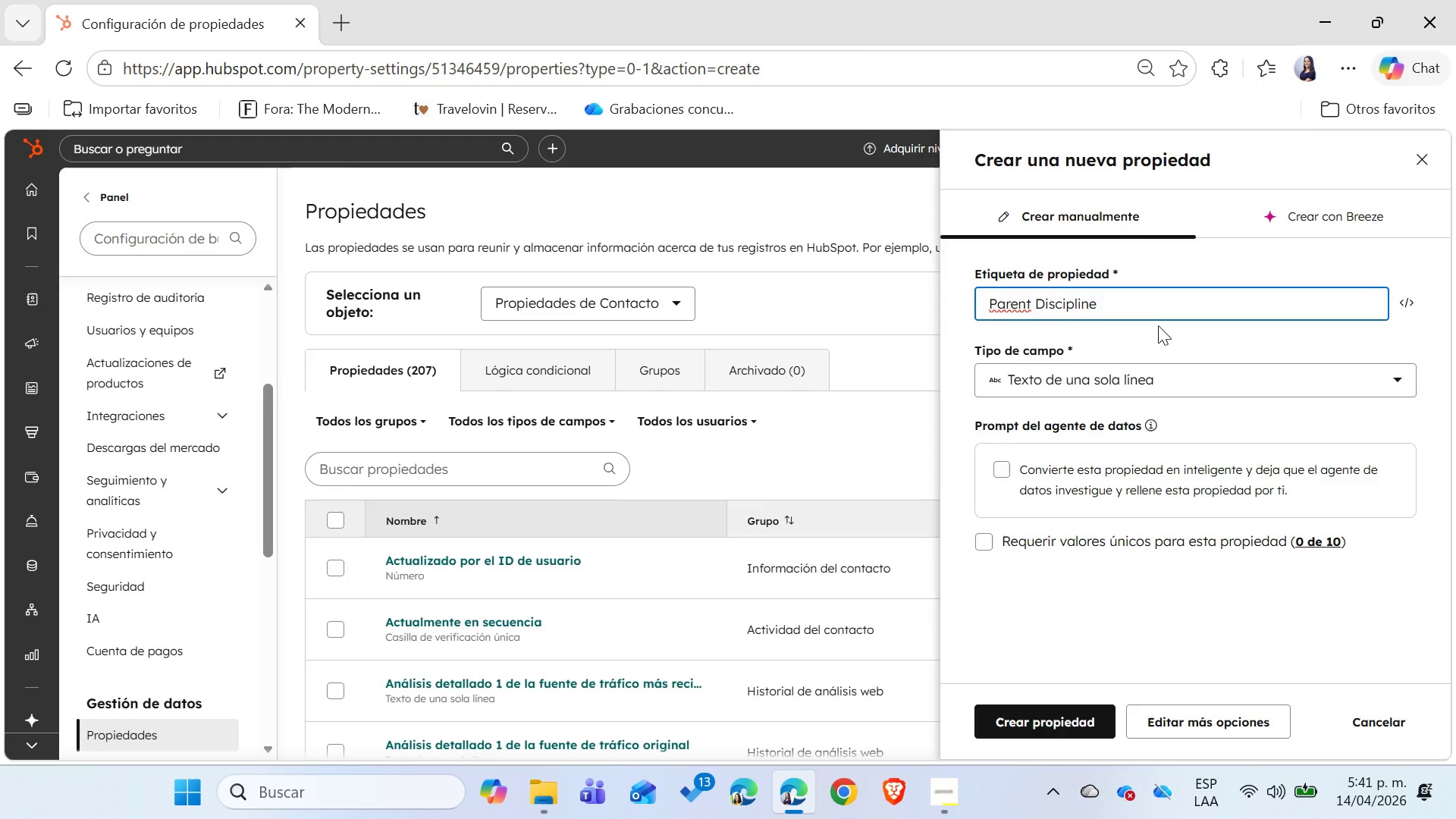 
left_click([1176, 370])
 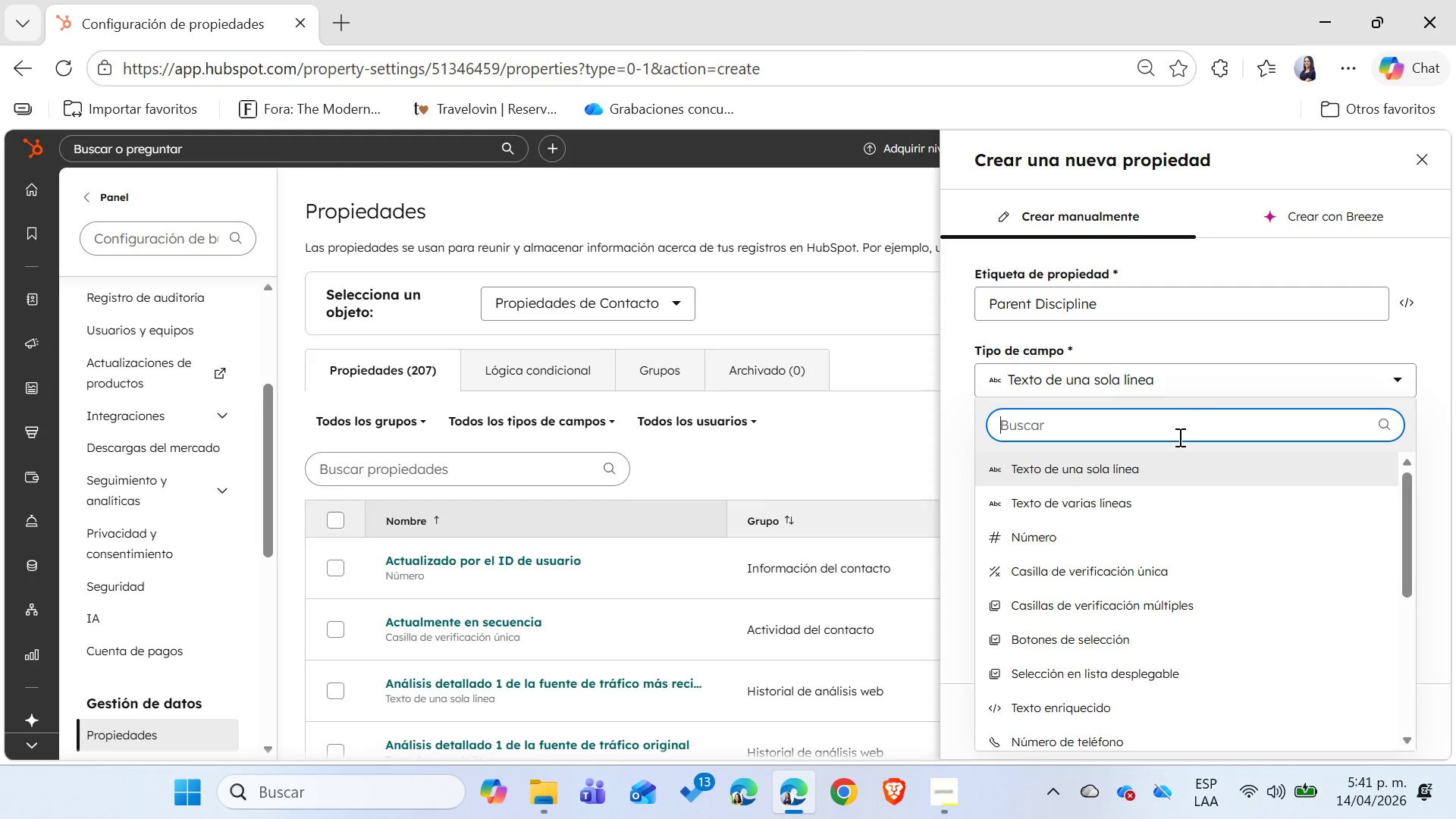 
mouse_move([1175, 517])
 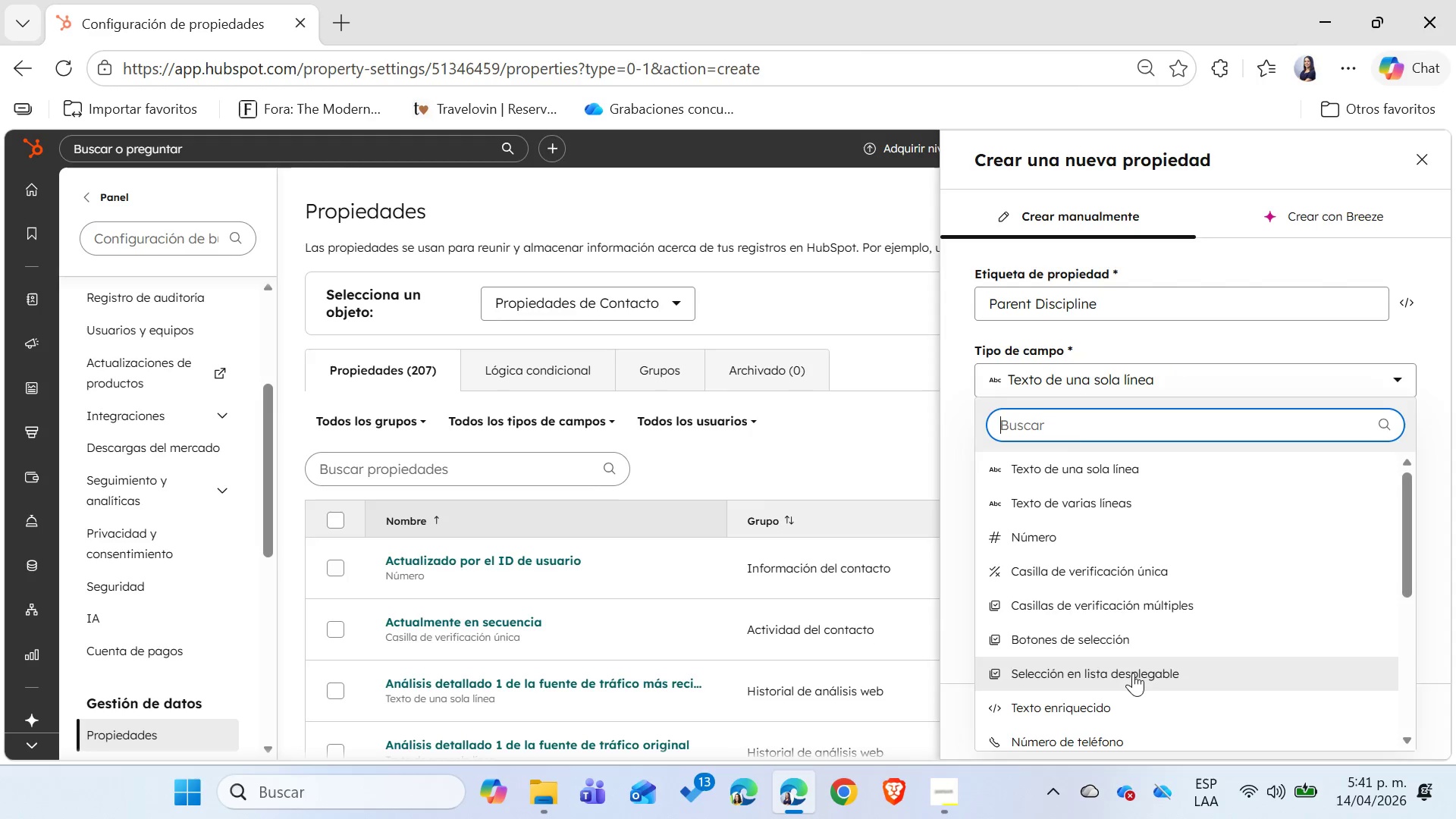 
left_click([1133, 673])
 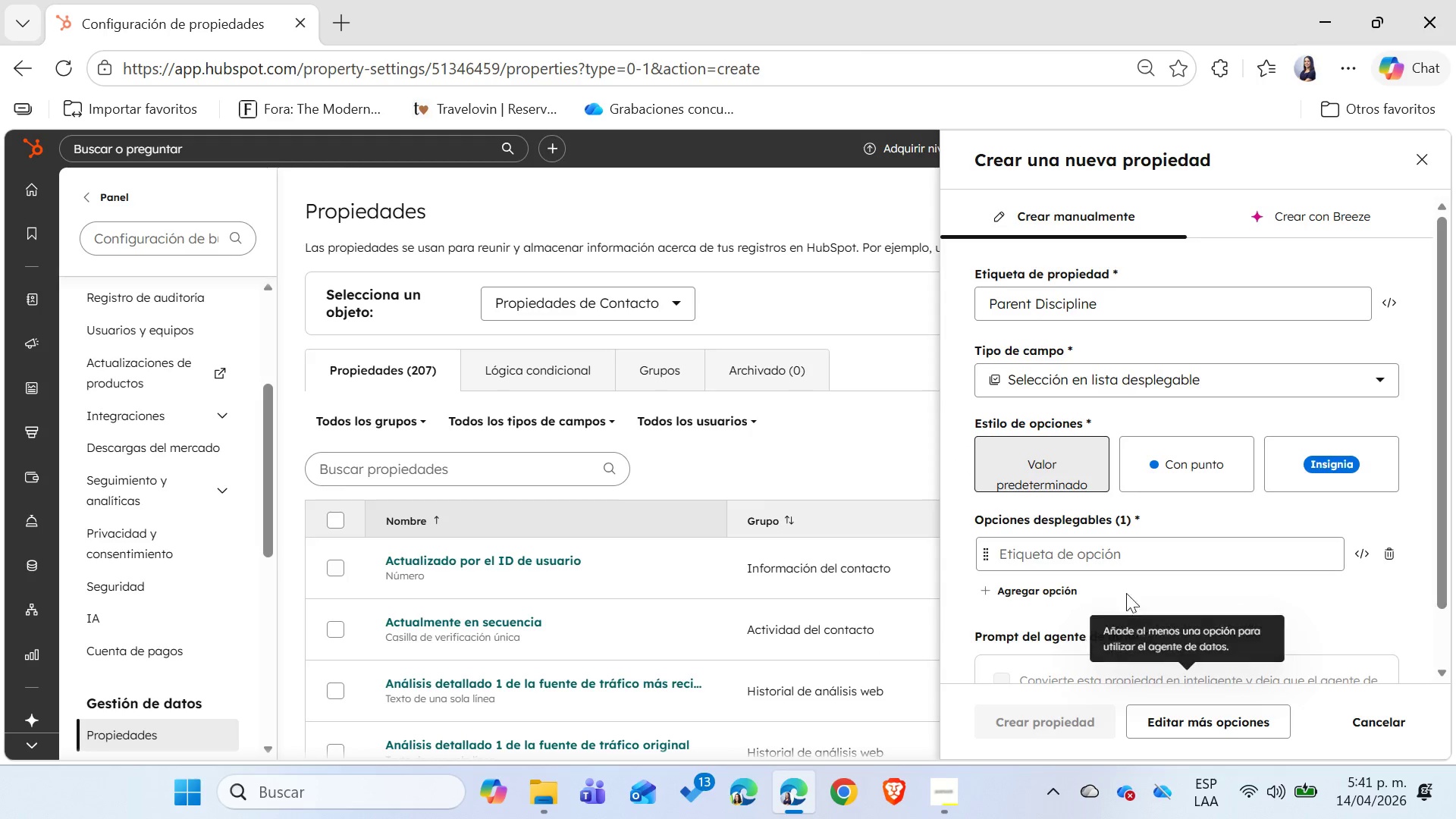 
scroll: coordinate [1124, 582], scroll_direction: down, amount: 2.0
 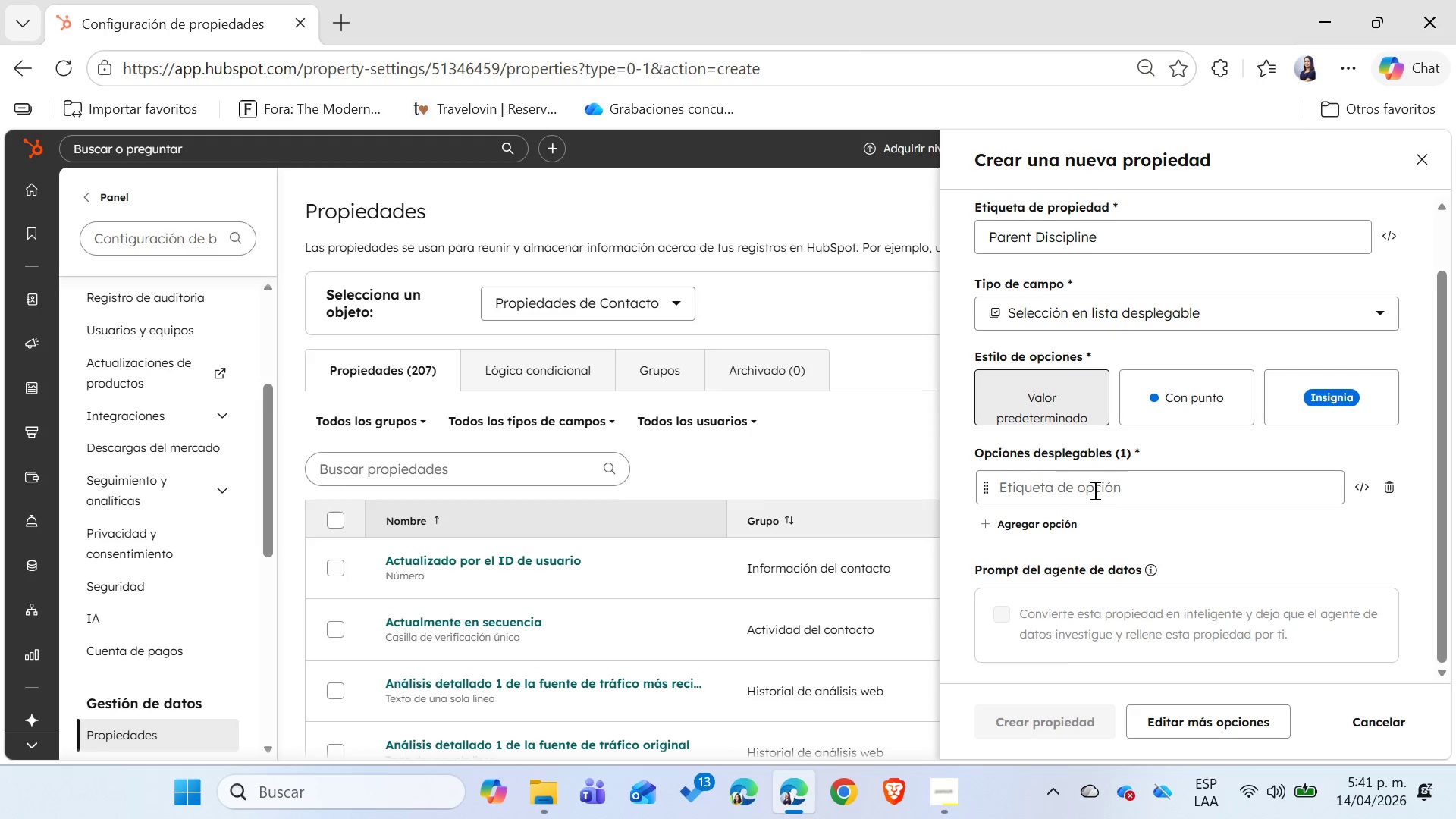 
left_click([1094, 490])
 